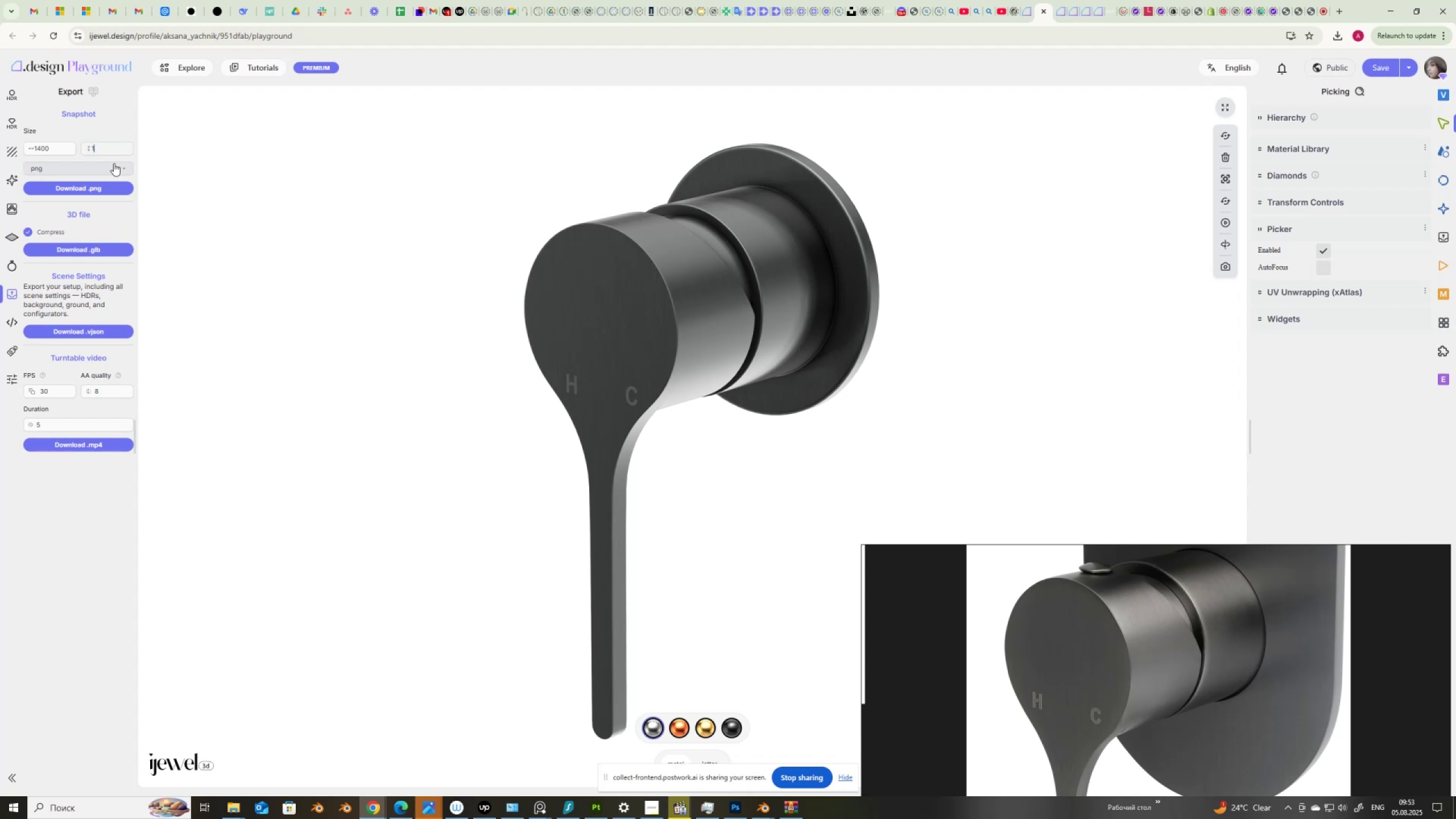 
key(Numpad4)
 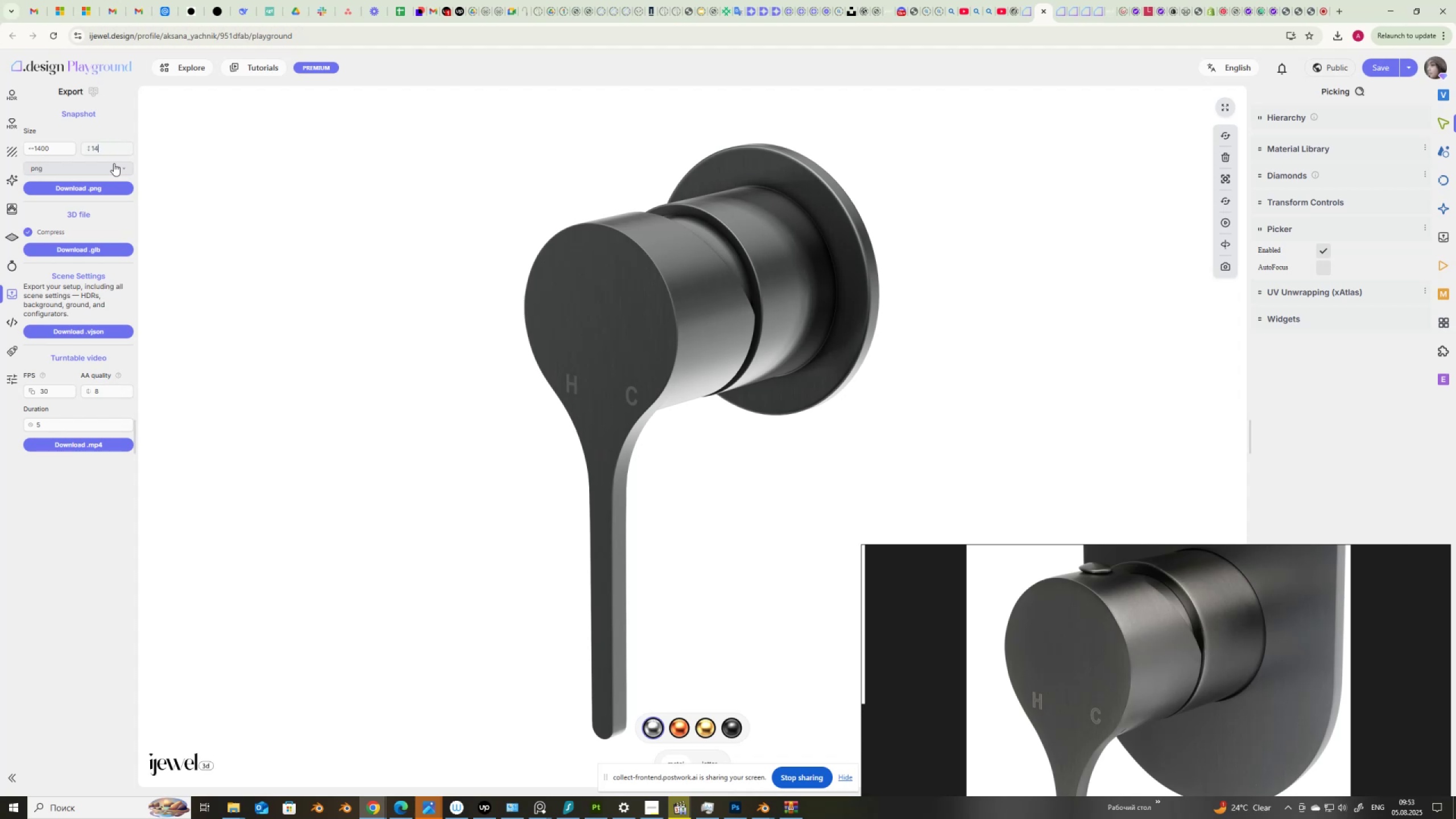 
key(Numpad0)
 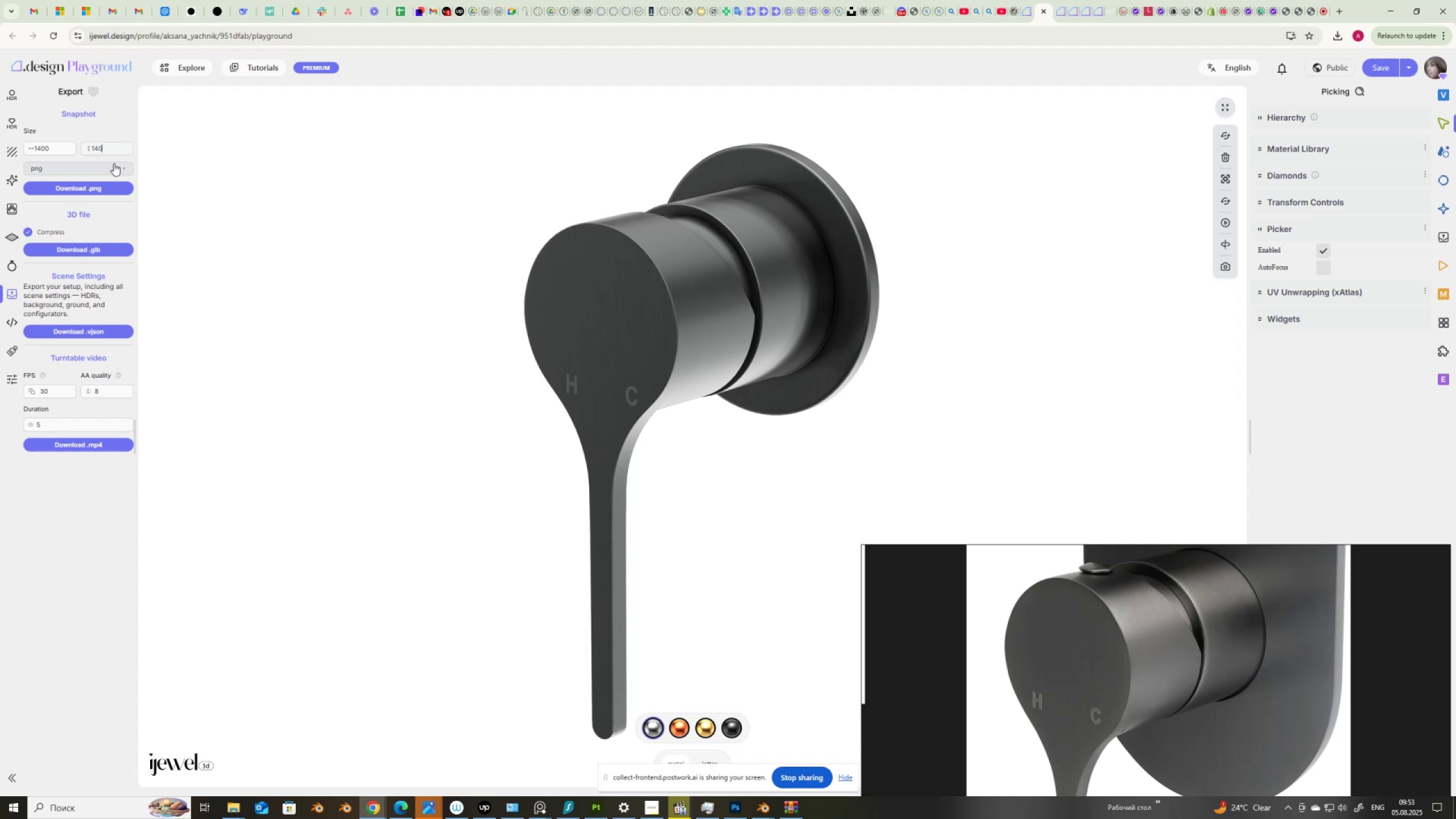 
key(Numpad0)
 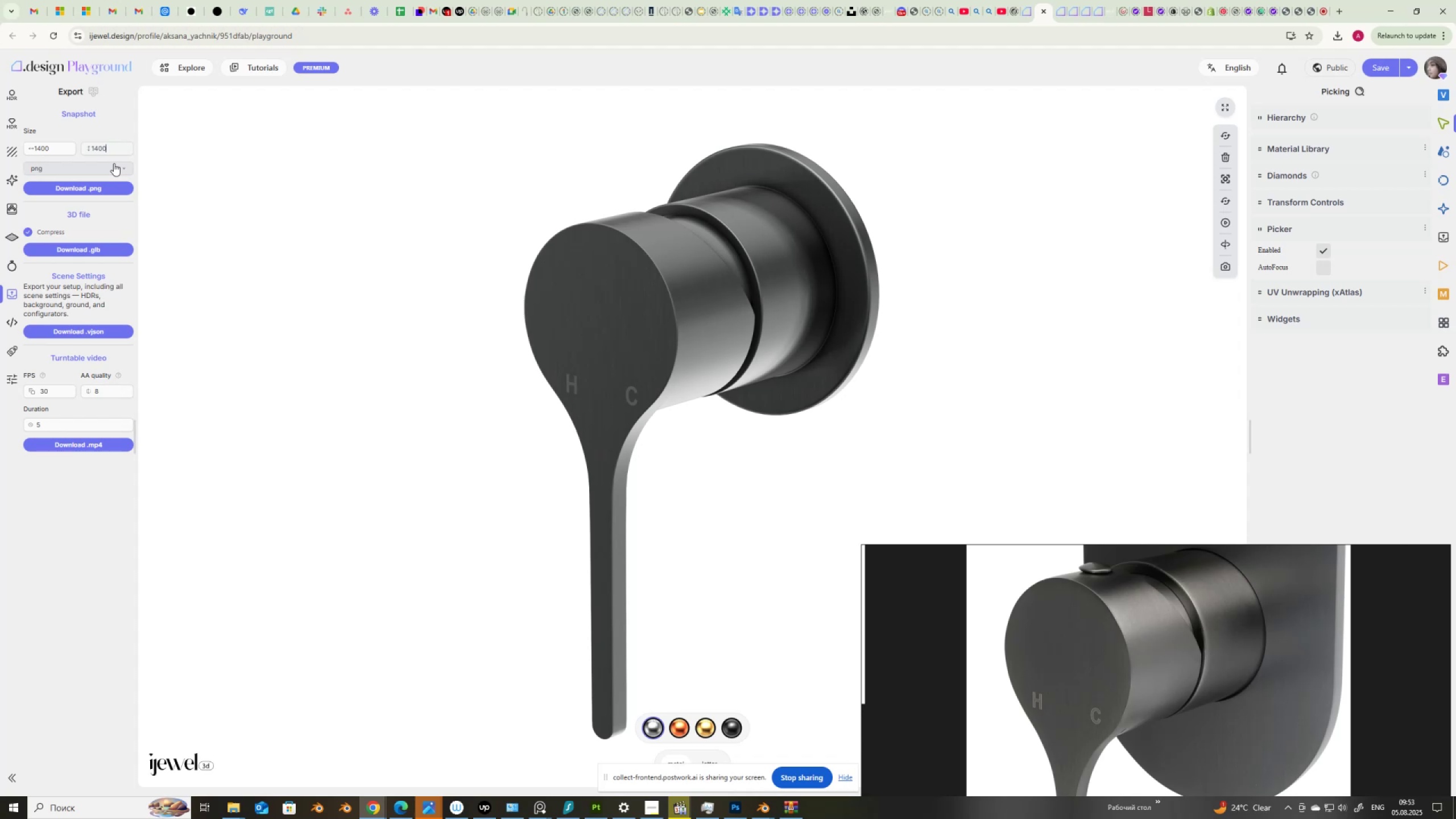 
key(NumpadEnter)
 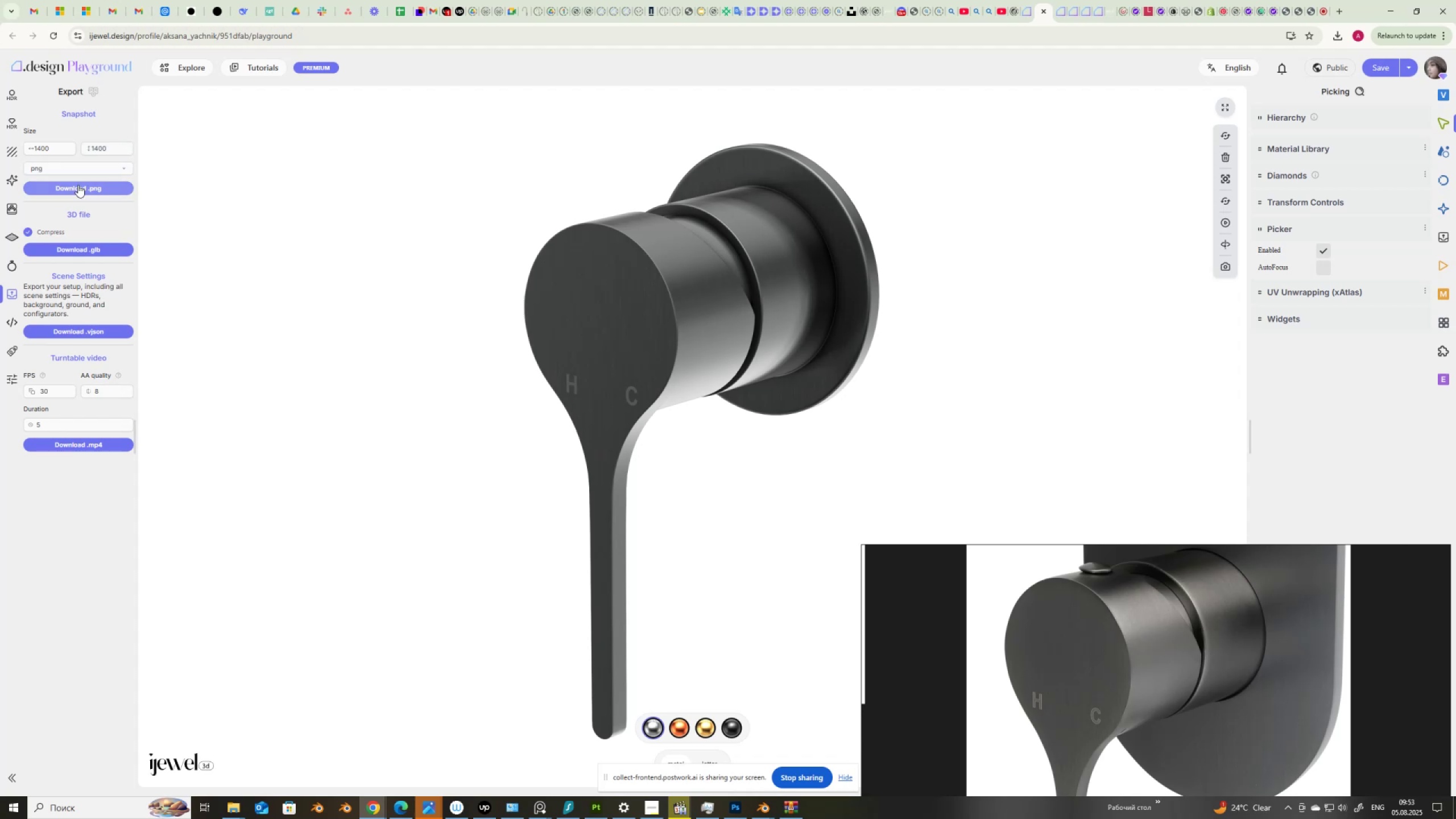 
left_click([78, 185])
 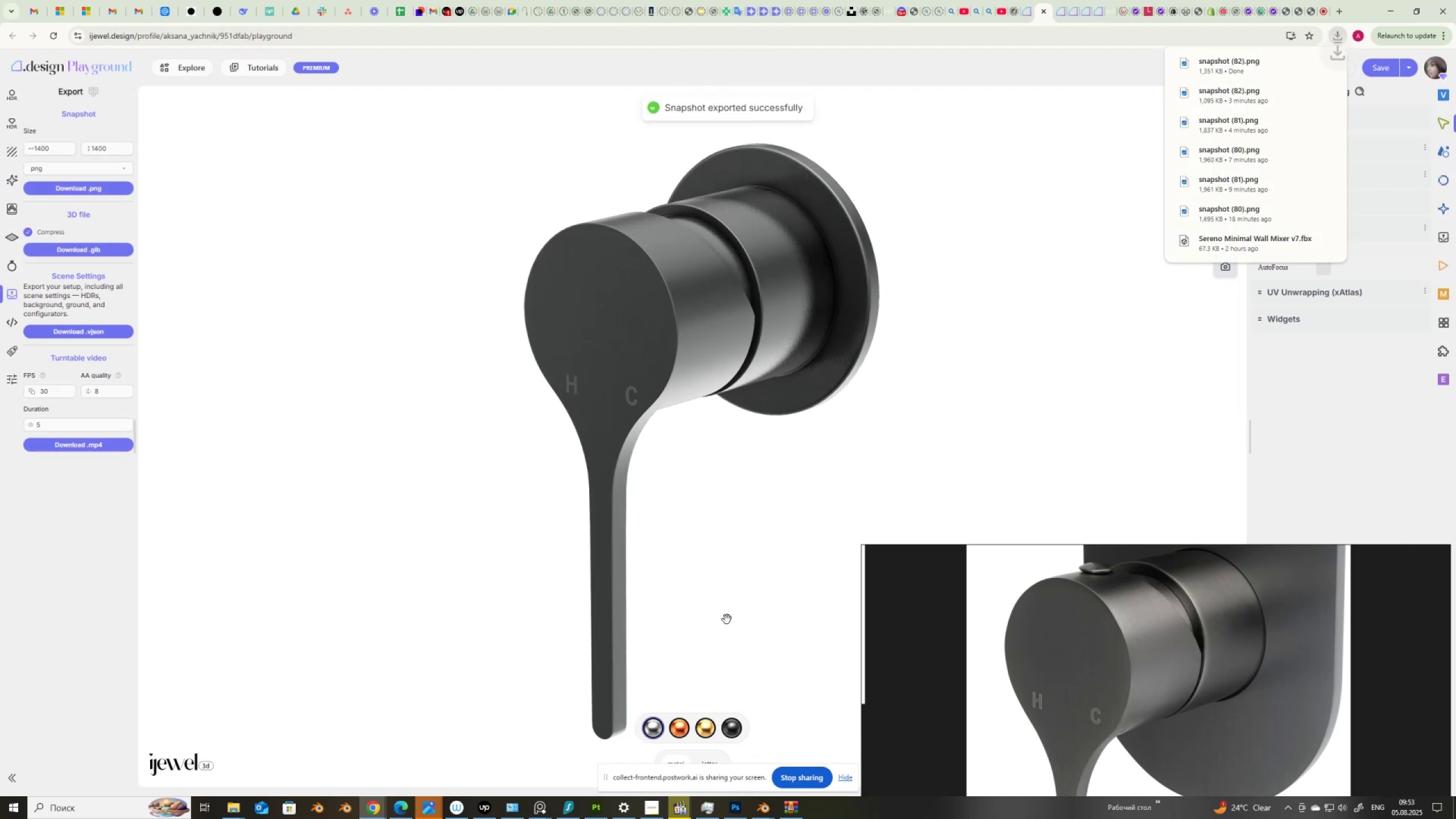 
wait(6.84)
 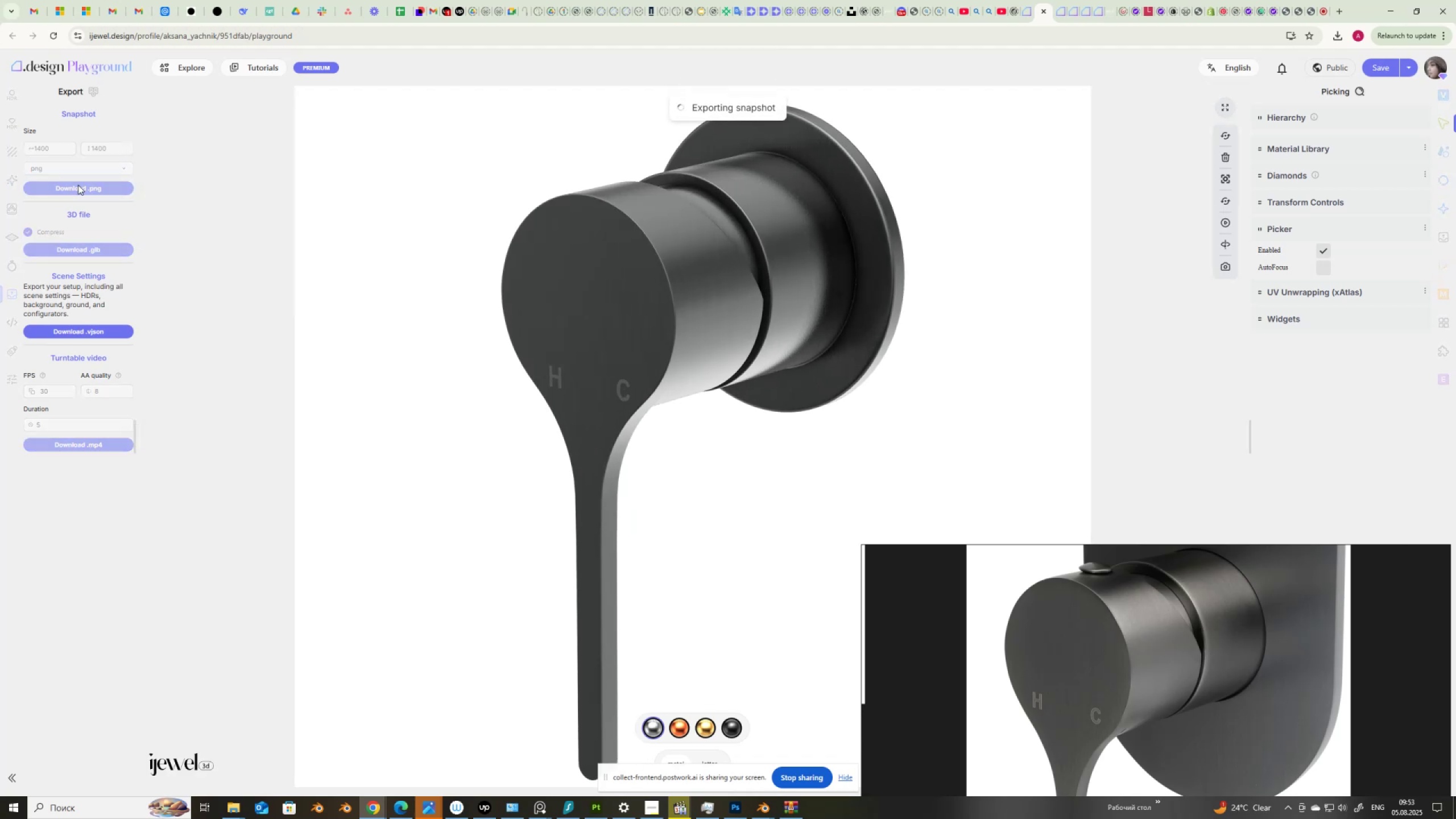 
scroll: coordinate [1023, 592], scroll_direction: down, amount: 6.0
 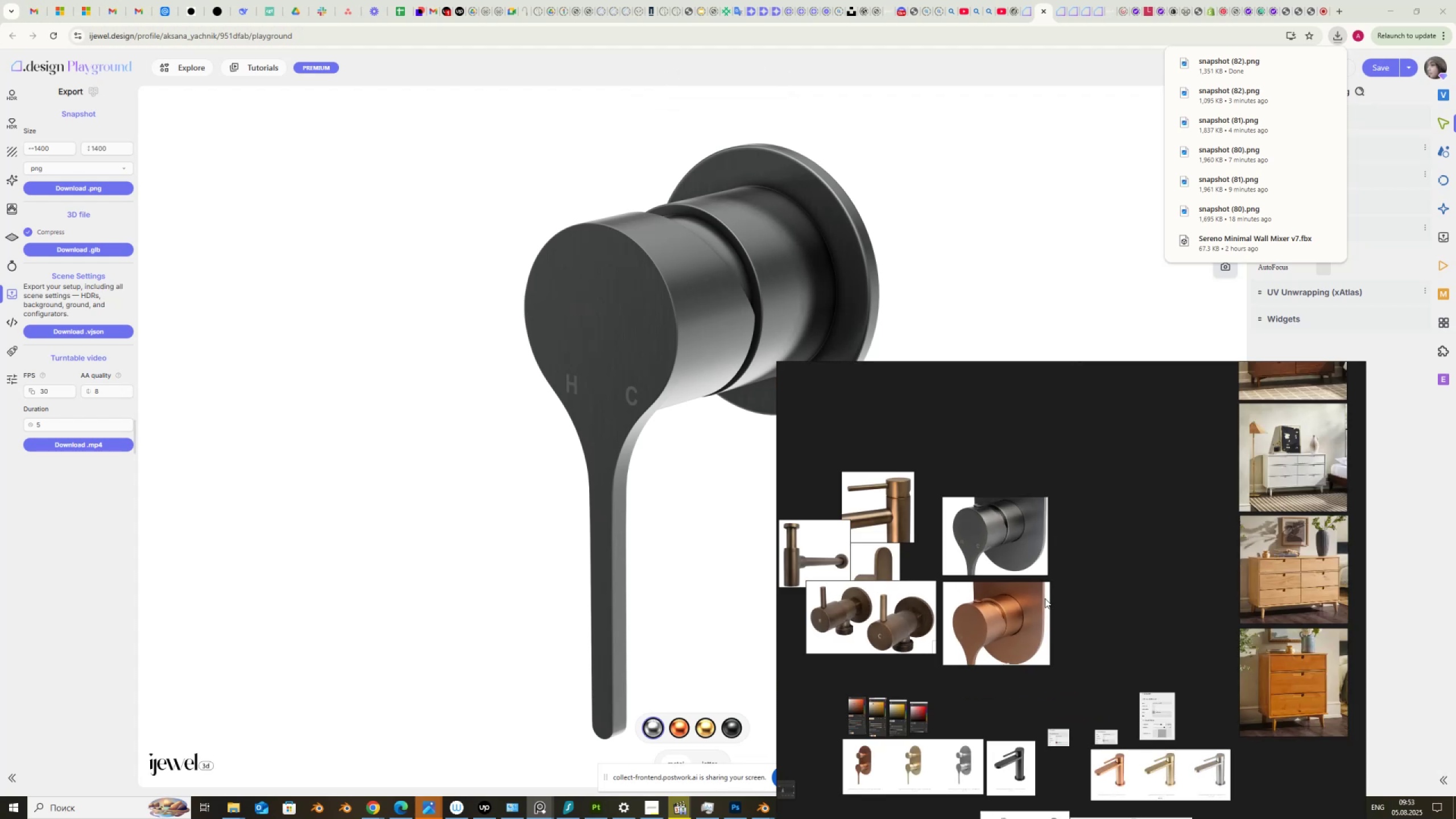 
scroll: coordinate [909, 625], scroll_direction: up, amount: 6.0
 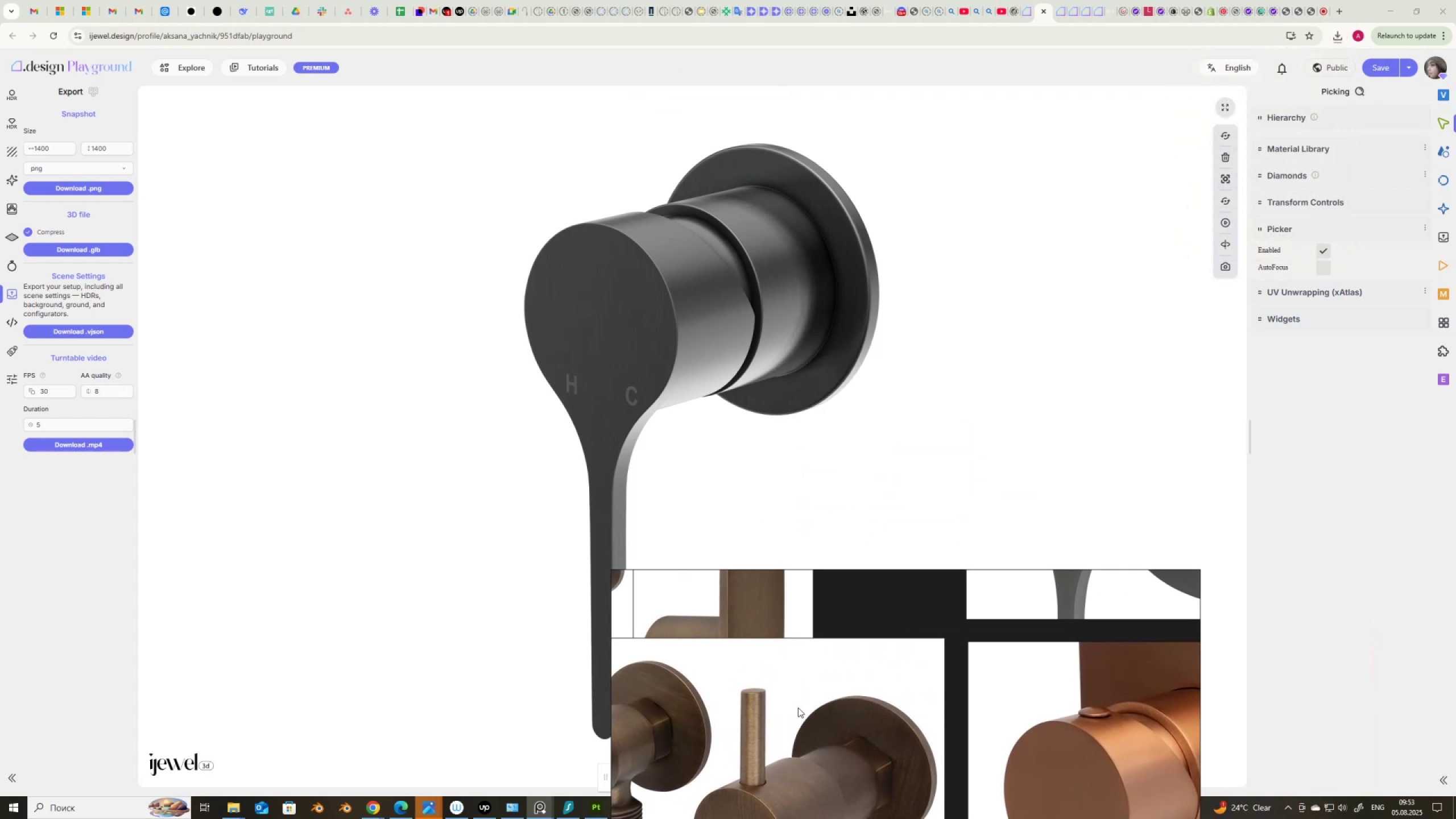 
wait(5.89)
 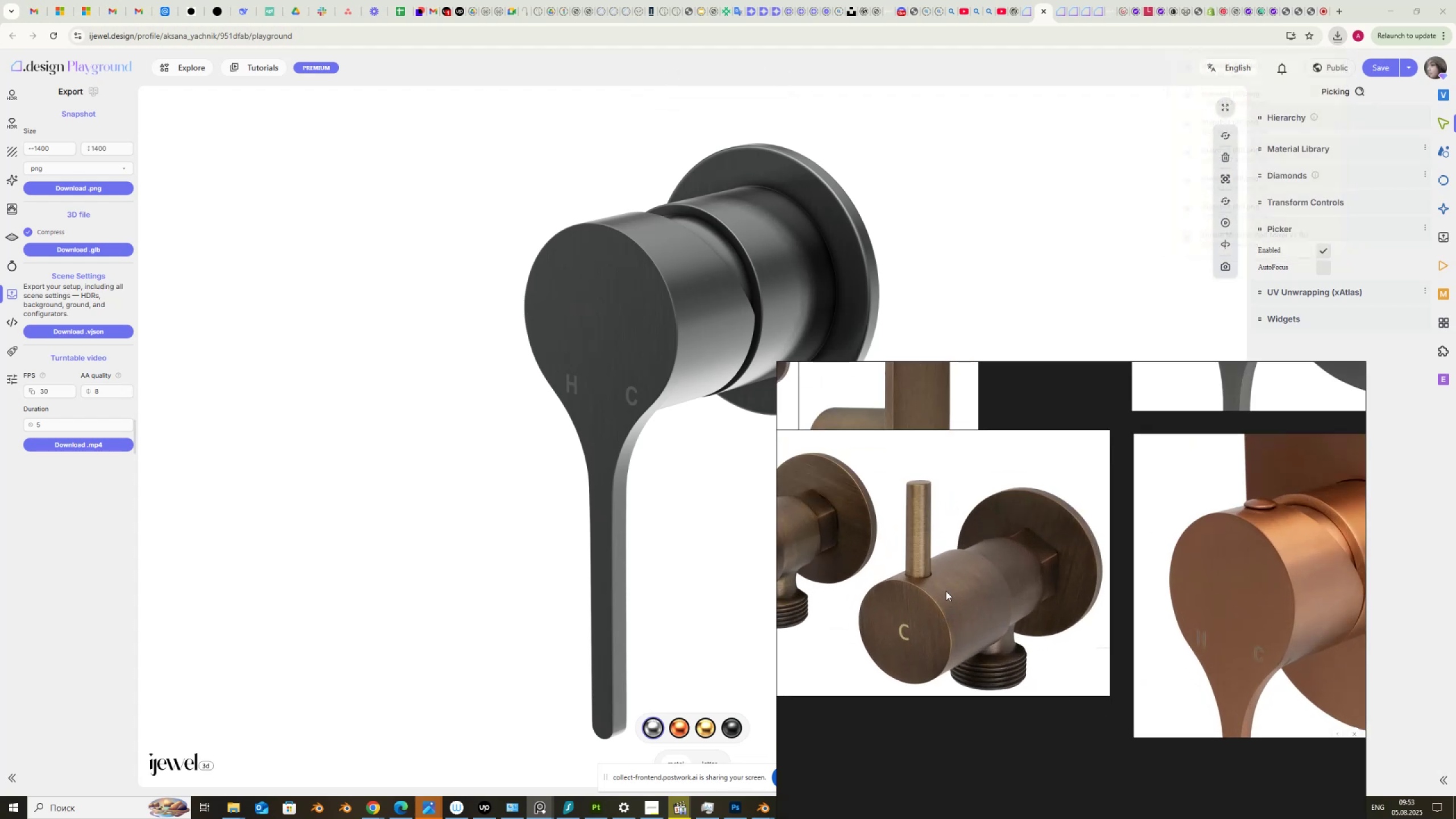 
left_click([644, 329])
 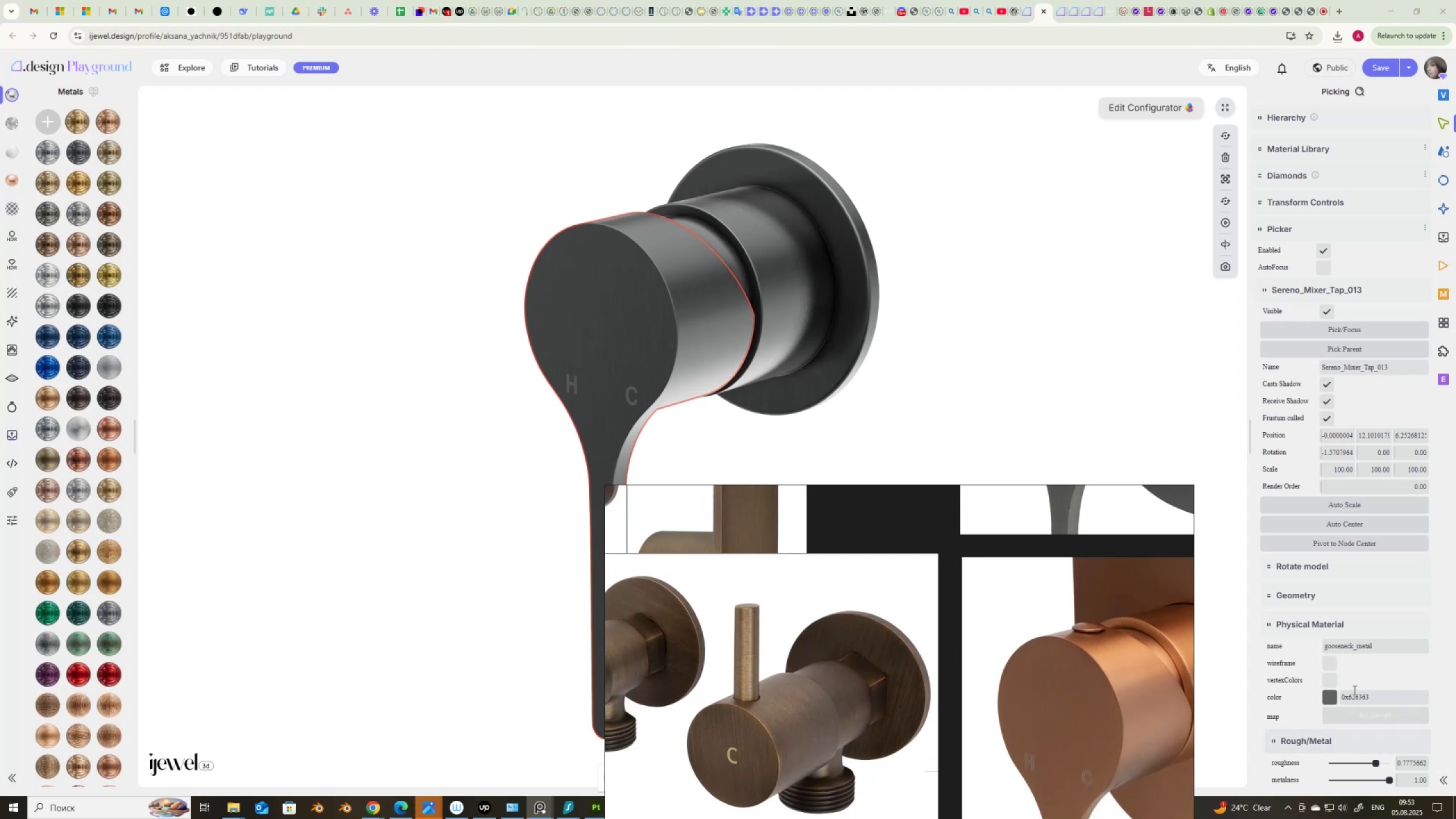 
wait(5.2)
 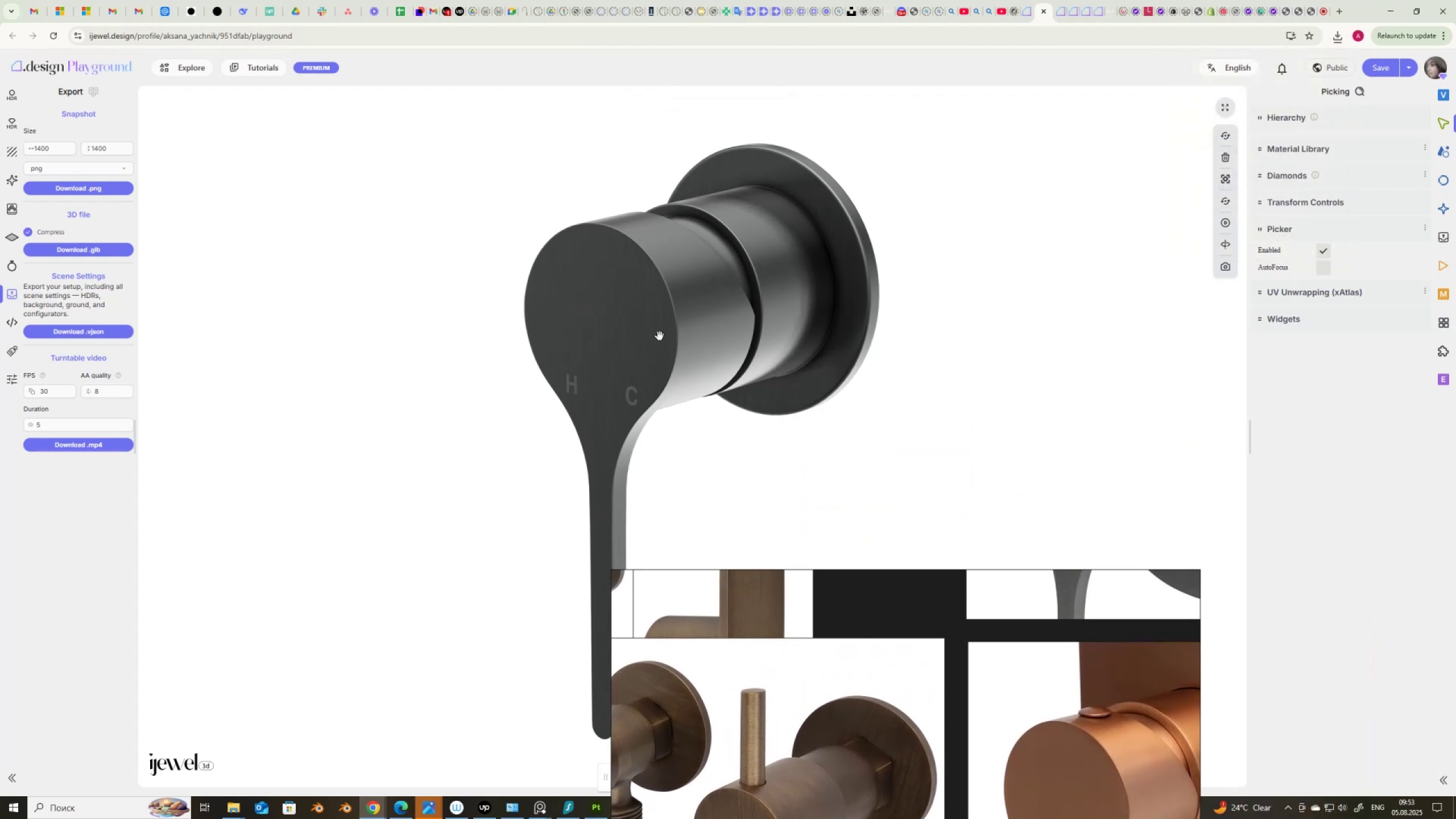 
left_click([1347, 717])
 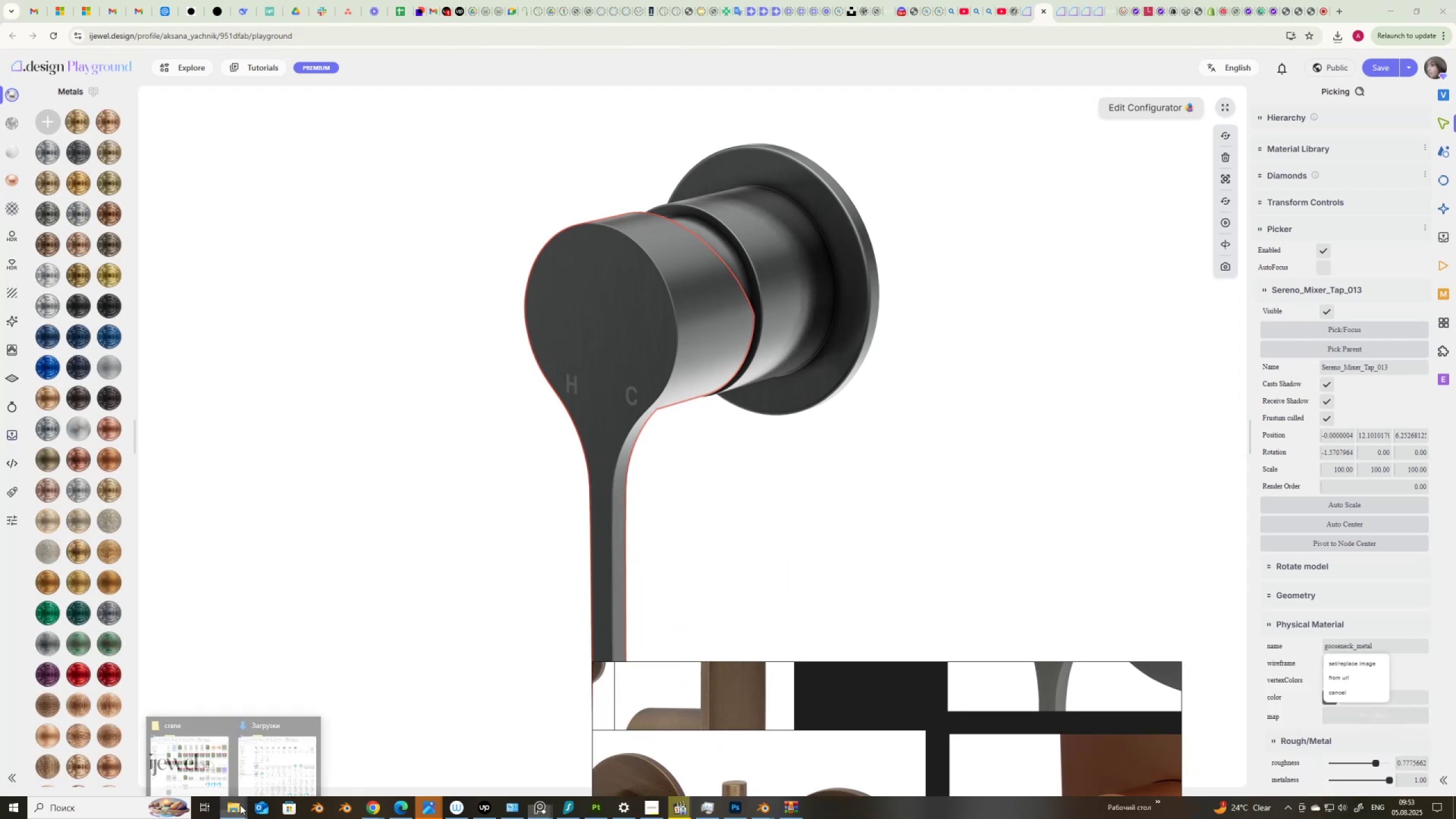 
left_click([214, 765])
 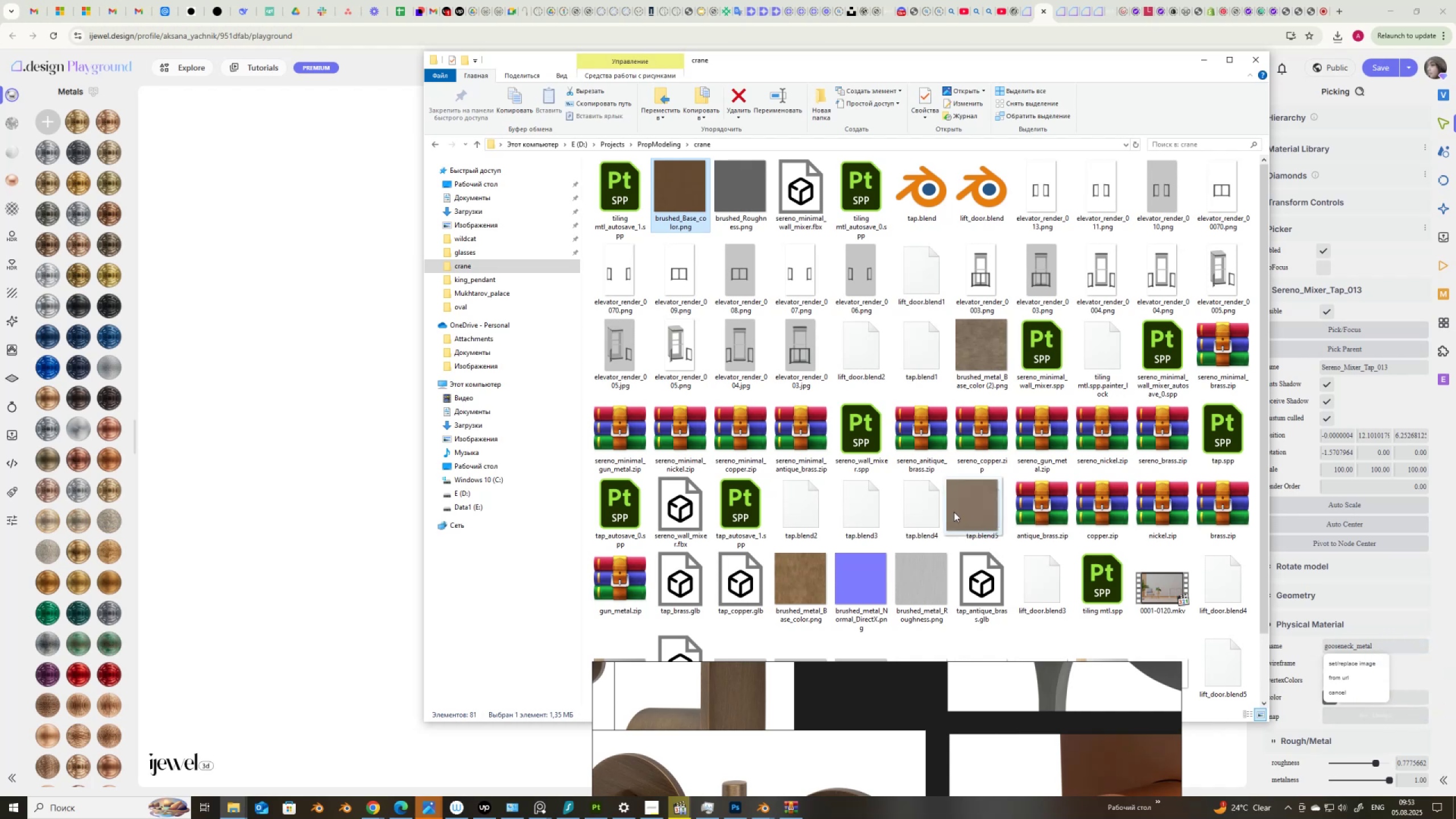 
wait(6.48)
 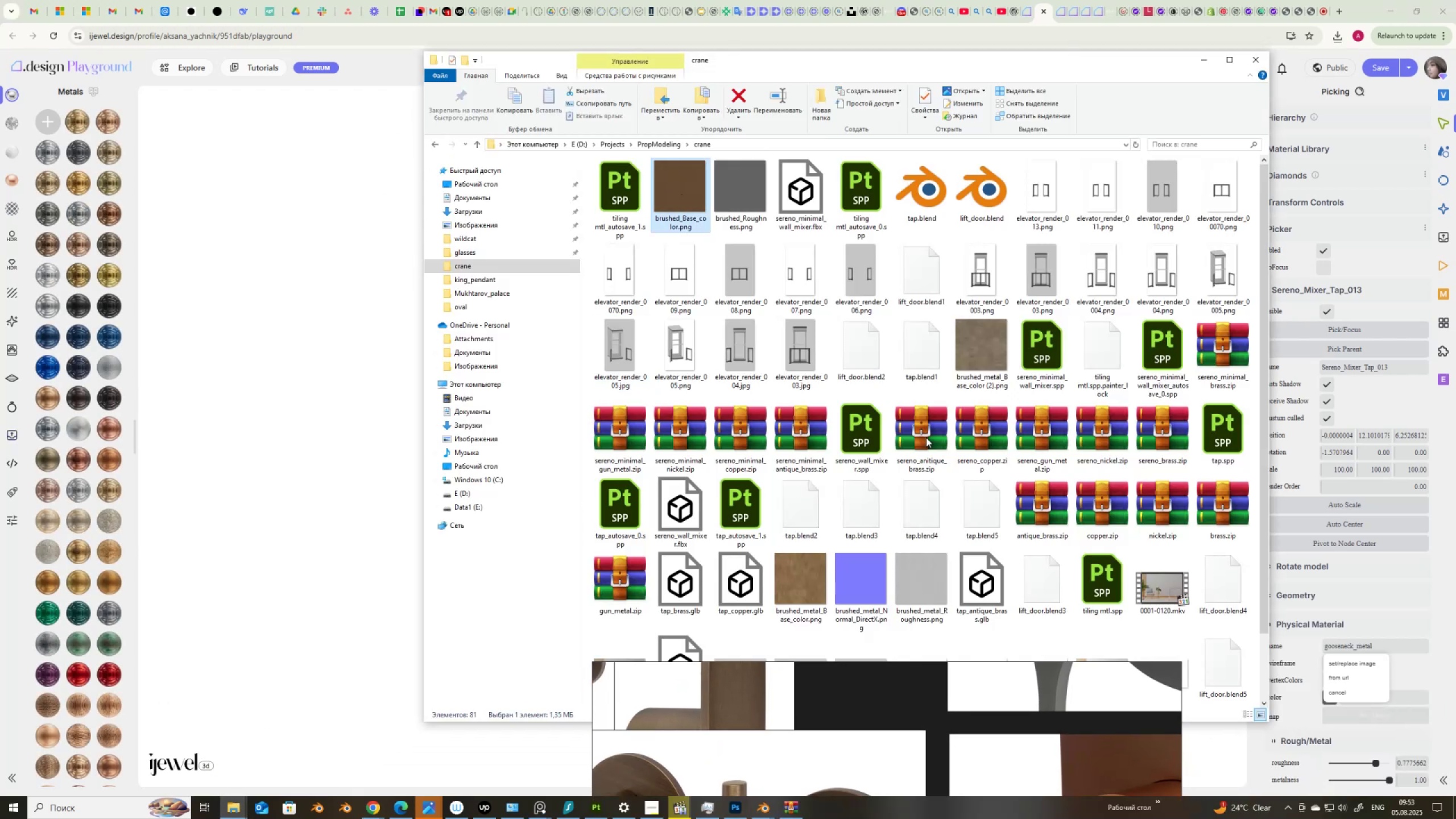 
left_click([1443, 675])
 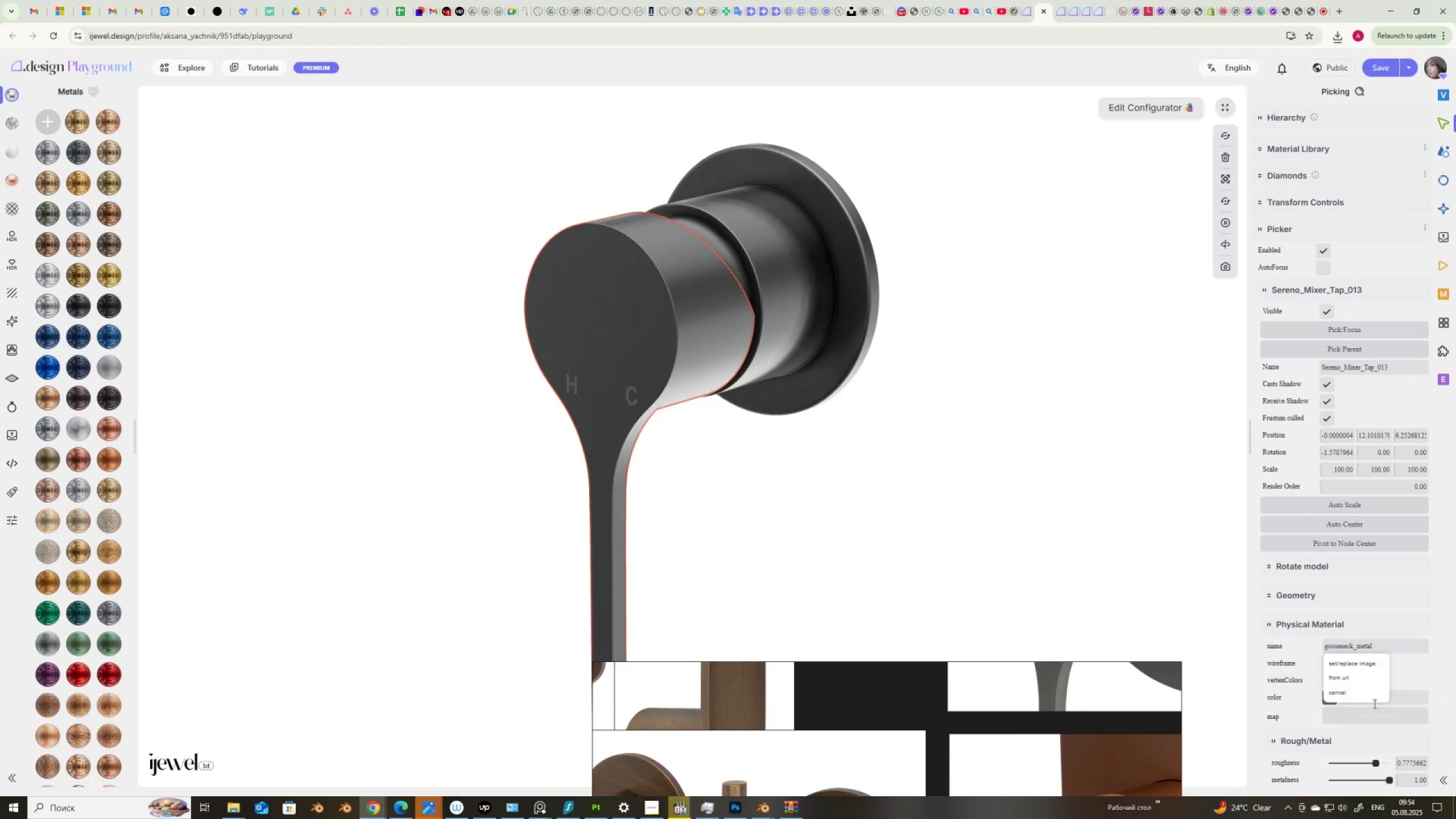 
left_click([1401, 694])
 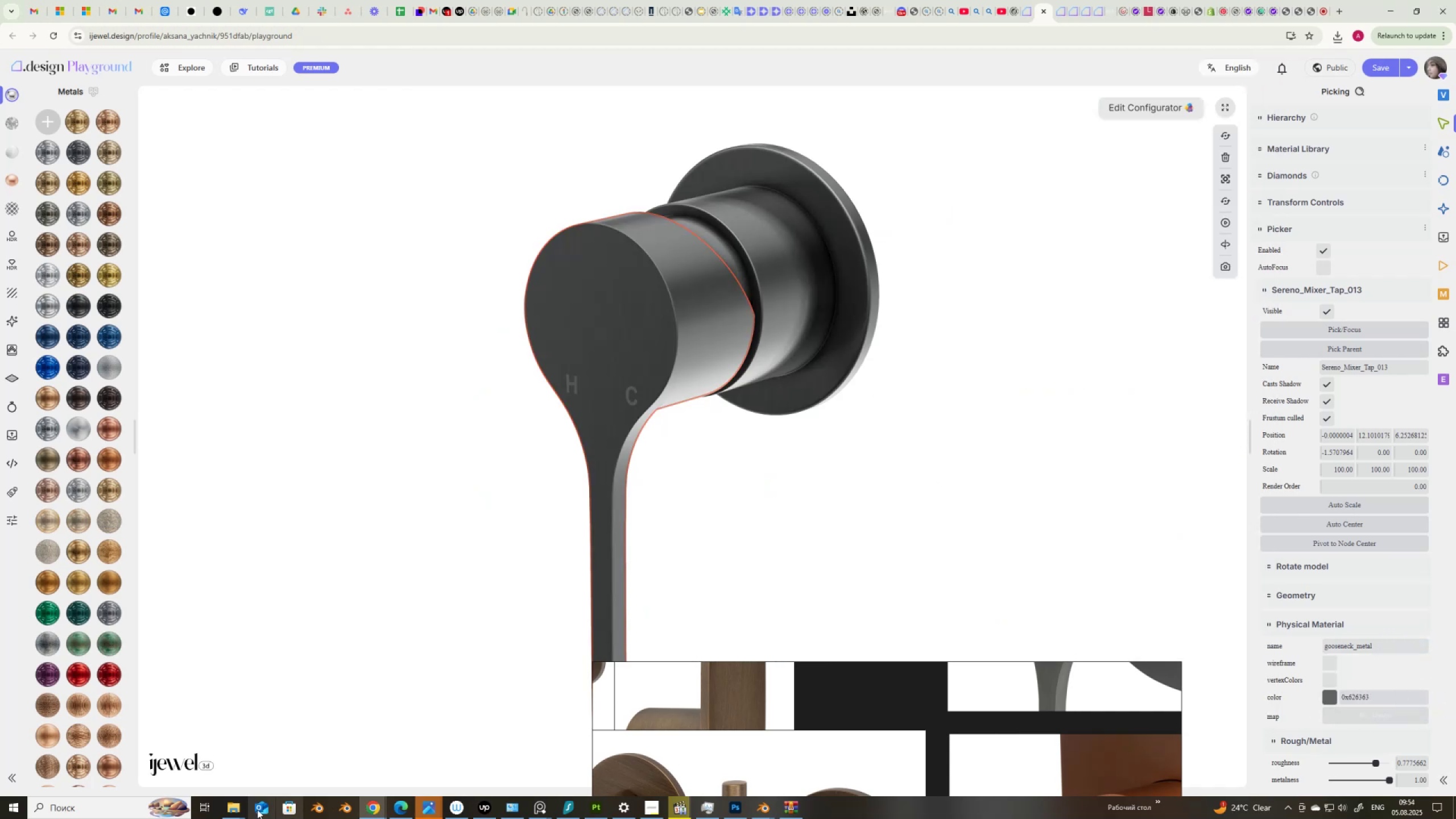 
left_click([234, 807])
 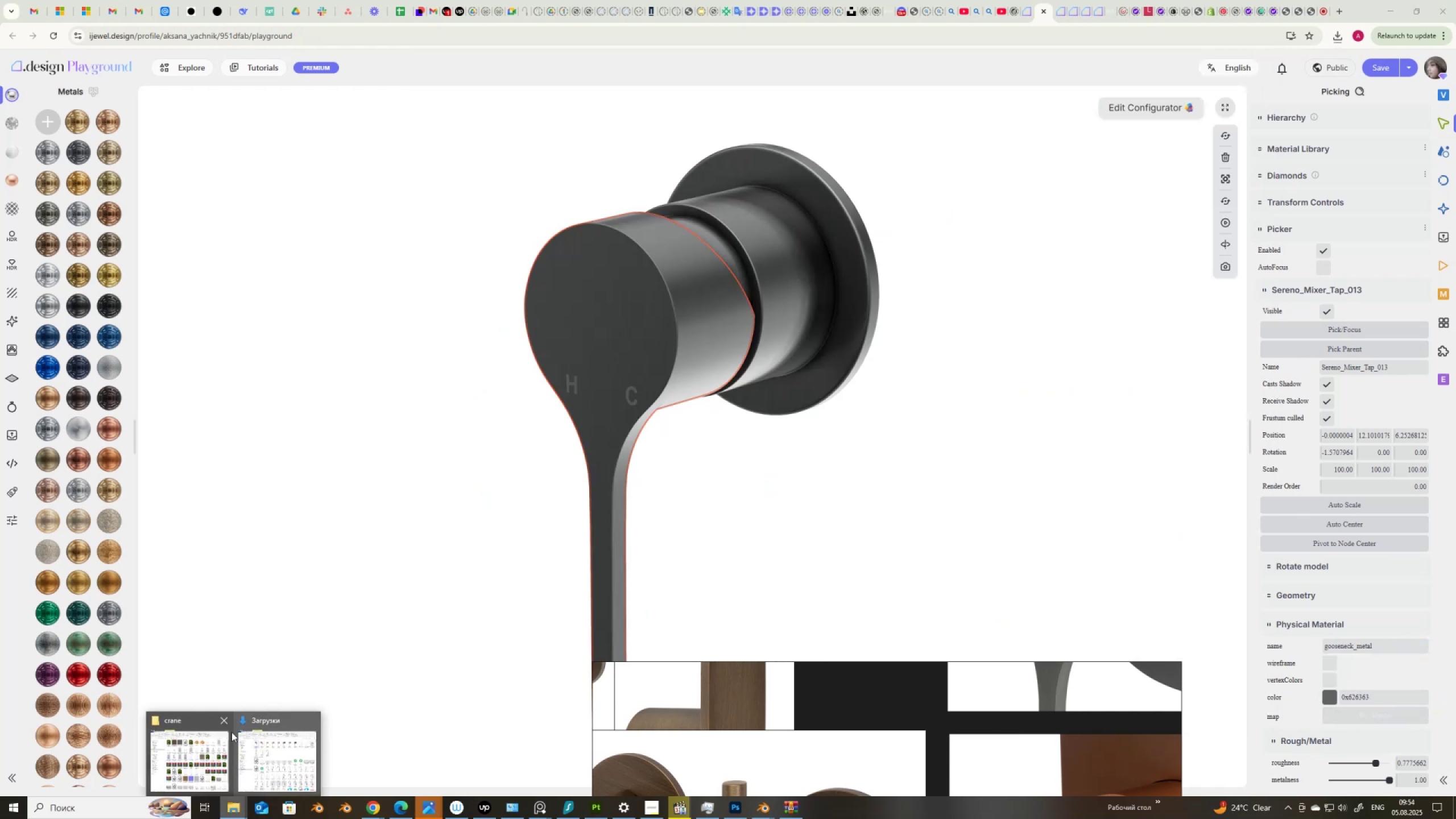 
left_click([214, 752])
 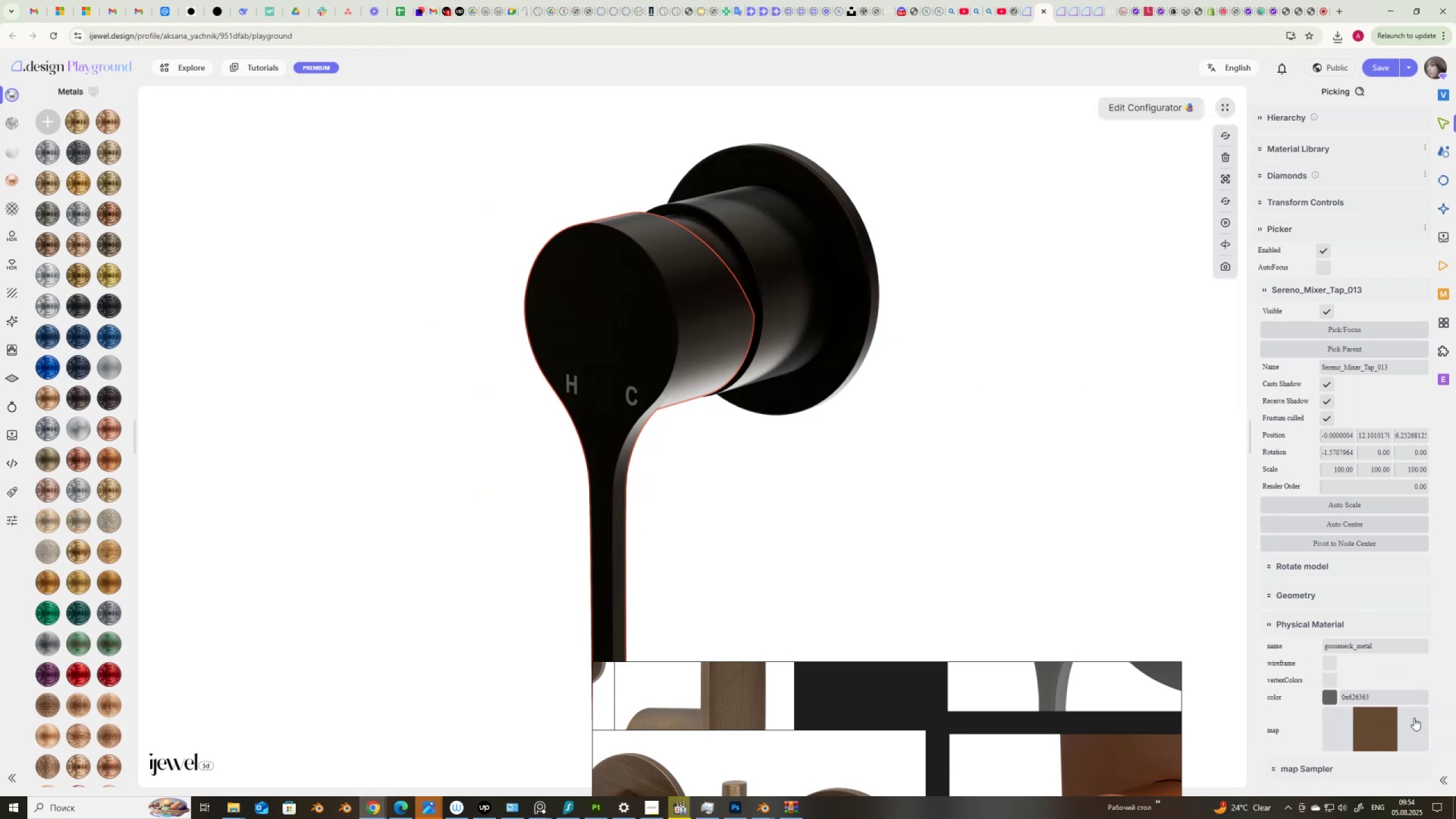 
left_click([1333, 700])
 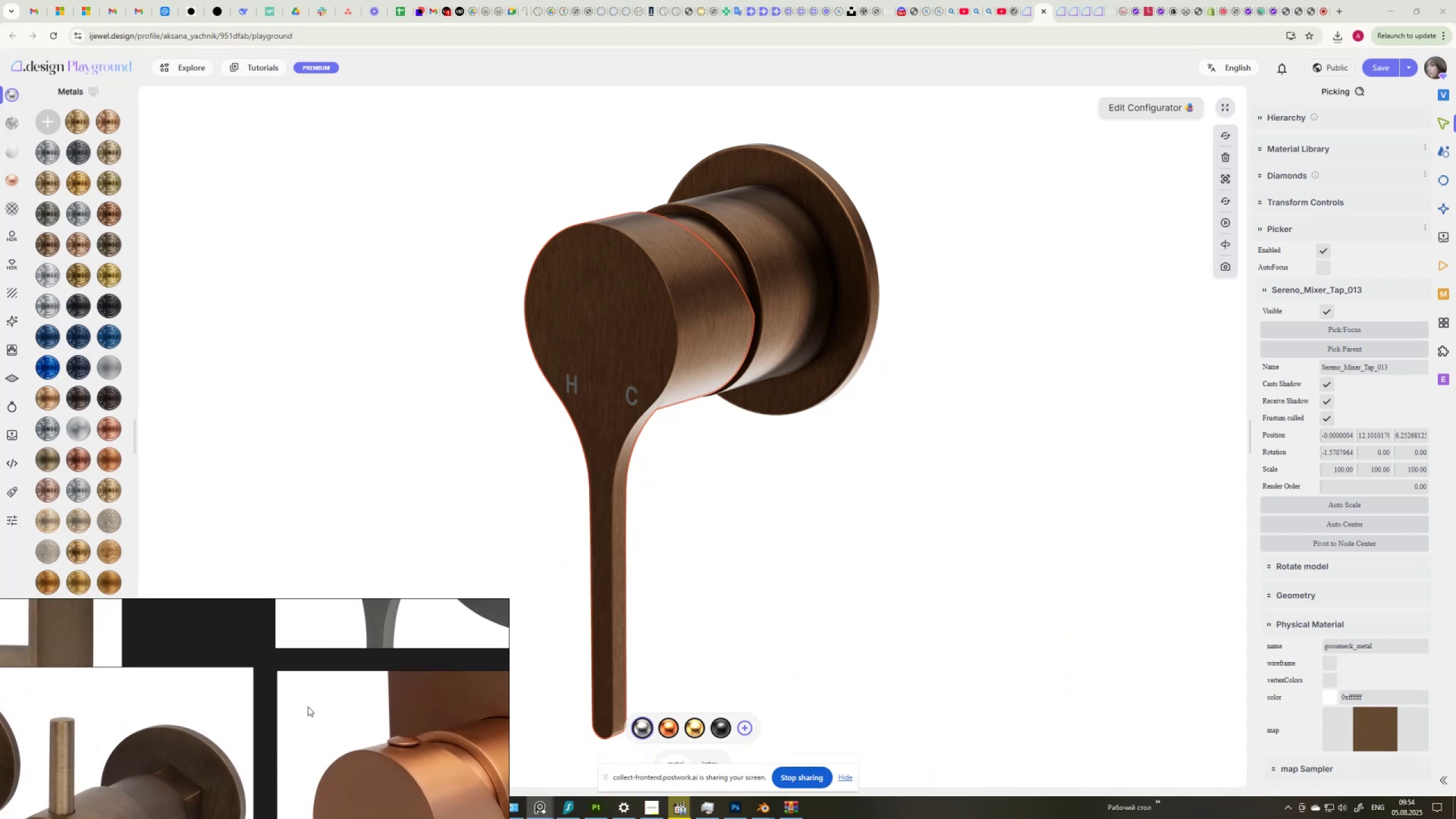 
wait(19.75)
 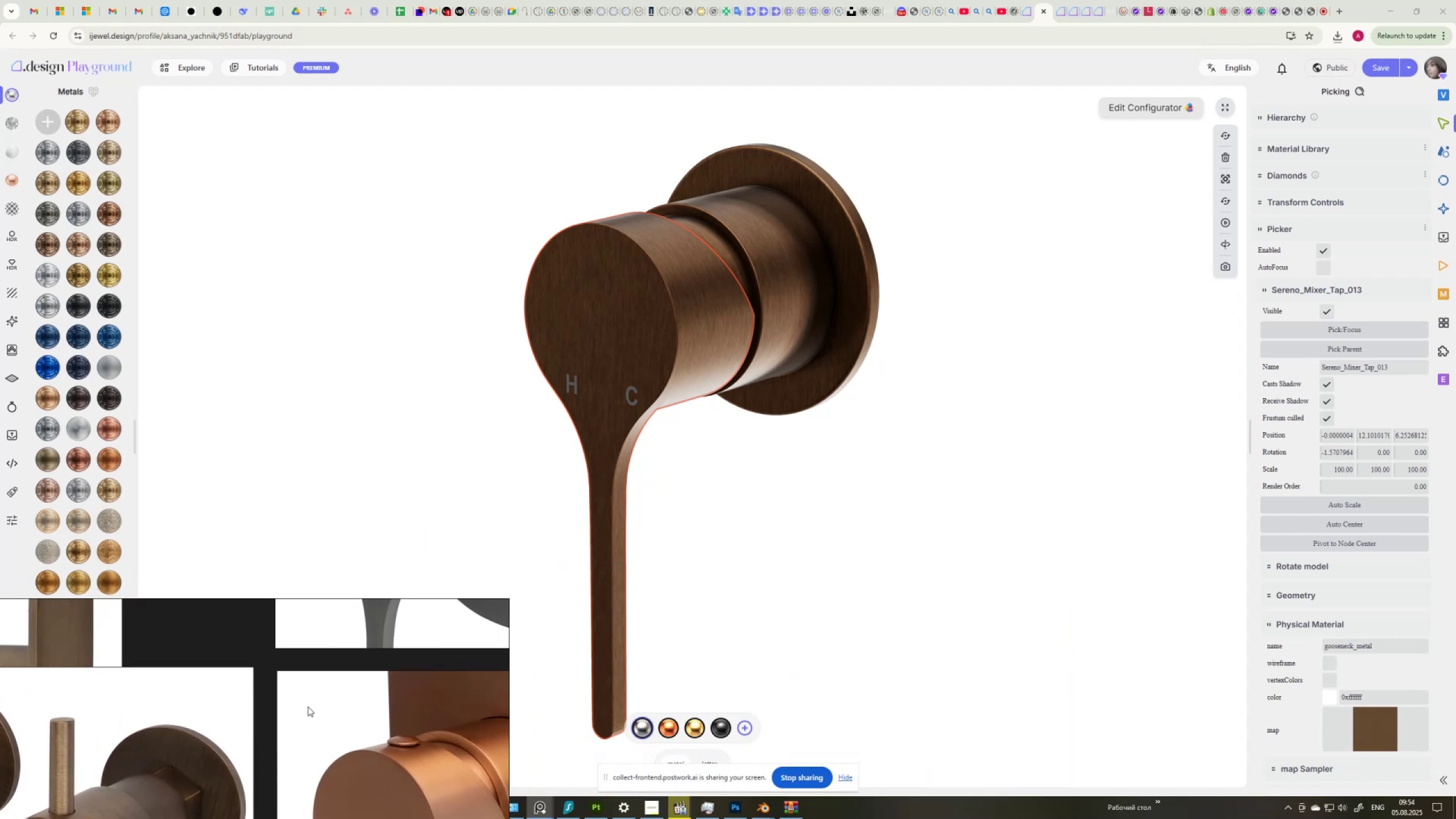 
left_click([632, 391])
 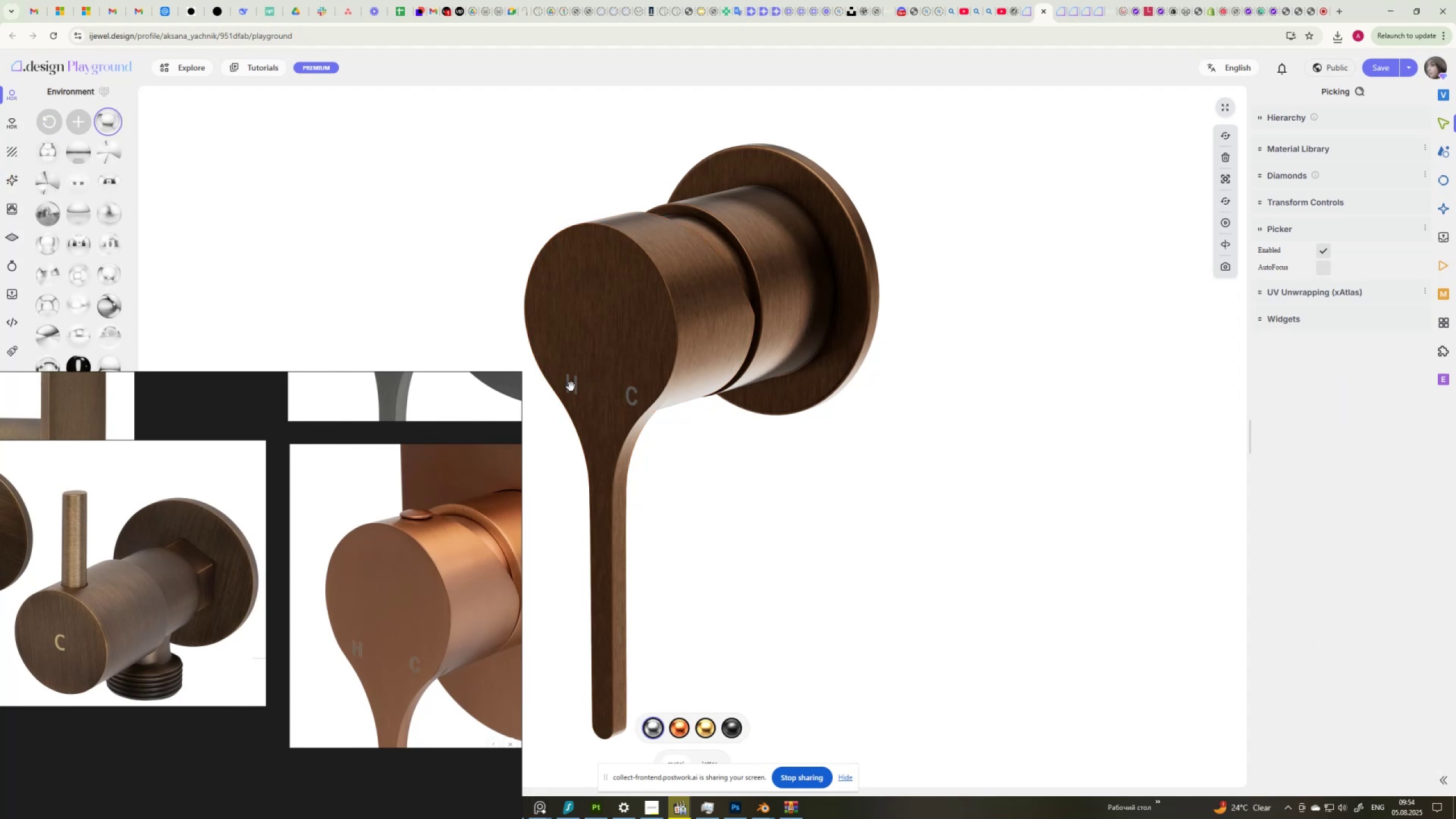 
left_click([576, 387])
 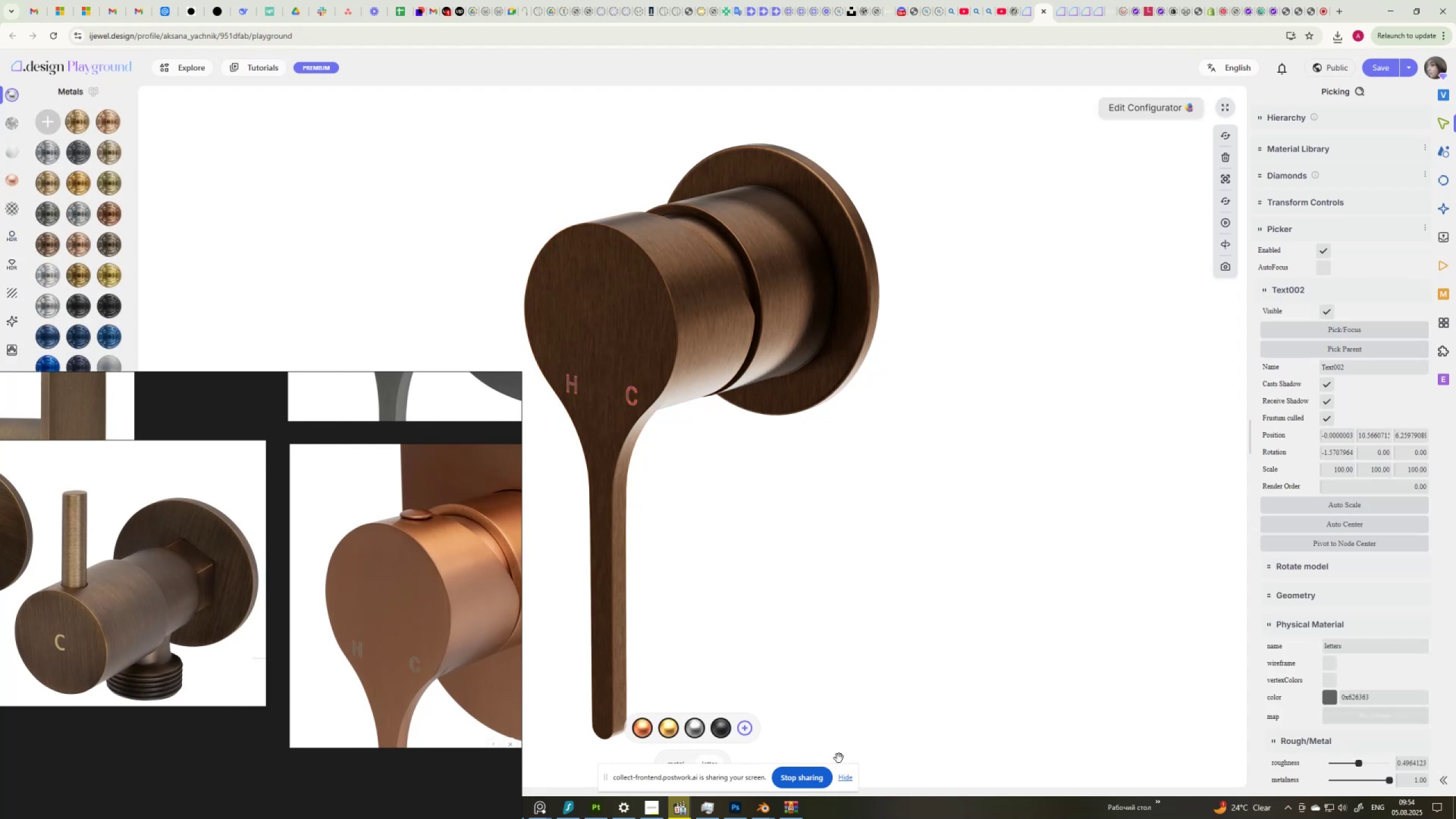 
left_click([665, 731])
 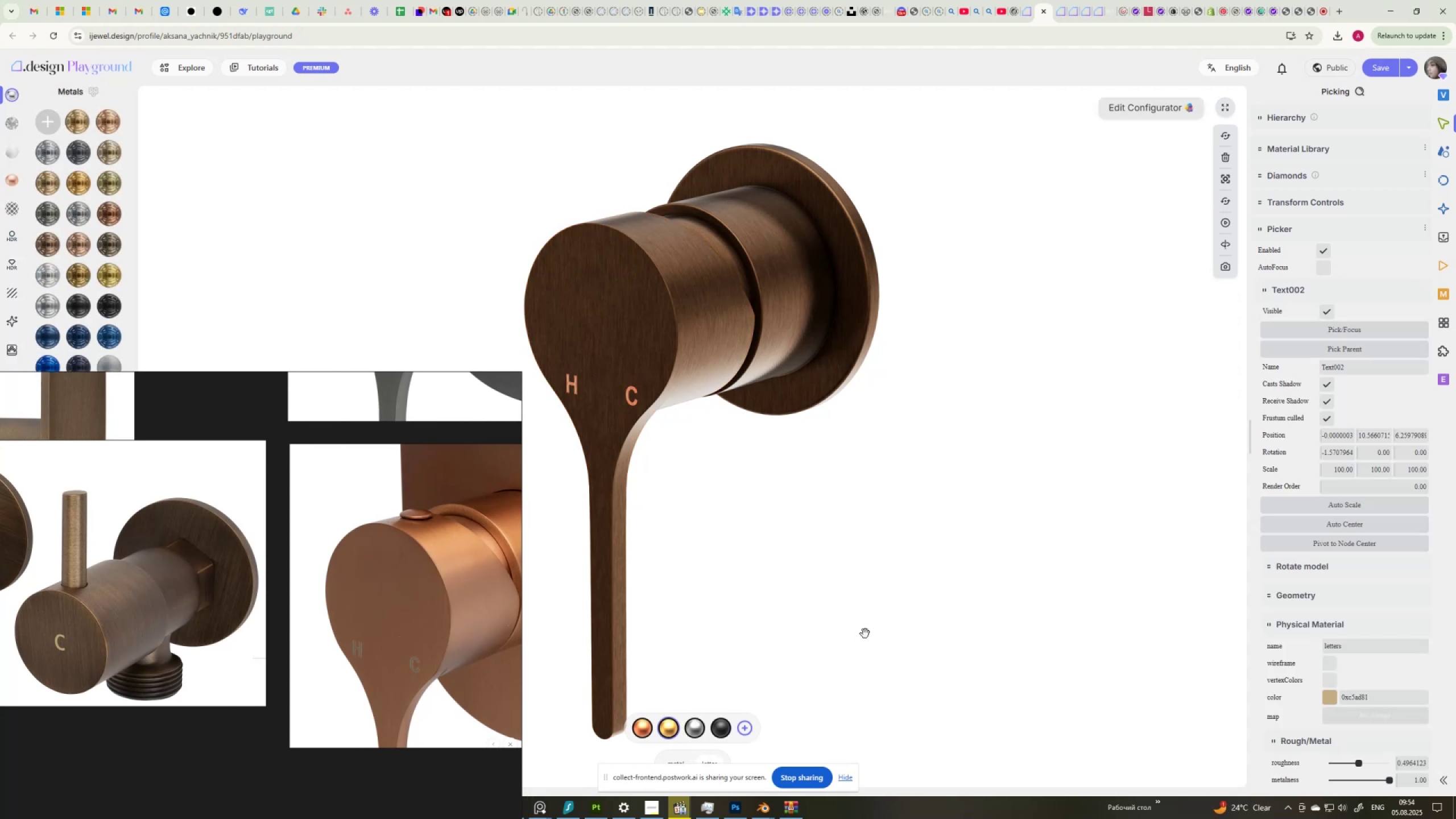 
left_click([876, 622])
 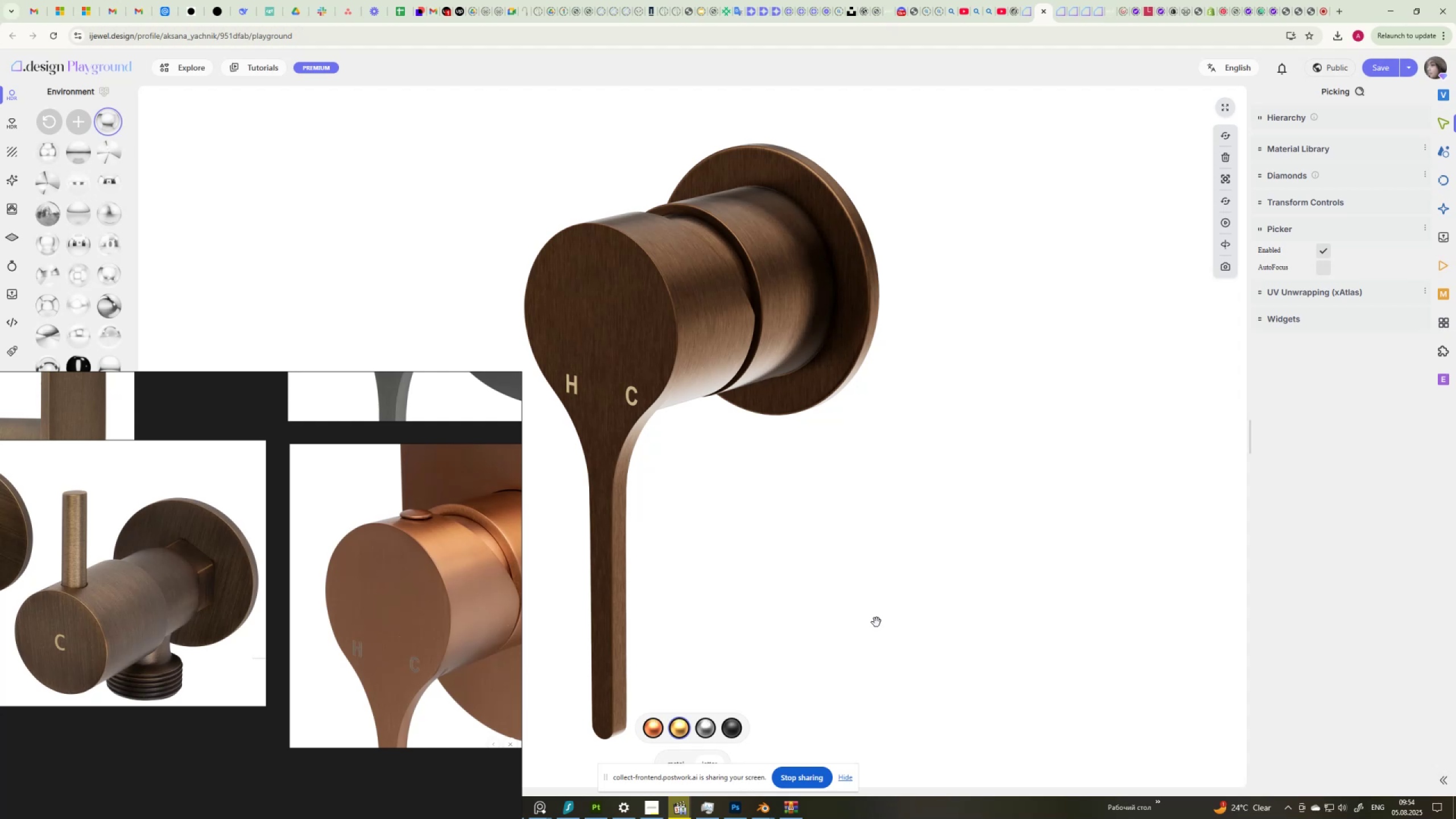 
wait(8.93)
 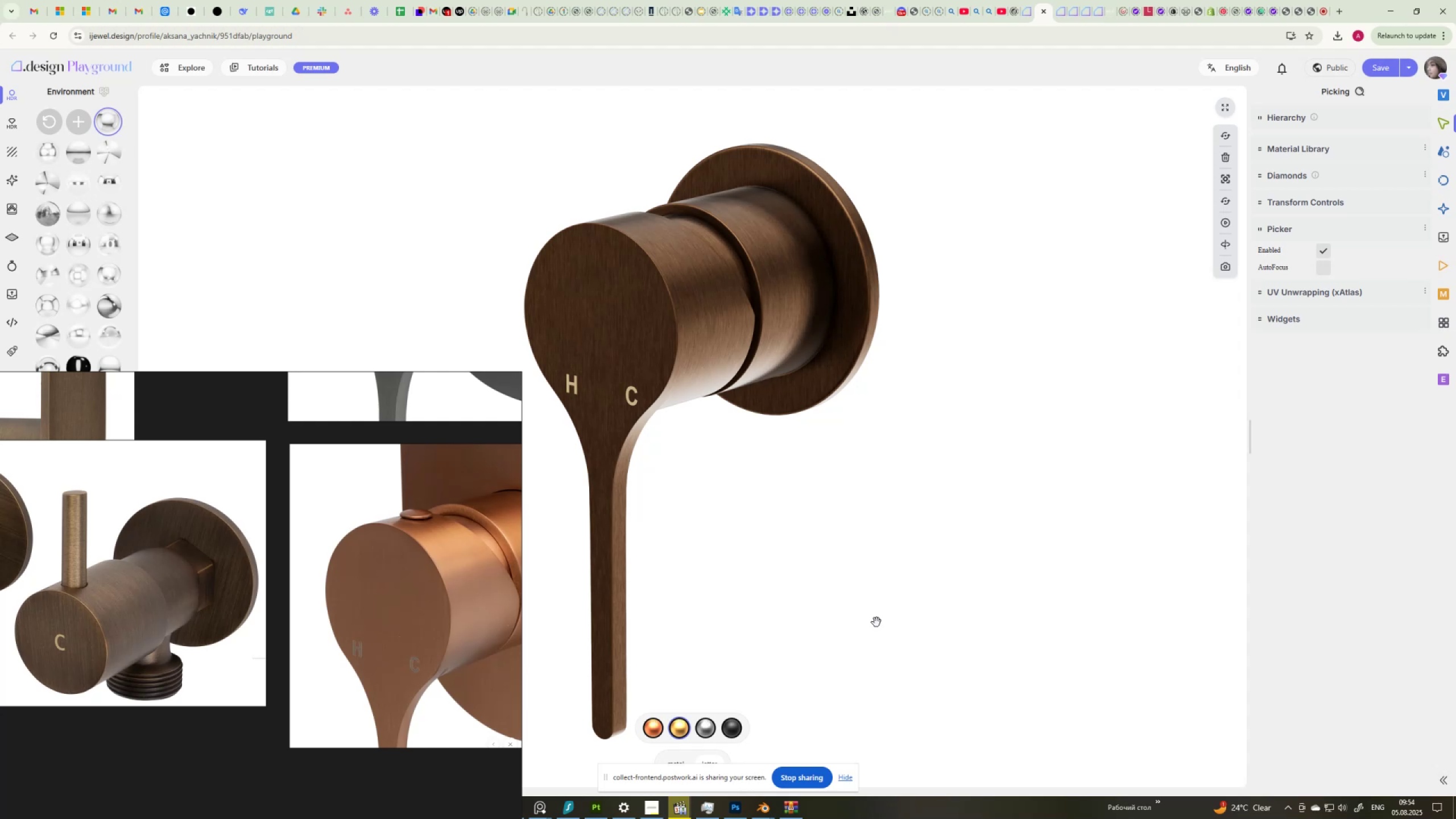 
left_click([632, 390])
 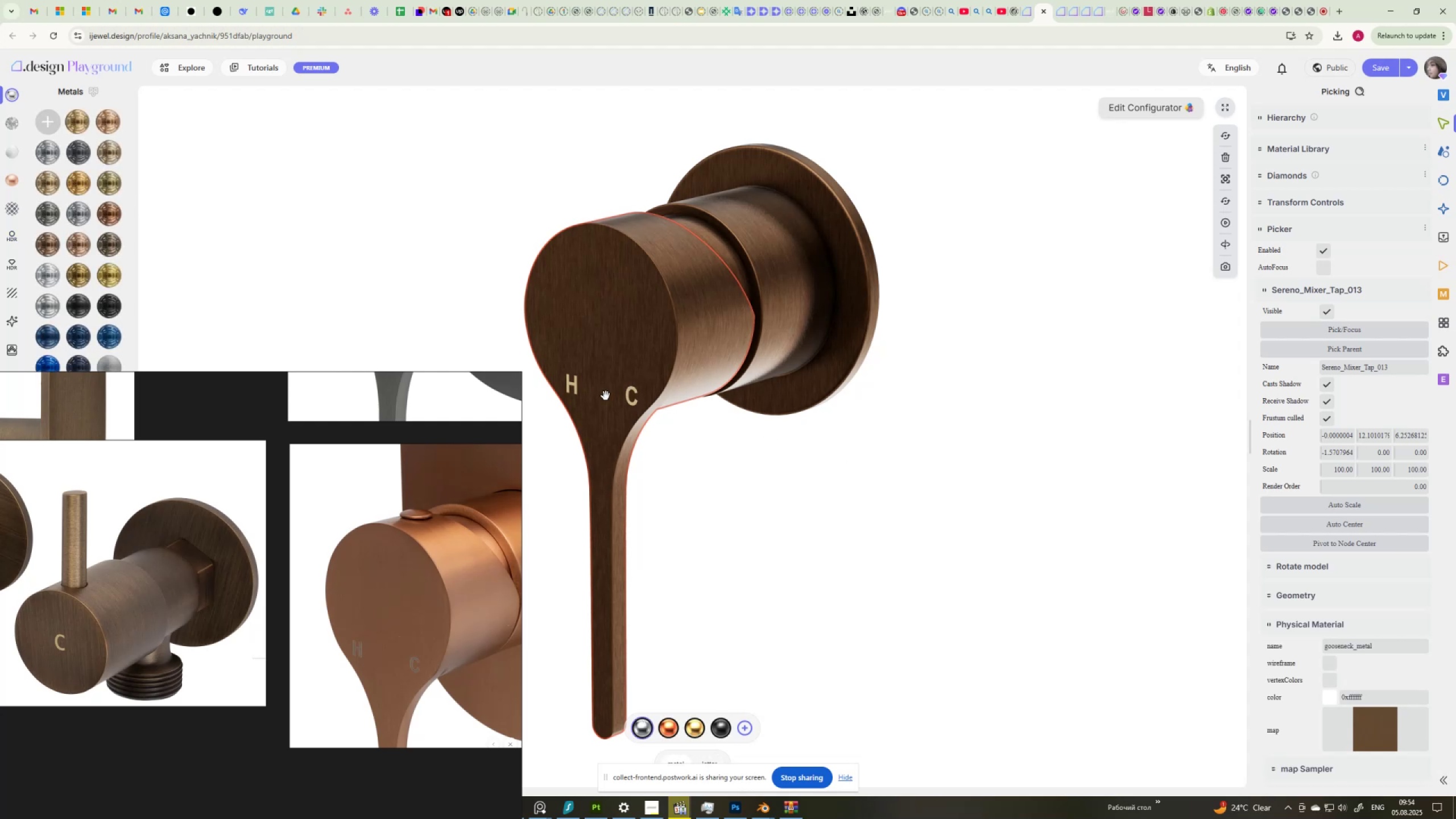 
left_click([576, 385])
 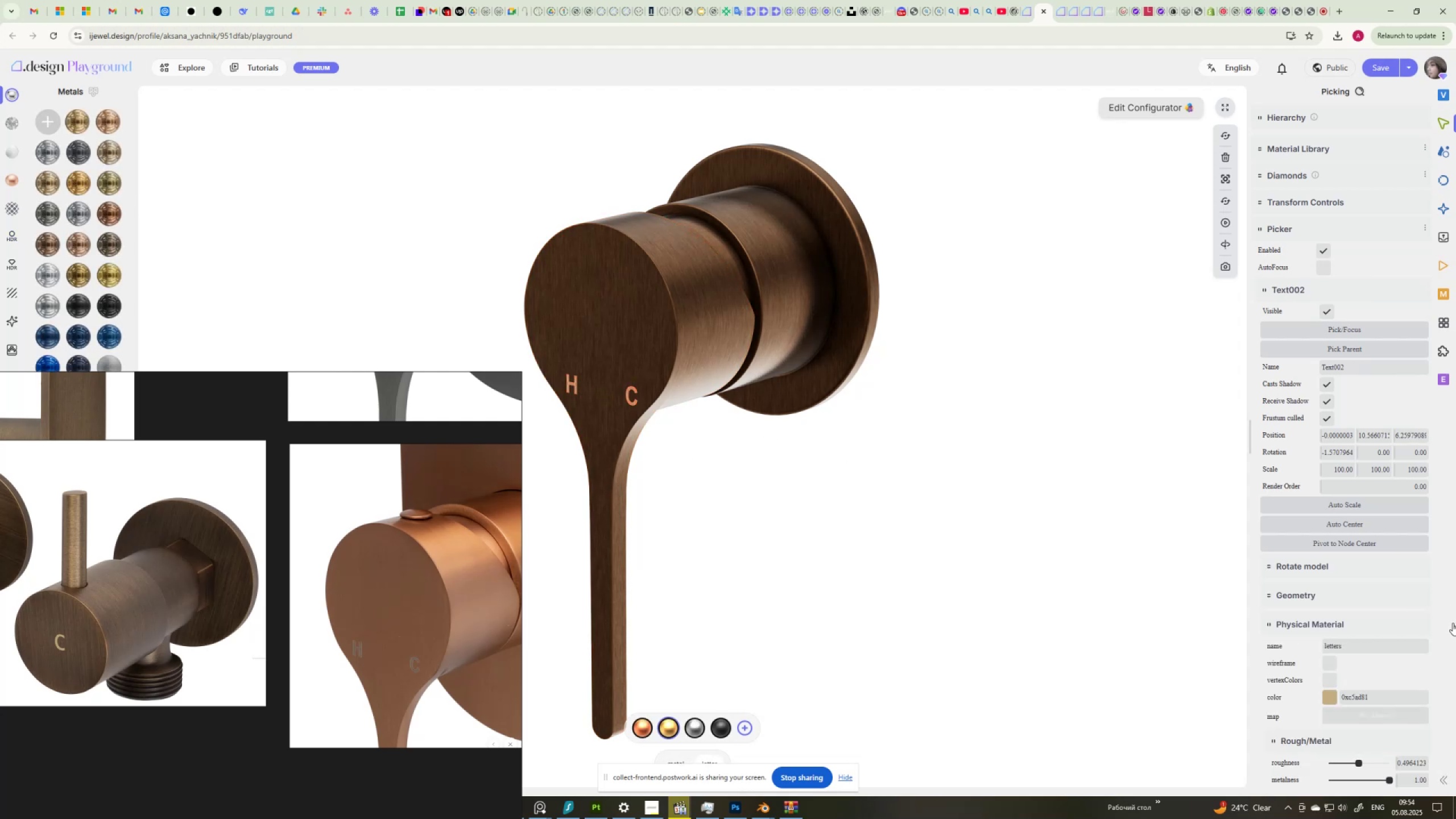 
wait(6.42)
 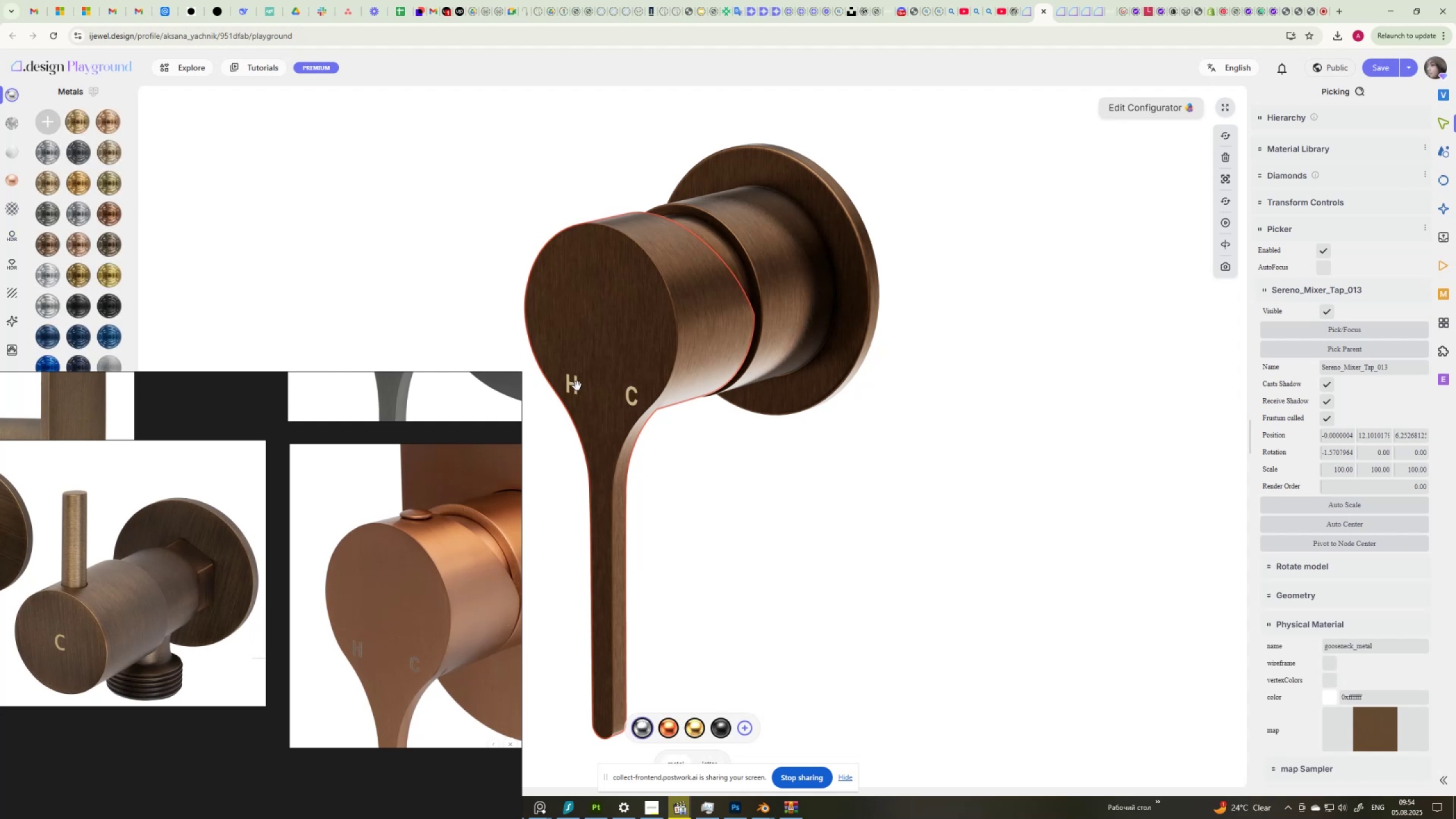 
scroll: coordinate [1387, 699], scroll_direction: down, amount: 3.0
 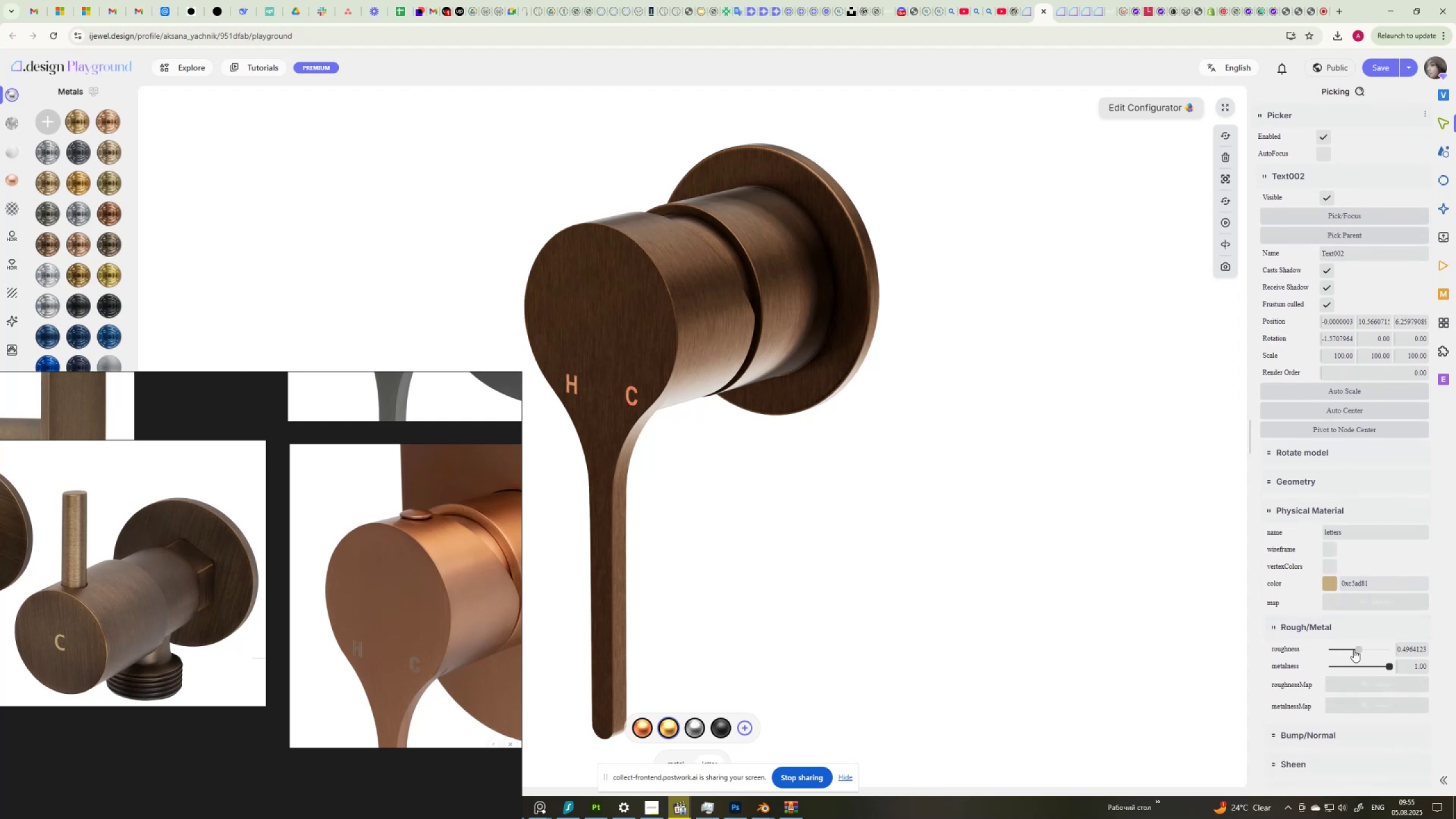 
wait(11.28)
 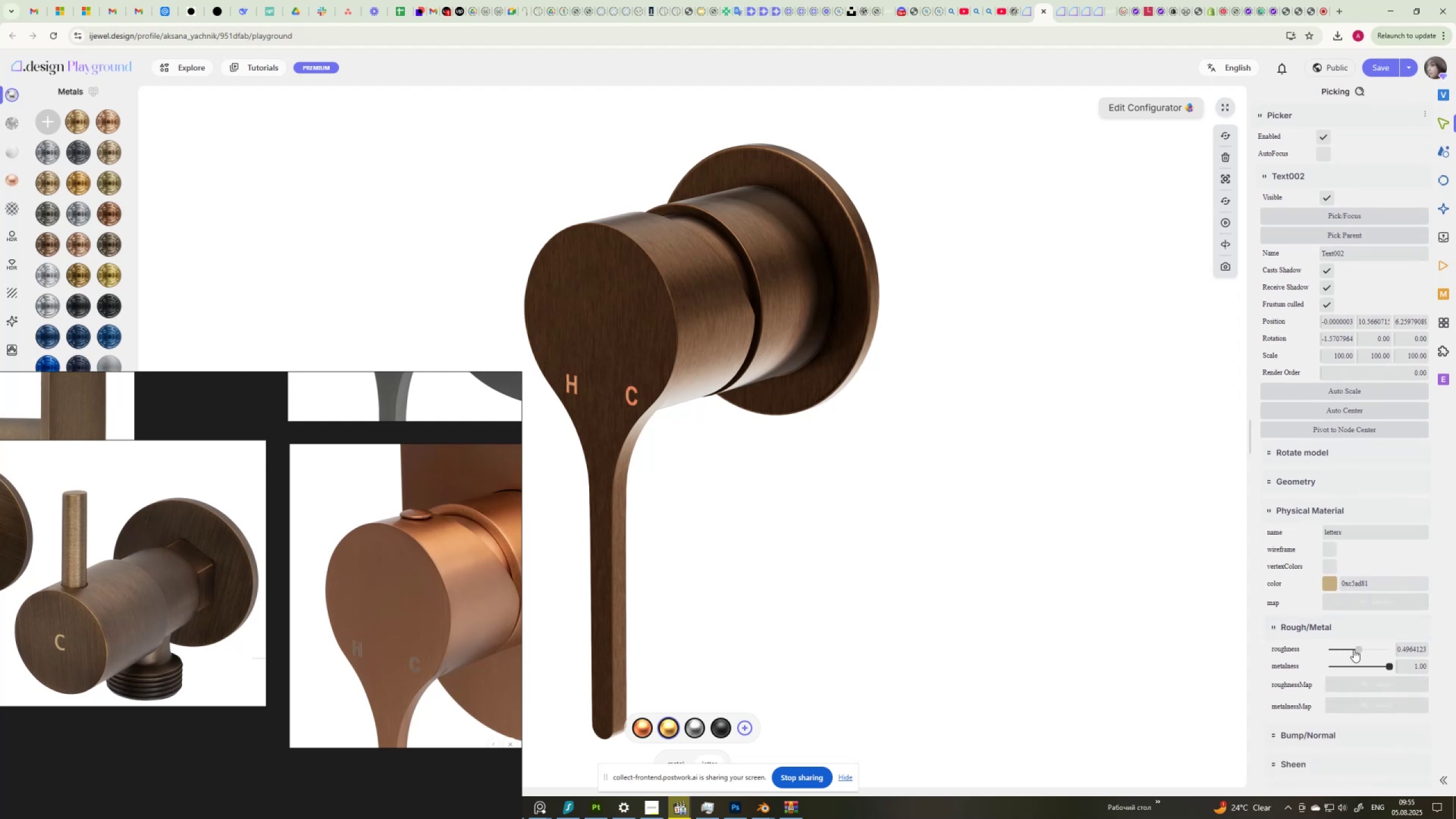 
left_click([1331, 585])
 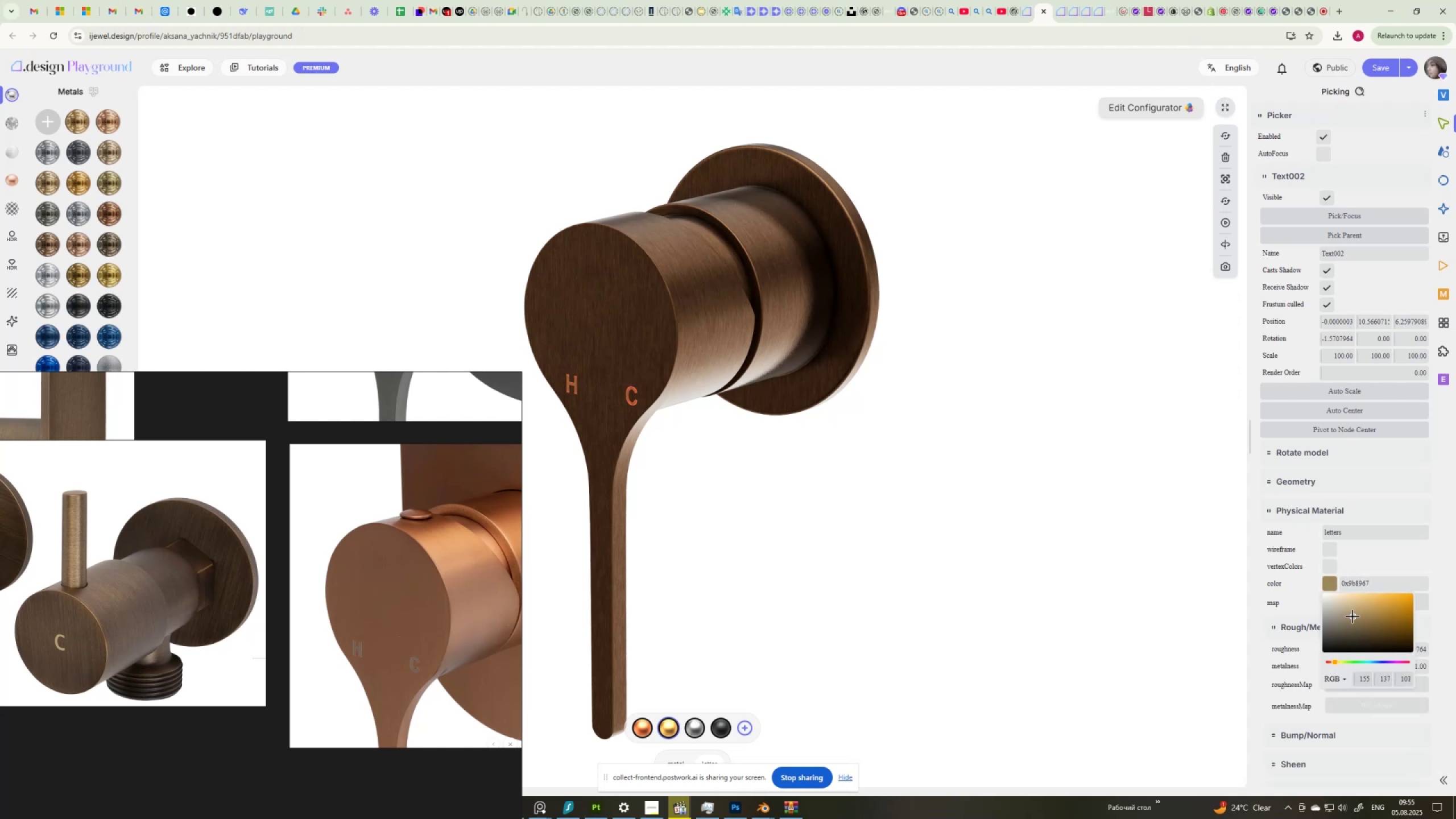 
wait(6.7)
 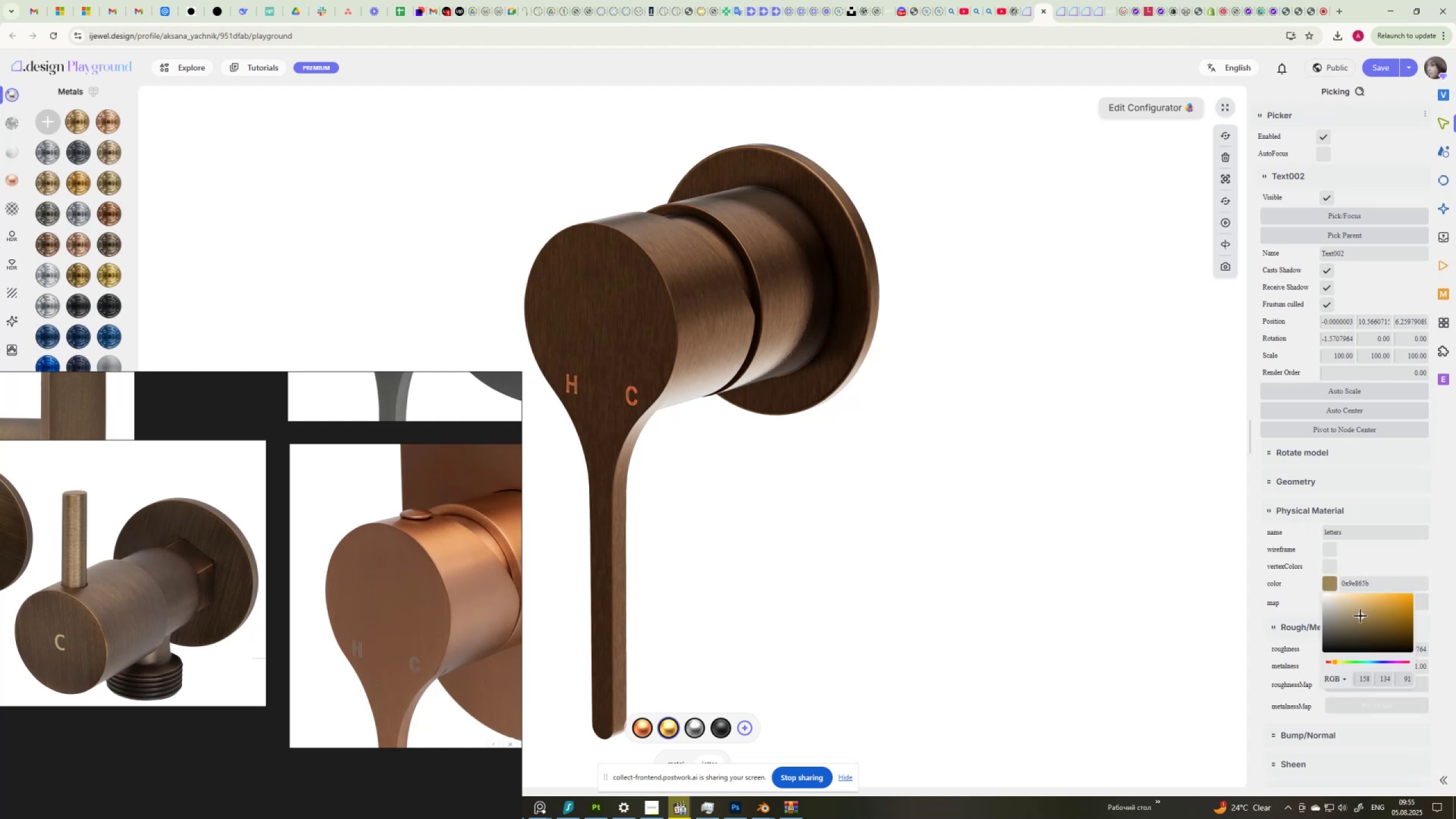 
left_click([1186, 614])
 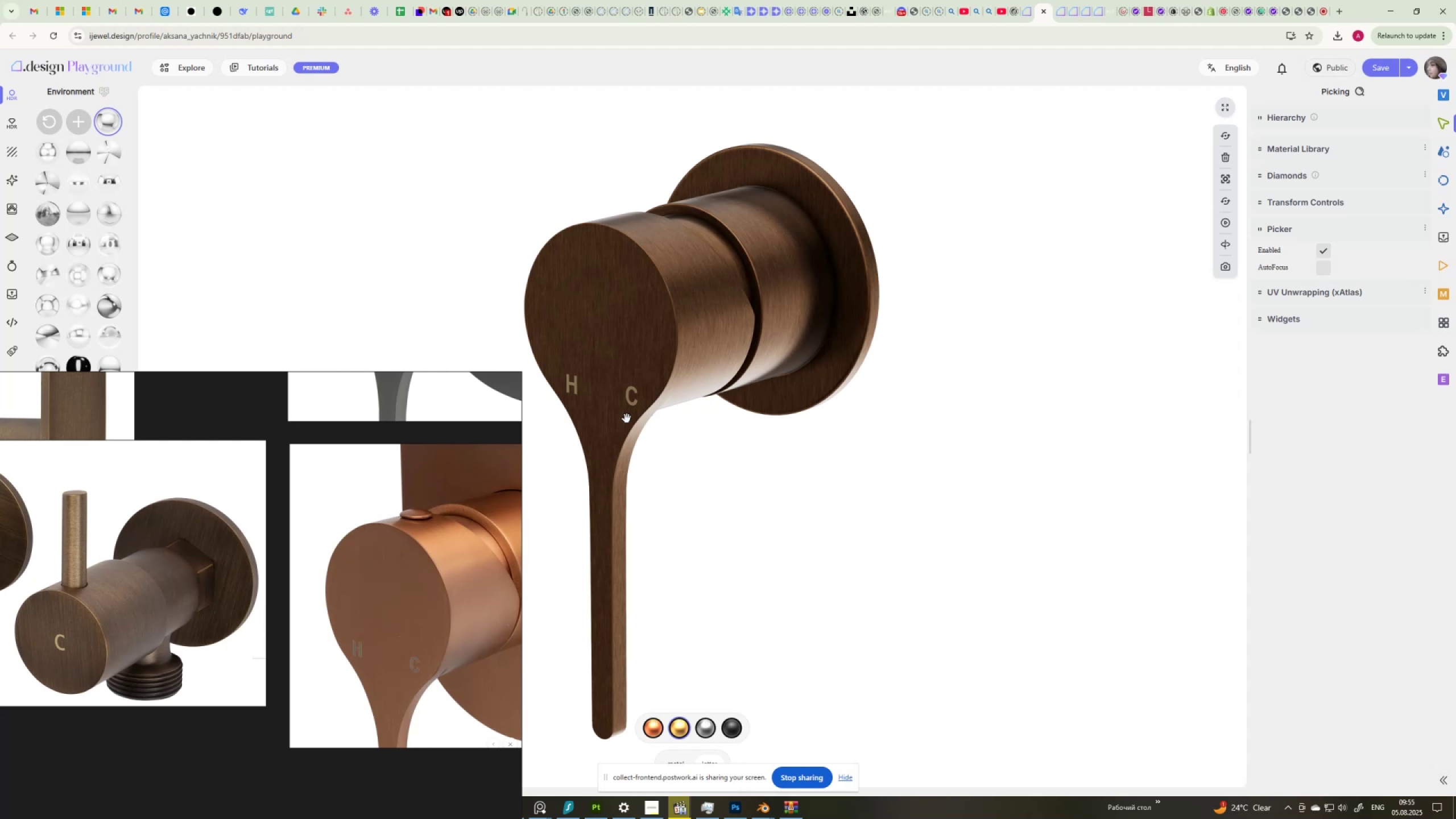 
left_click([632, 391])
 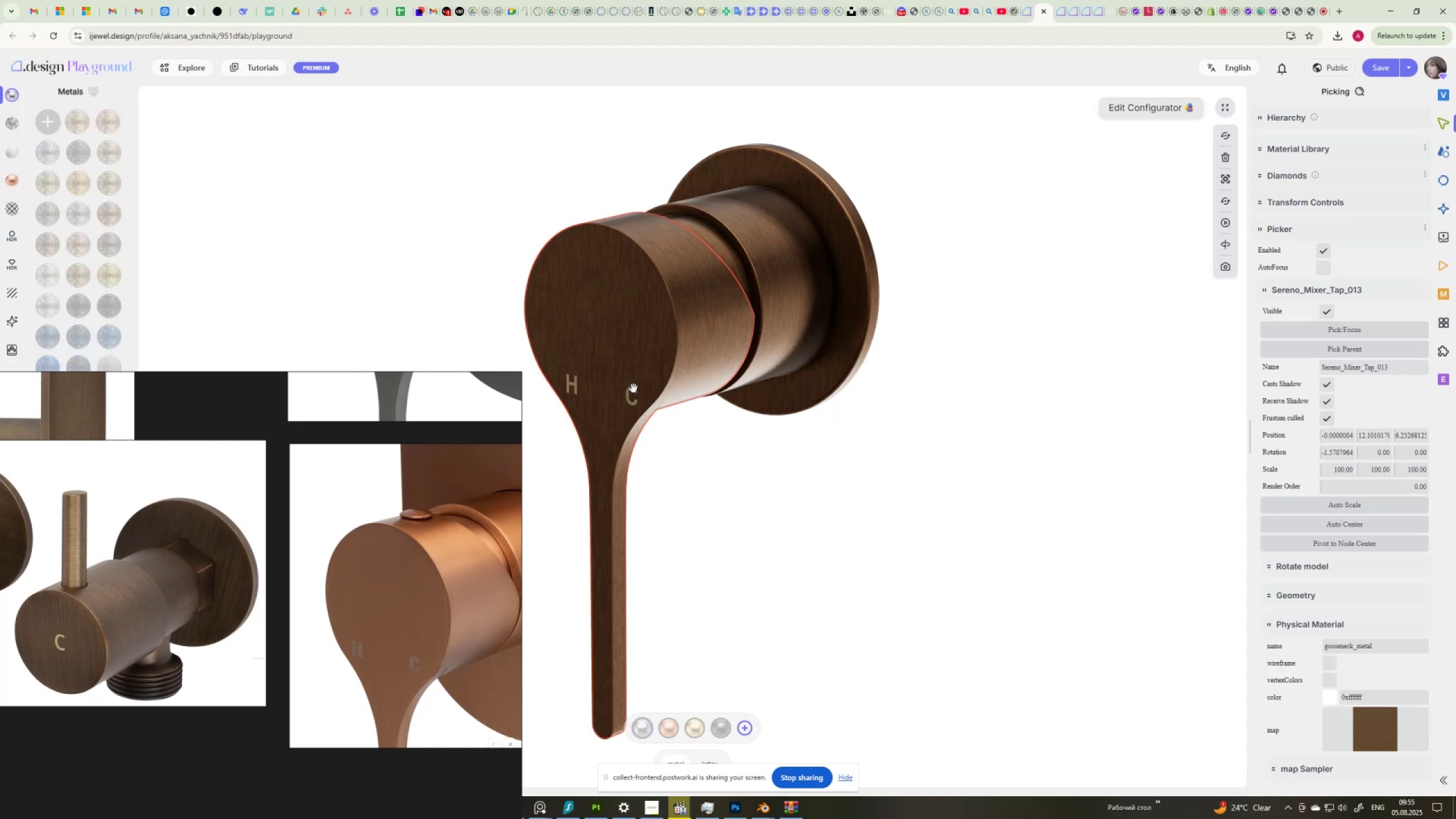 
left_click([634, 391])
 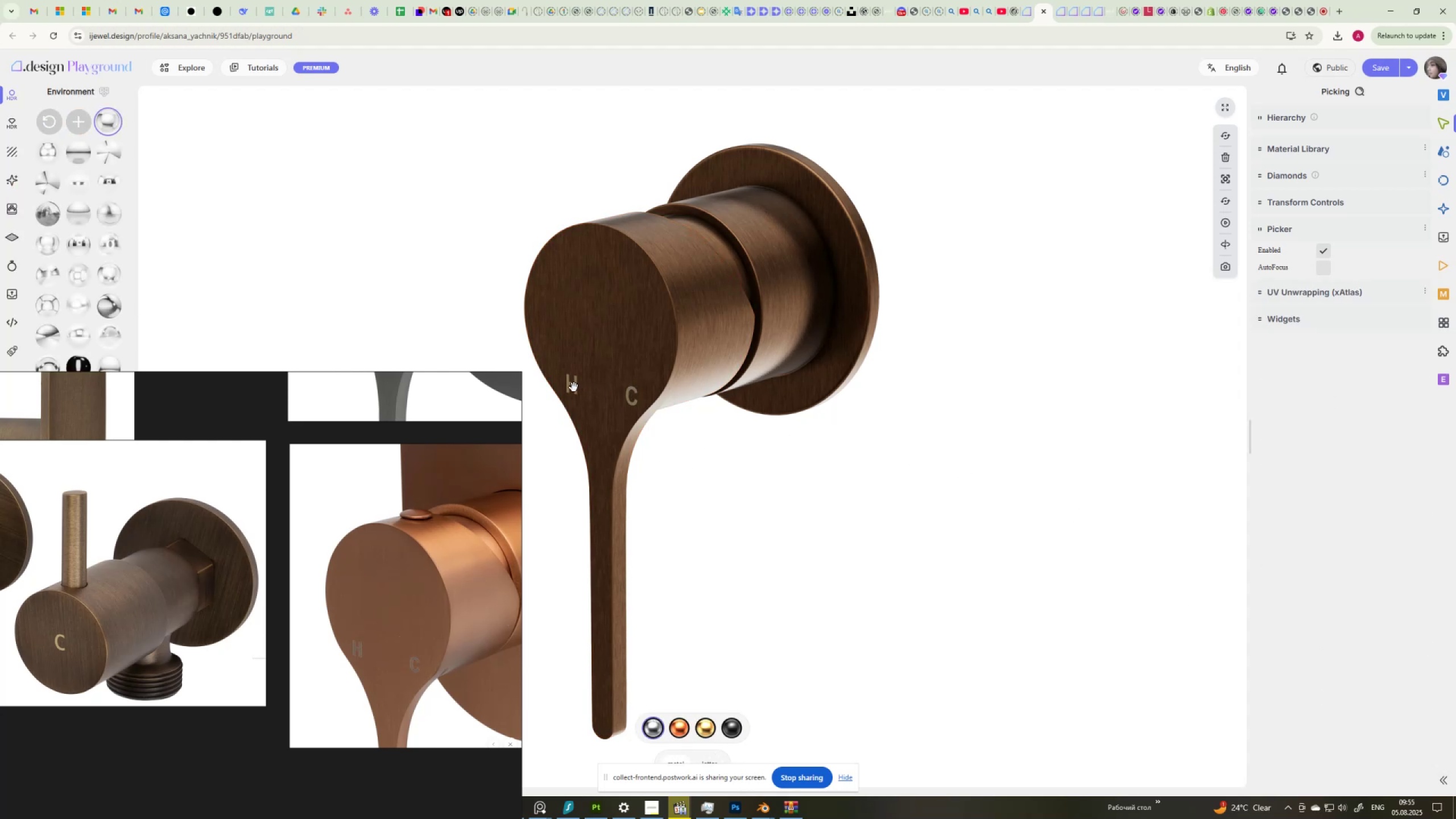 
left_click([574, 387])
 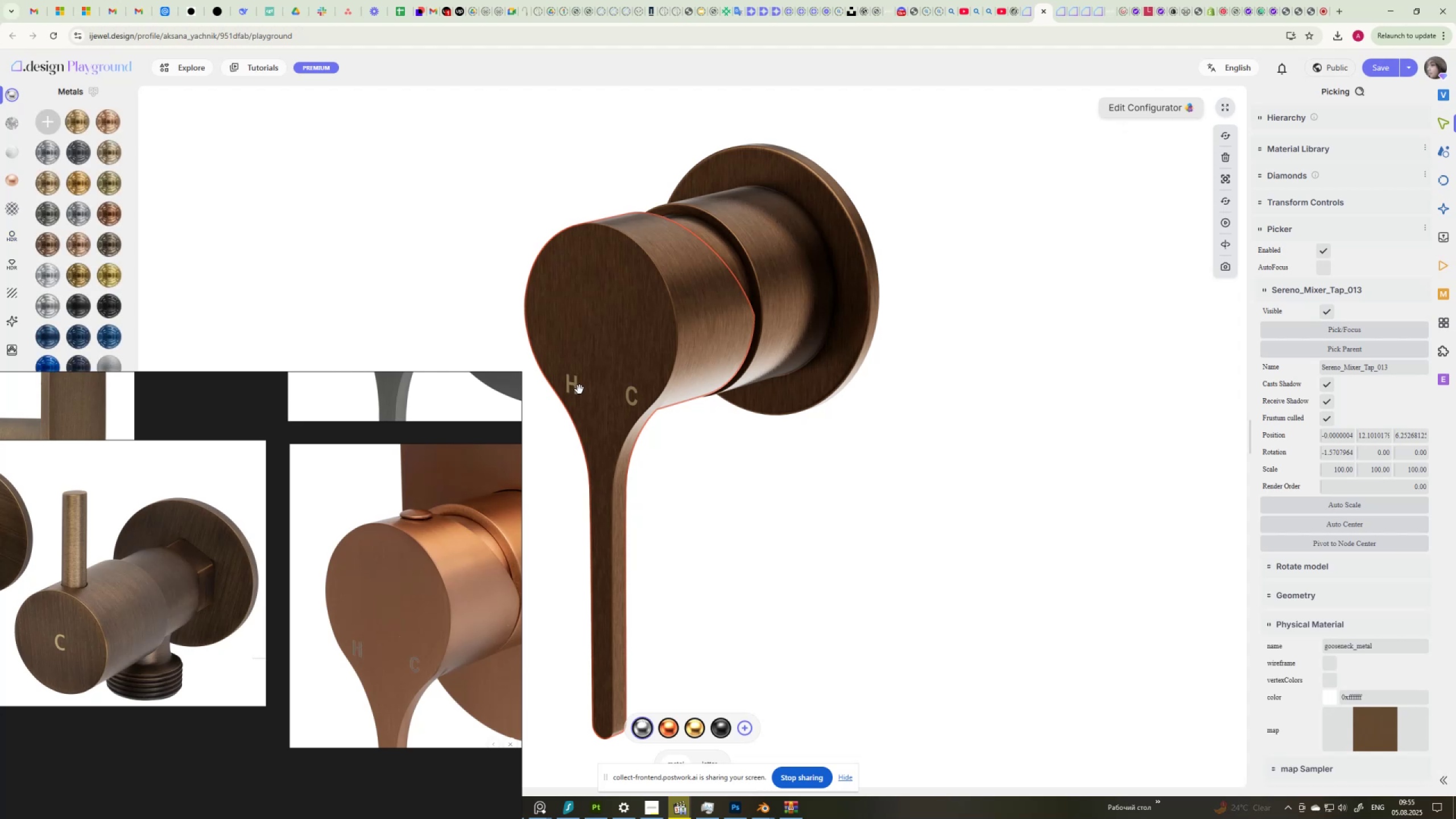 
left_click([578, 387])
 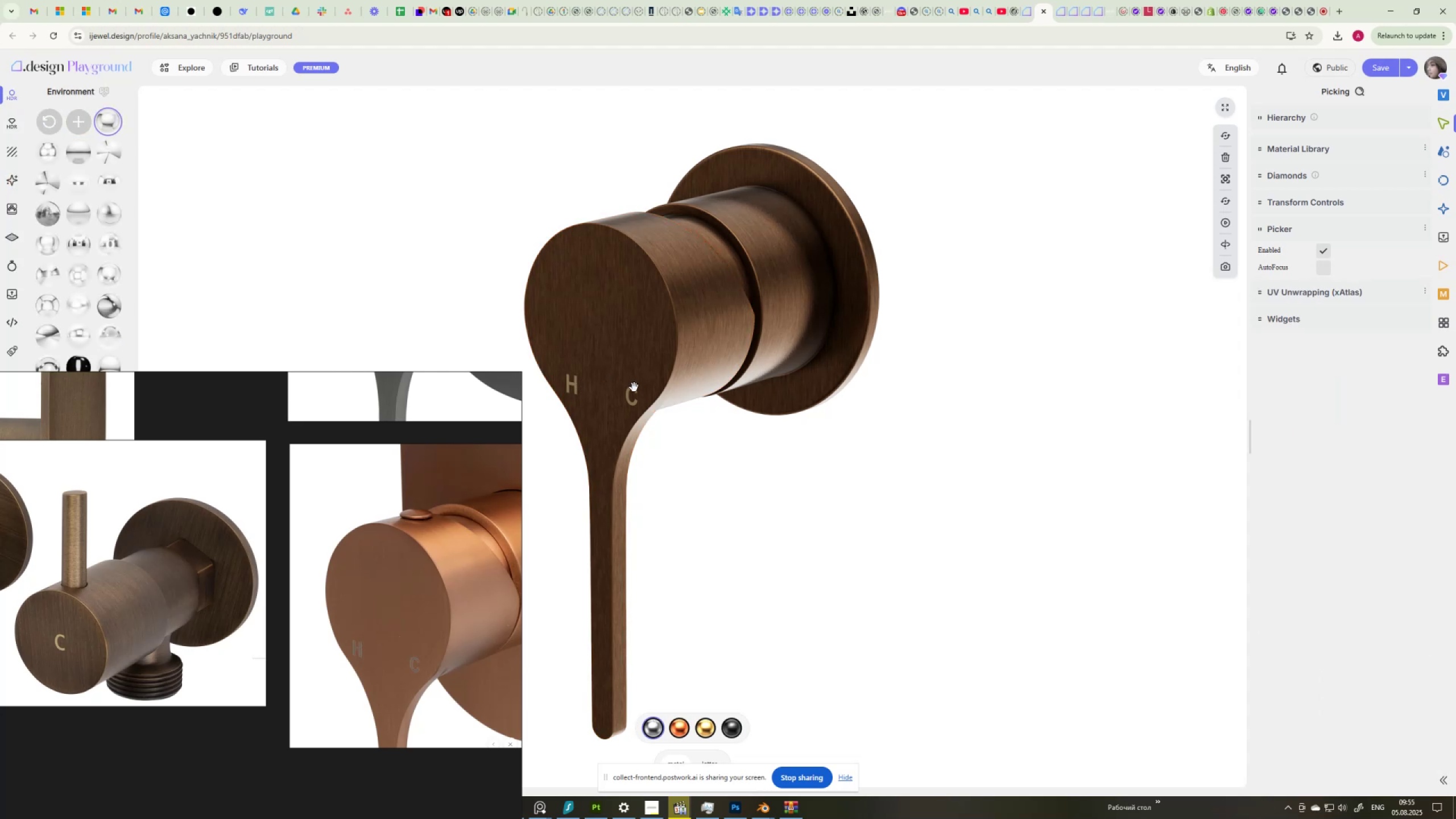 
left_click([634, 391])
 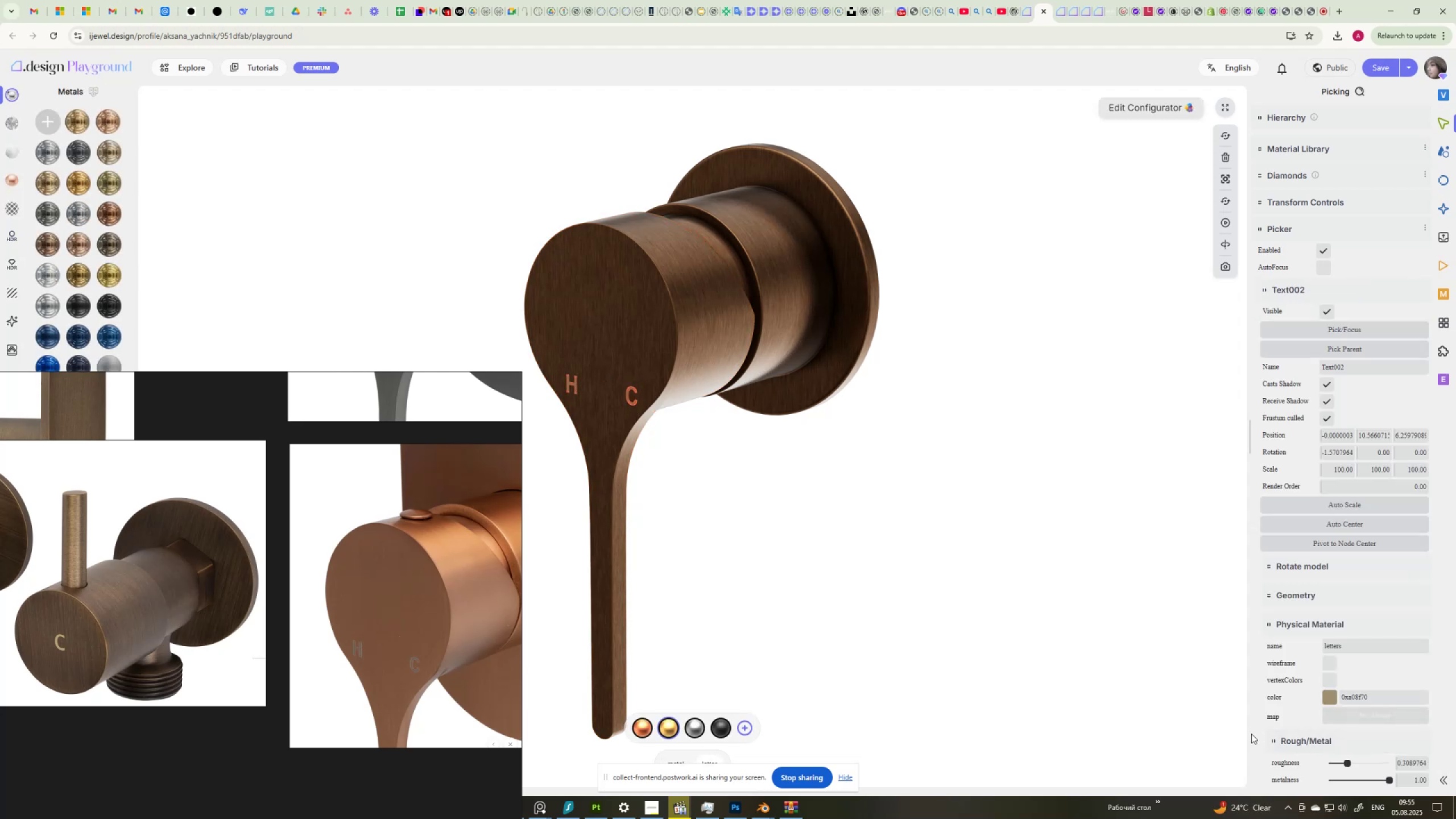 
wait(7.01)
 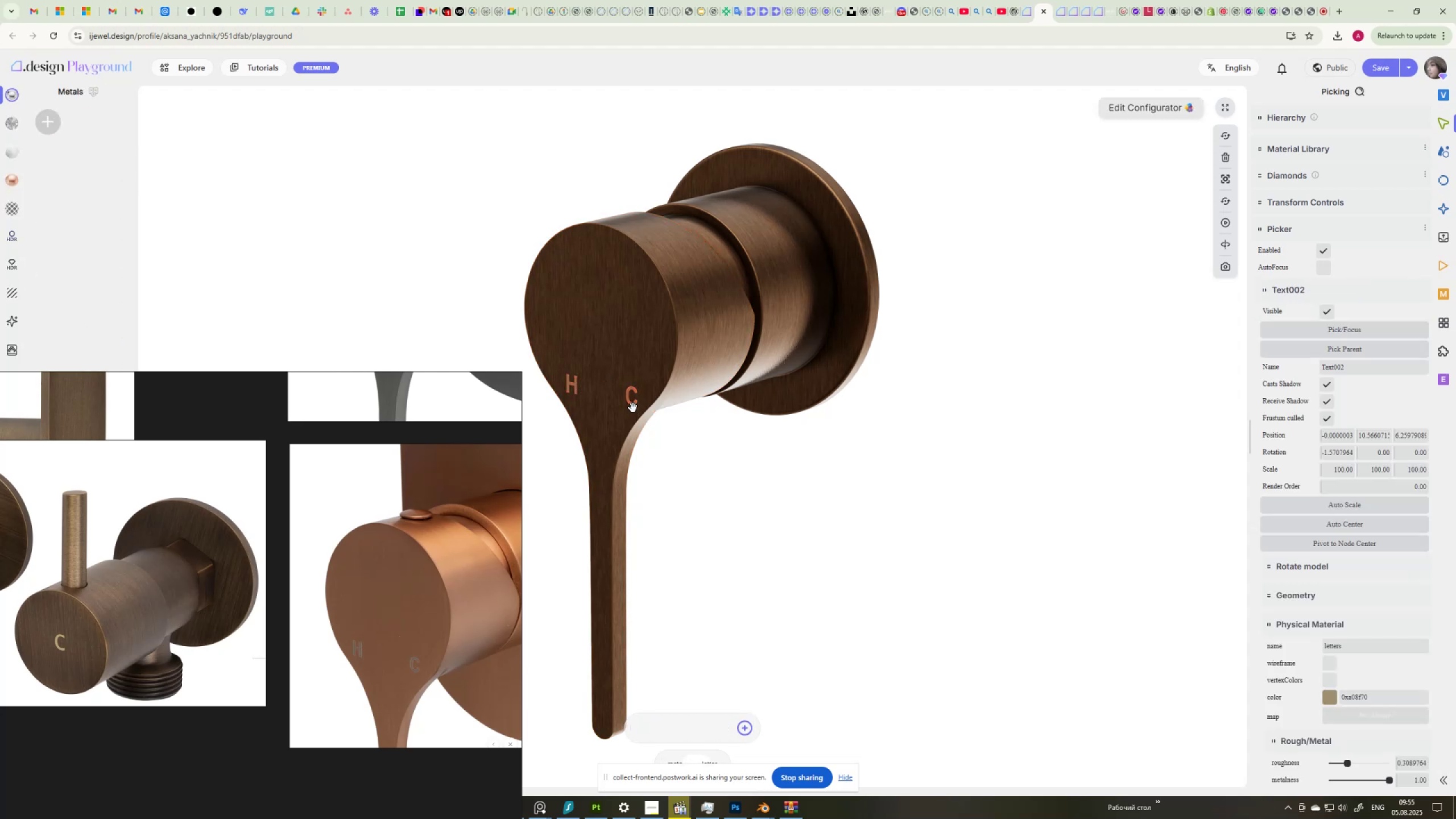 
left_click([1334, 699])
 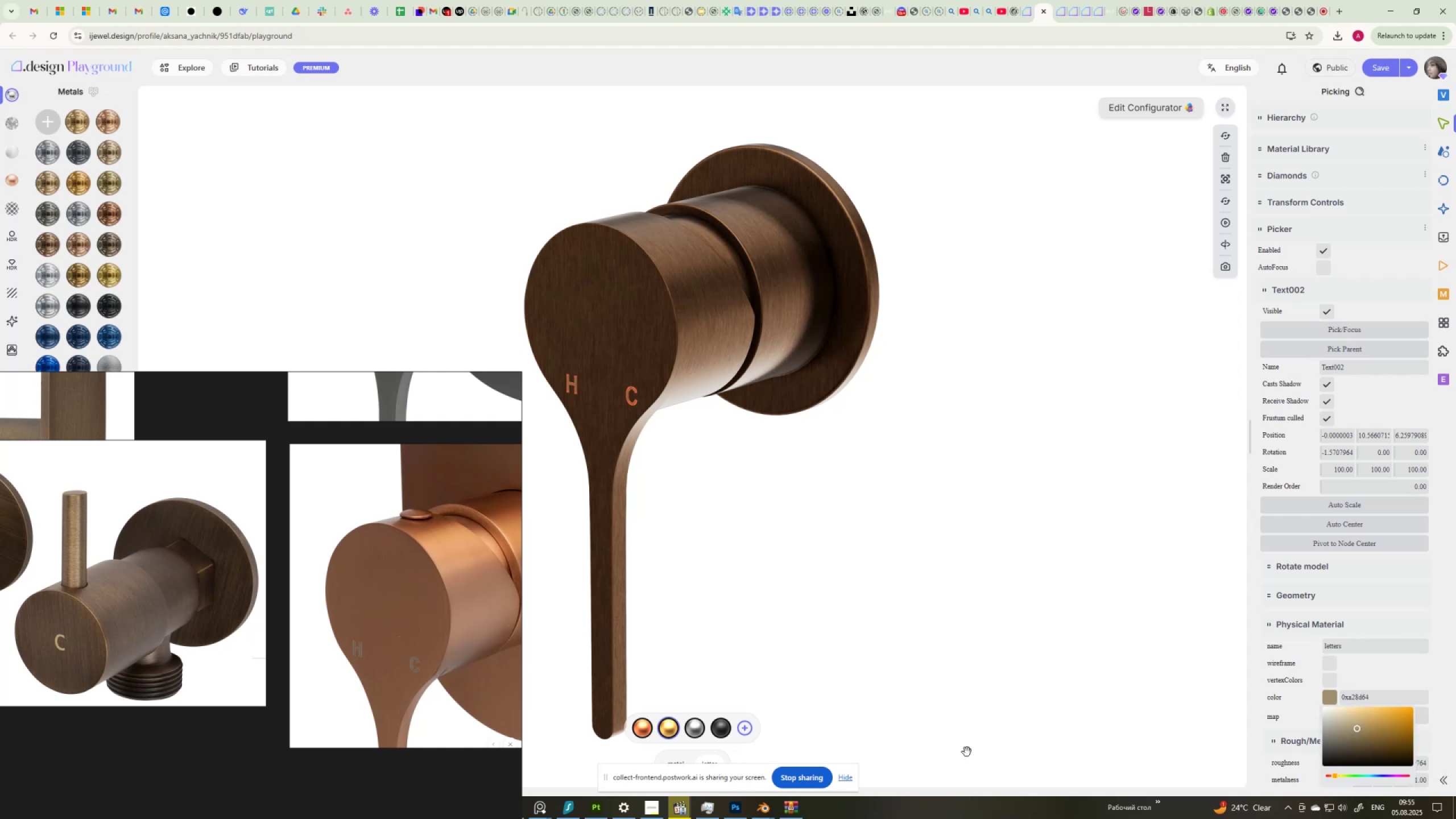 
left_click([743, 727])
 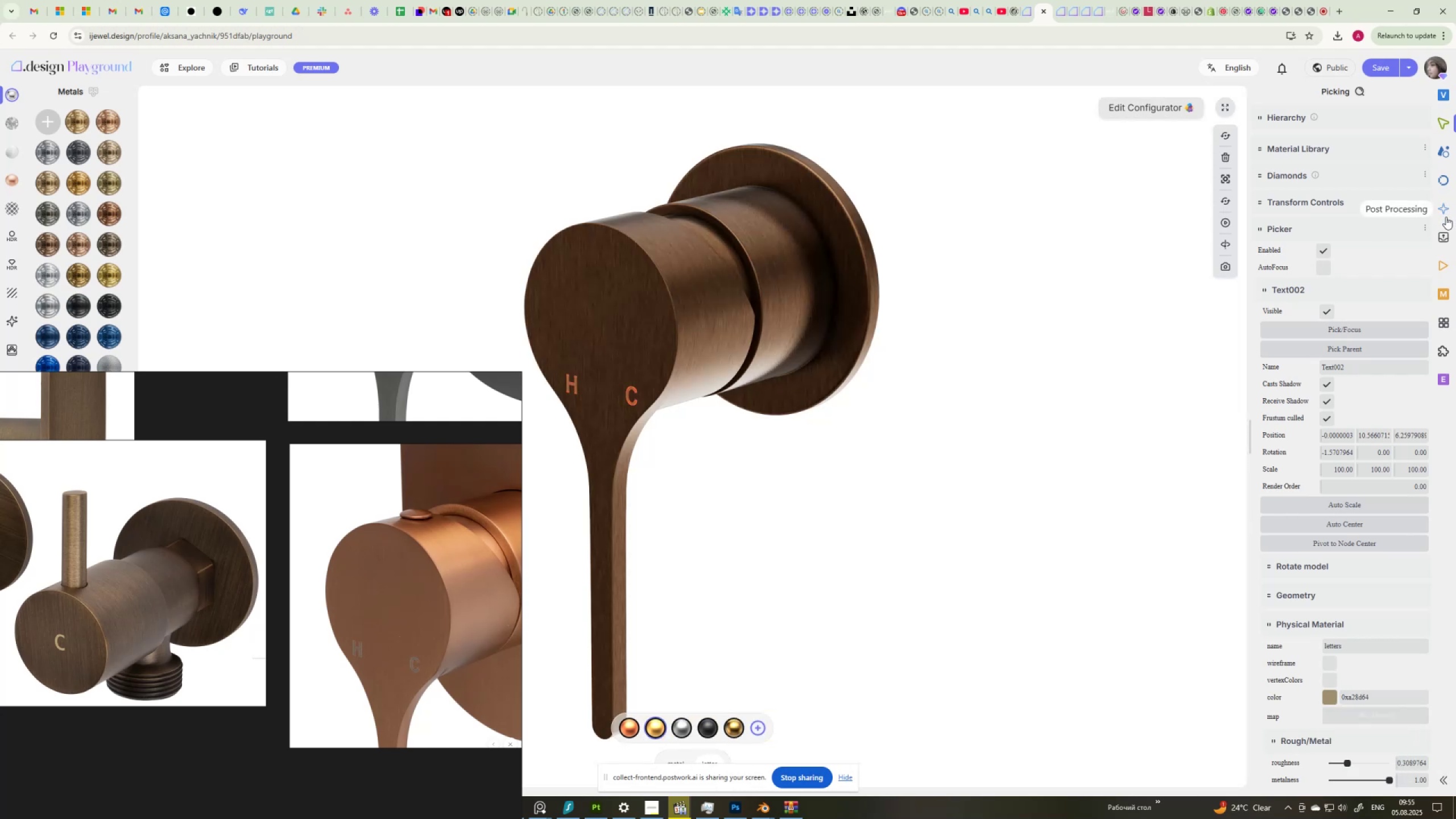 
left_click([1445, 205])
 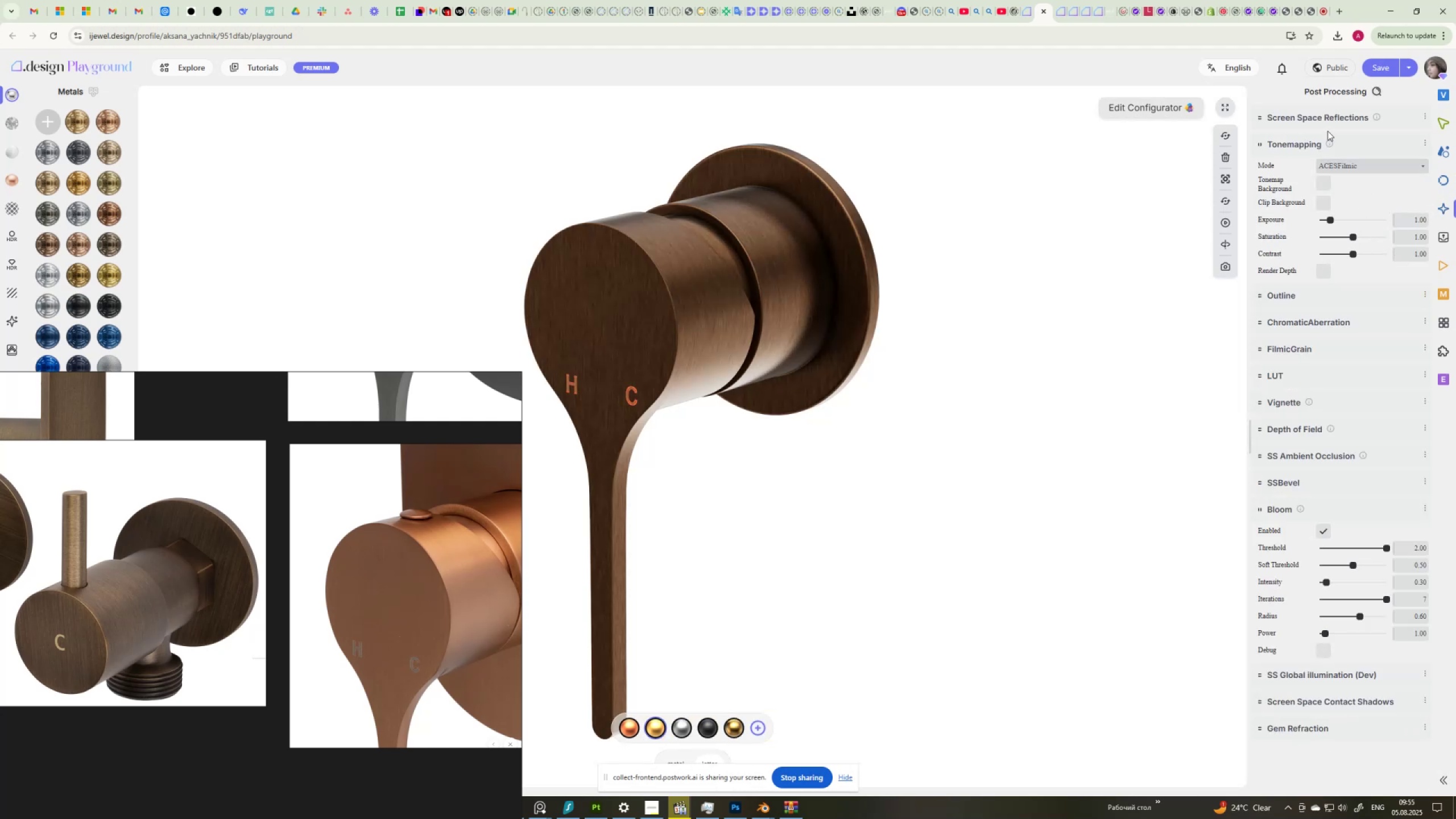 
left_click([1311, 141])
 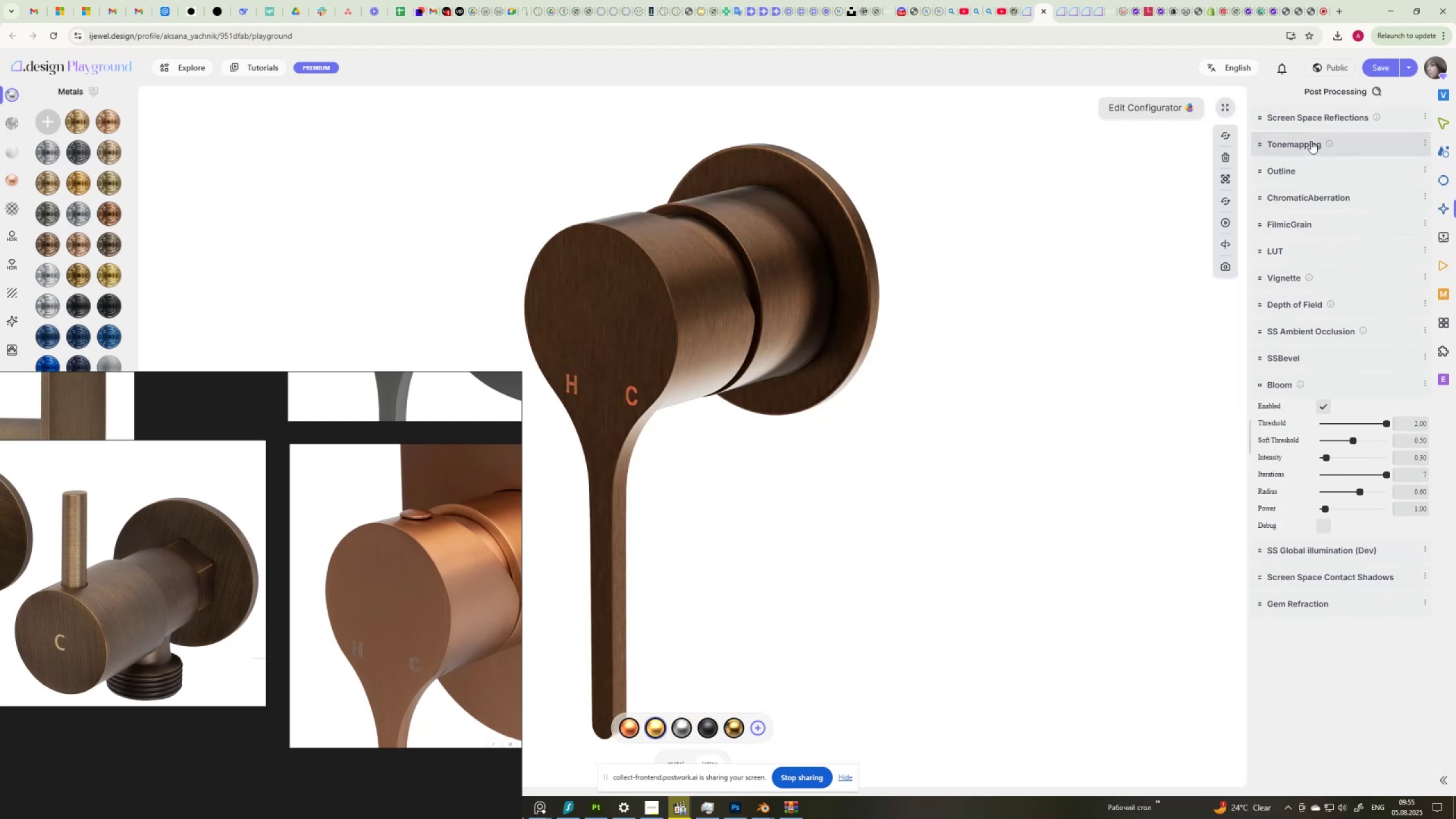 
left_click([1311, 141])
 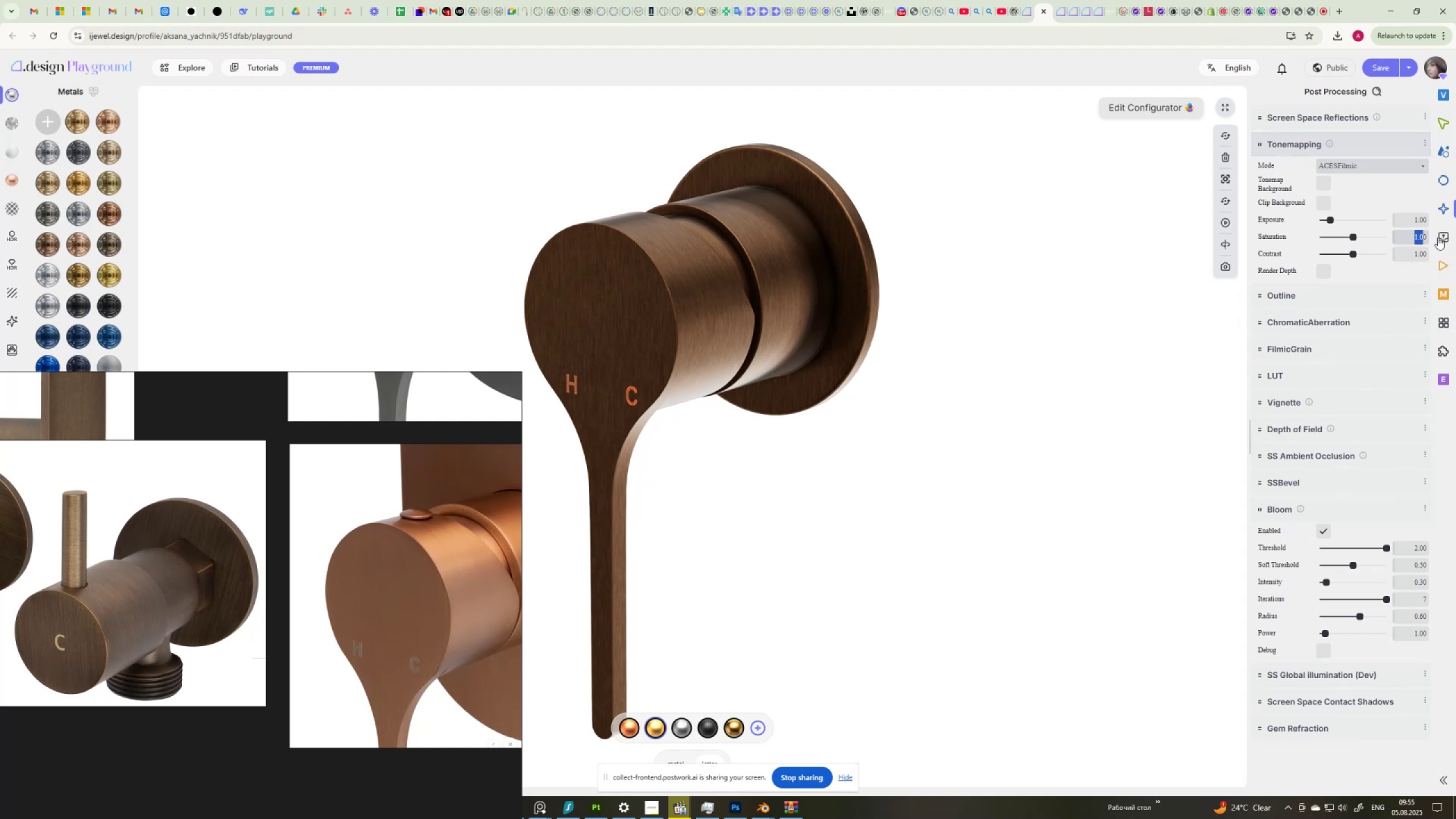 
key(Numpad0)
 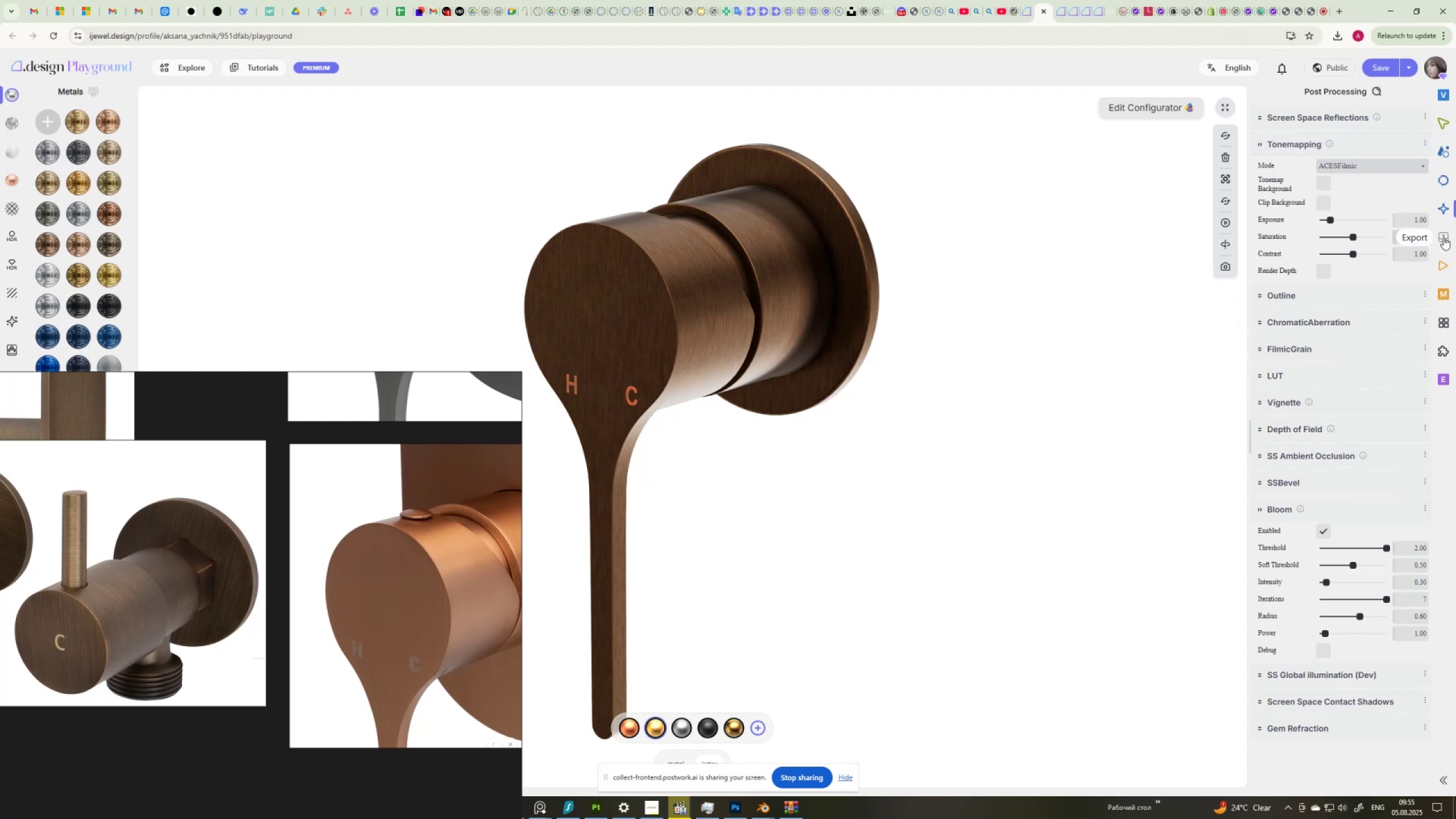 
key(NumpadDecimal)
 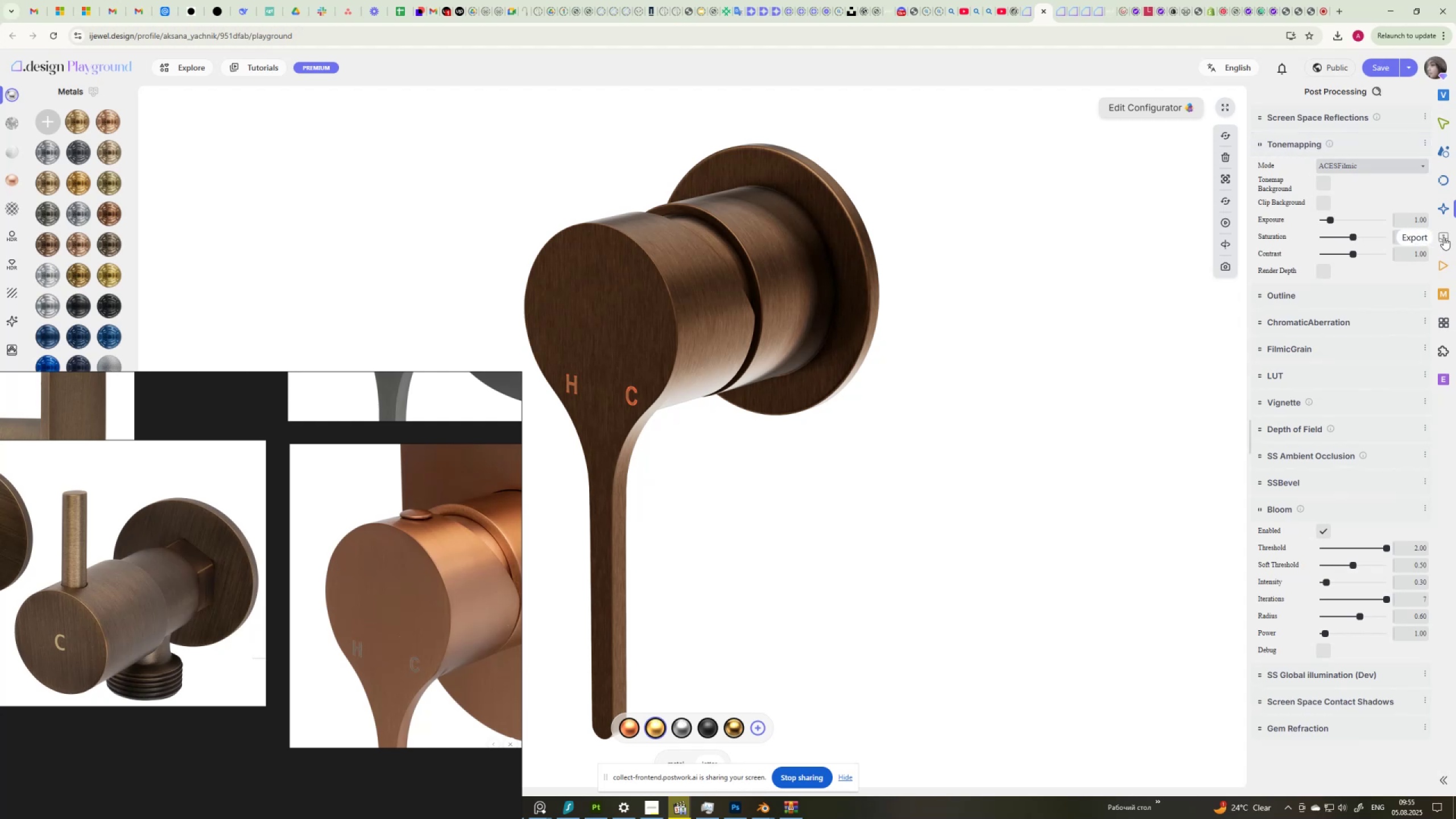 
key(Numpad5)
 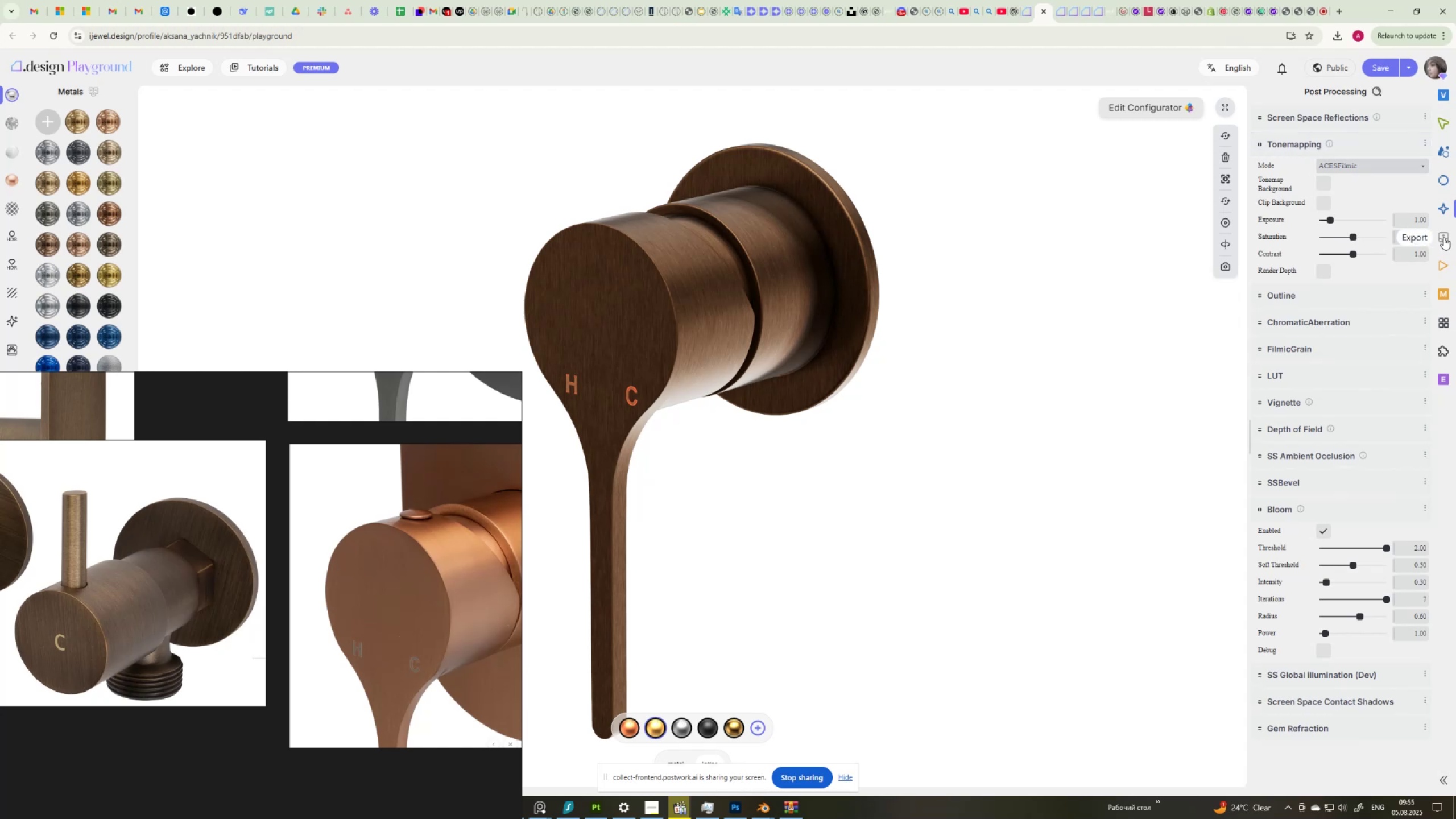 
key(NumpadEnter)
 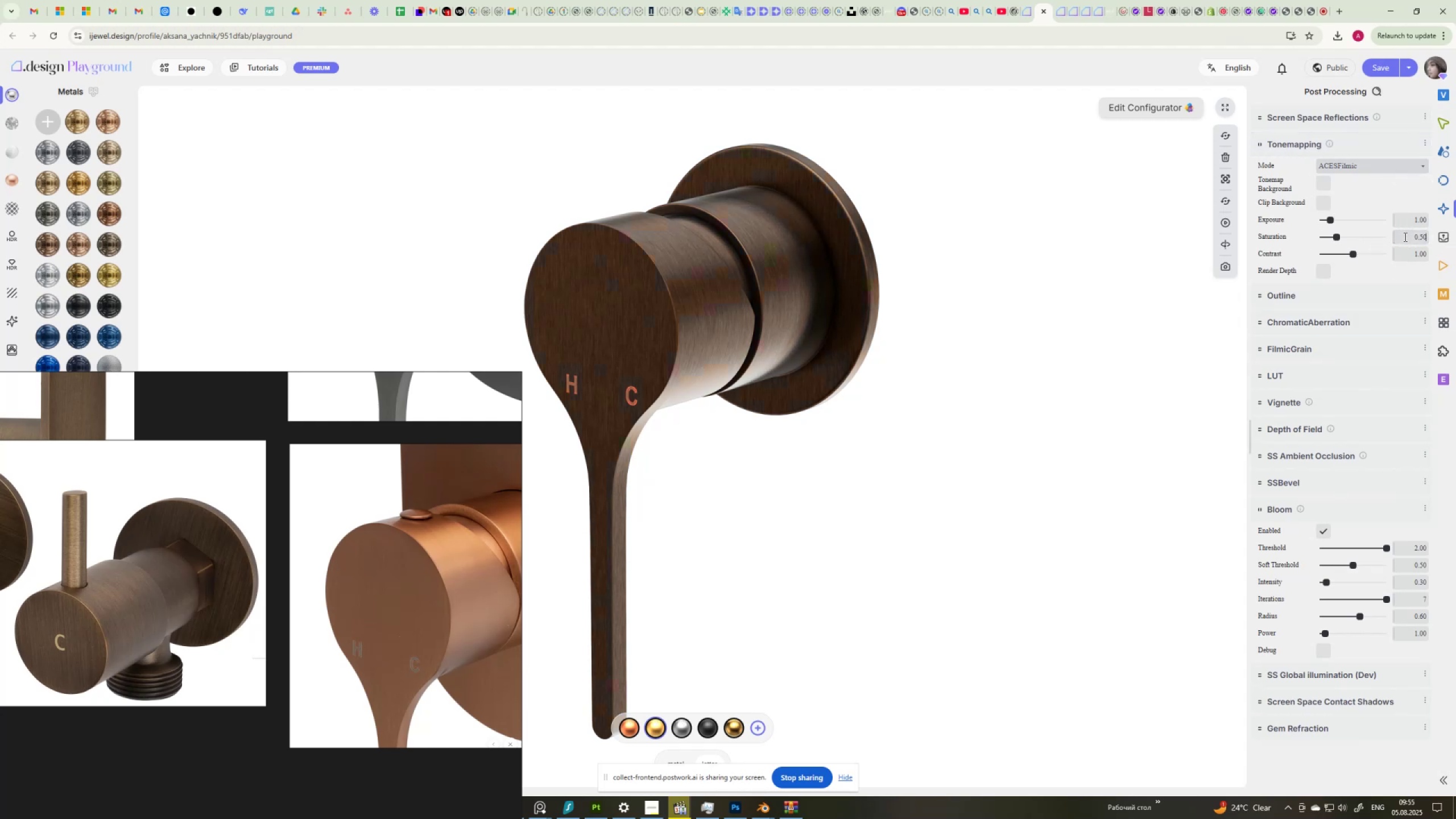 
key(Numpad0)
 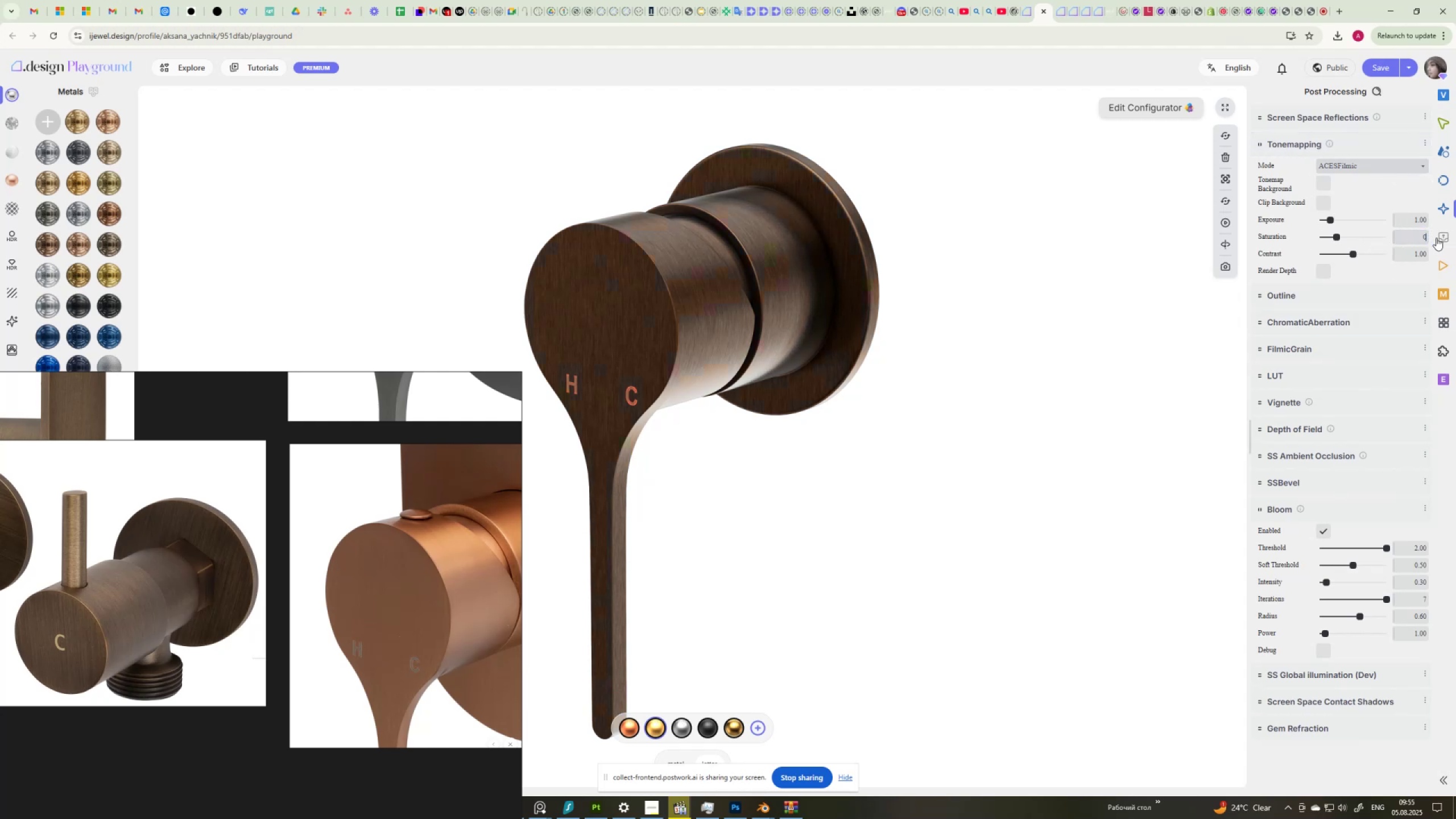 
key(NumpadDecimal)
 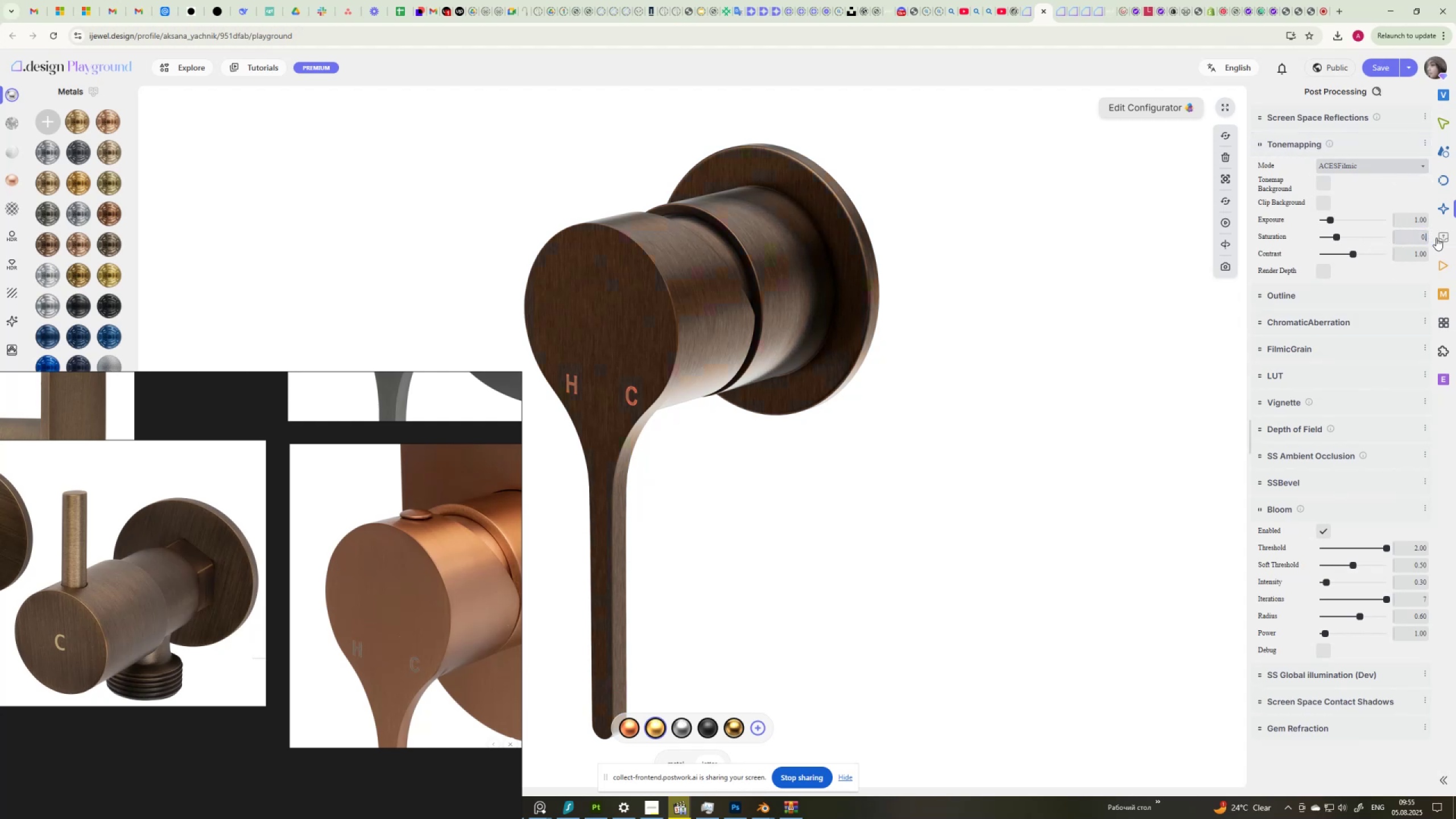 
key(Numpad6)
 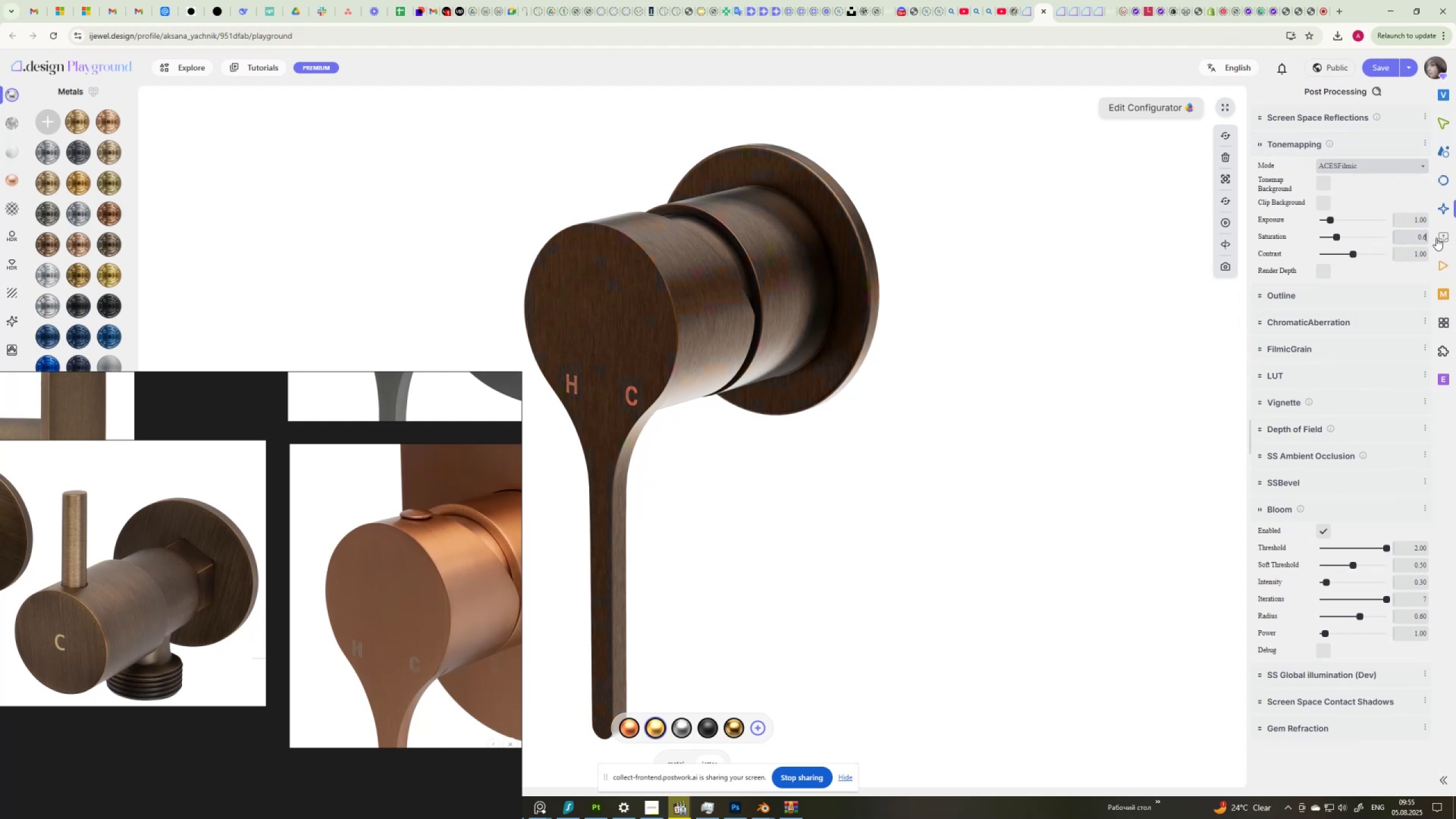 
key(NumpadEnter)
 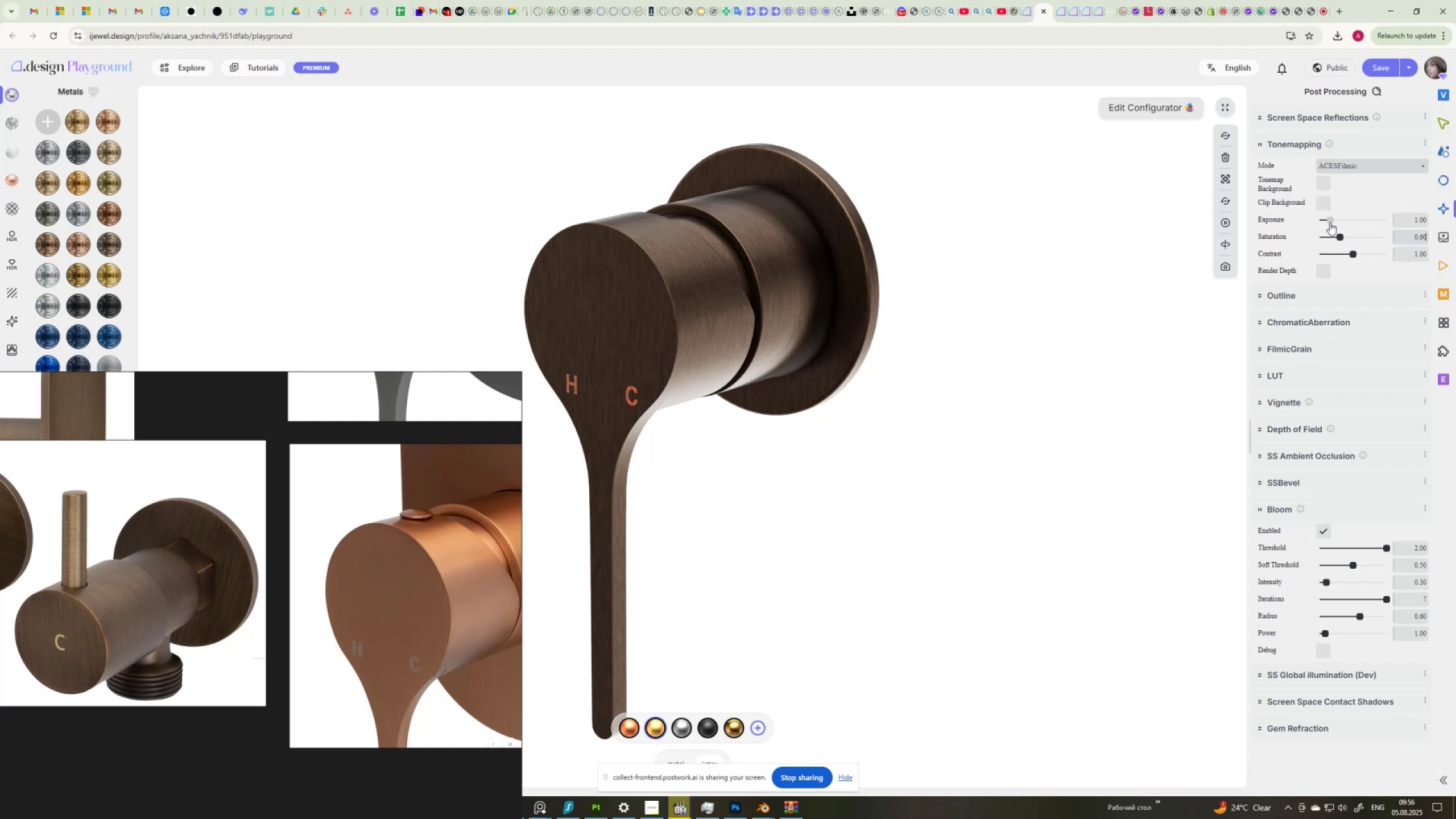 
wait(10.5)
 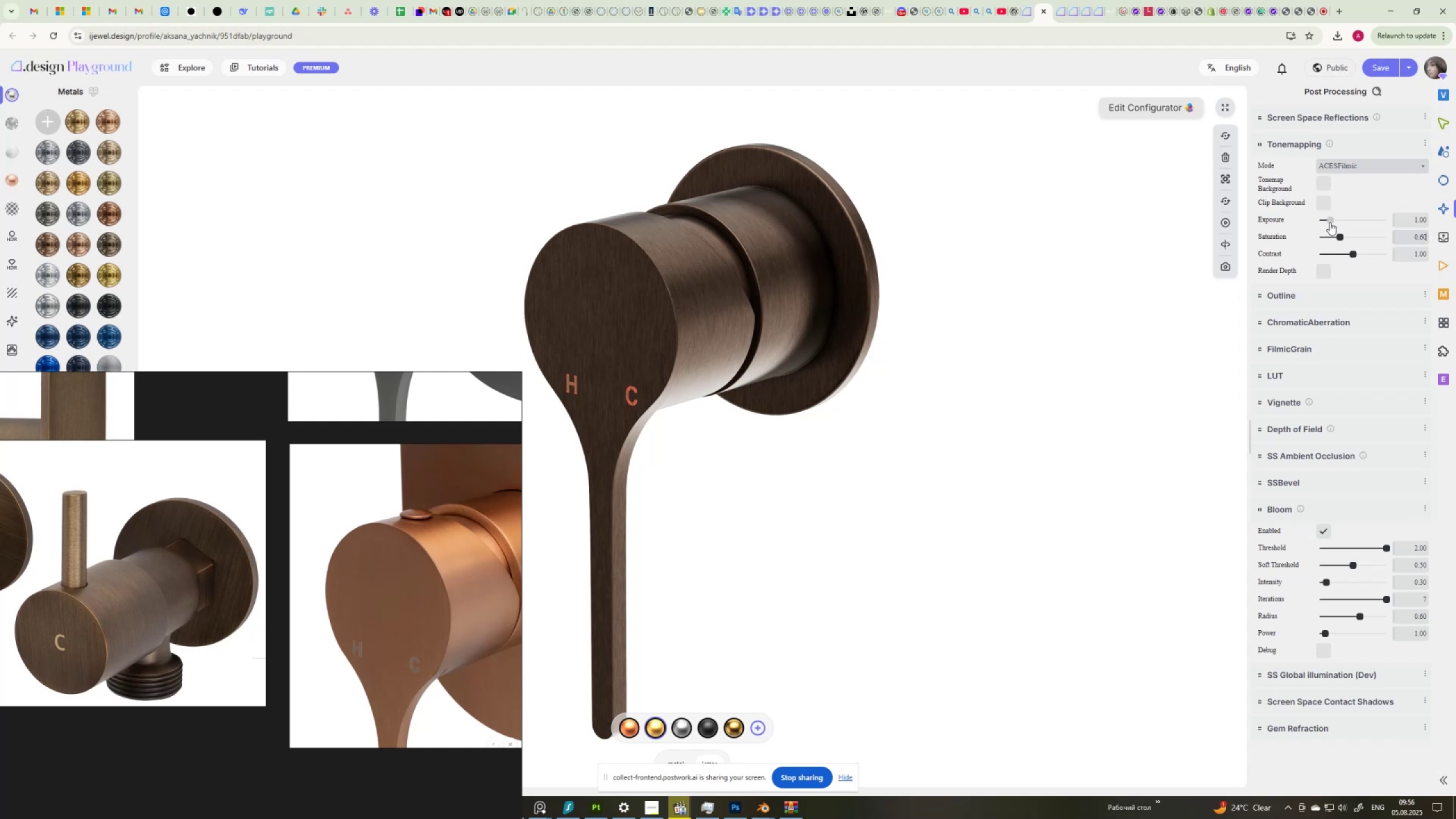 
key(Numpad0)
 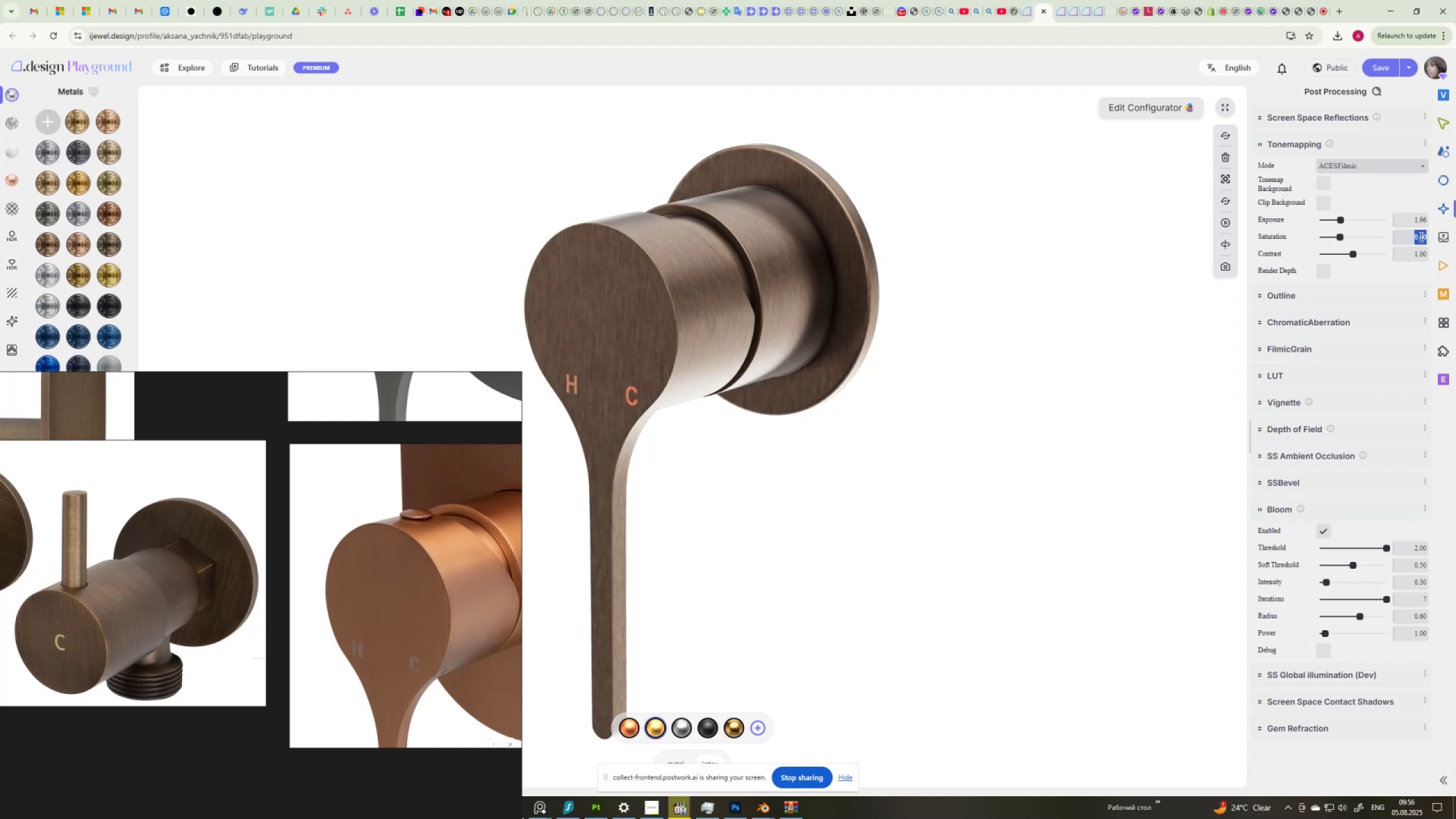 
key(NumpadDecimal)
 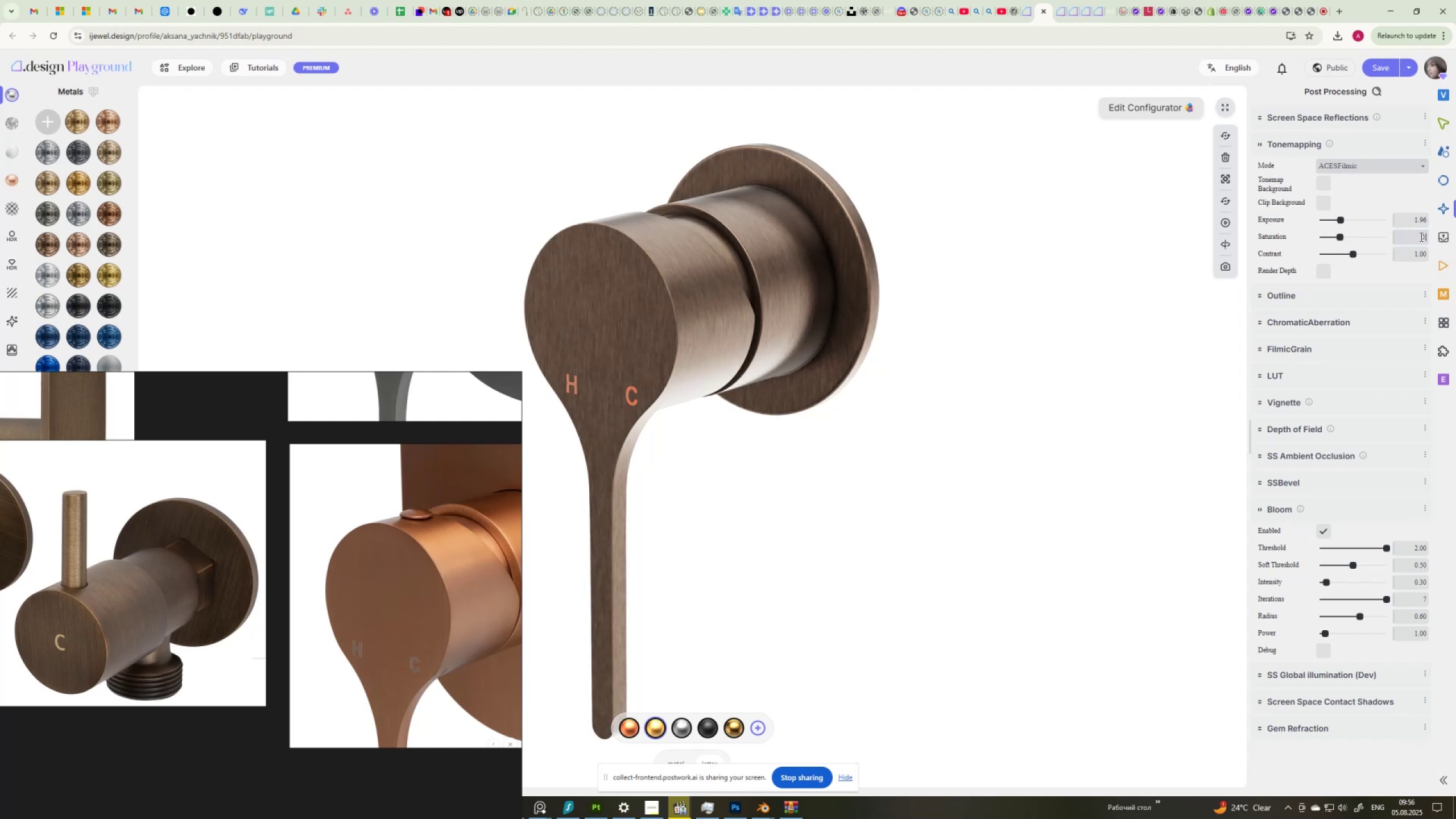 
key(Numpad7)
 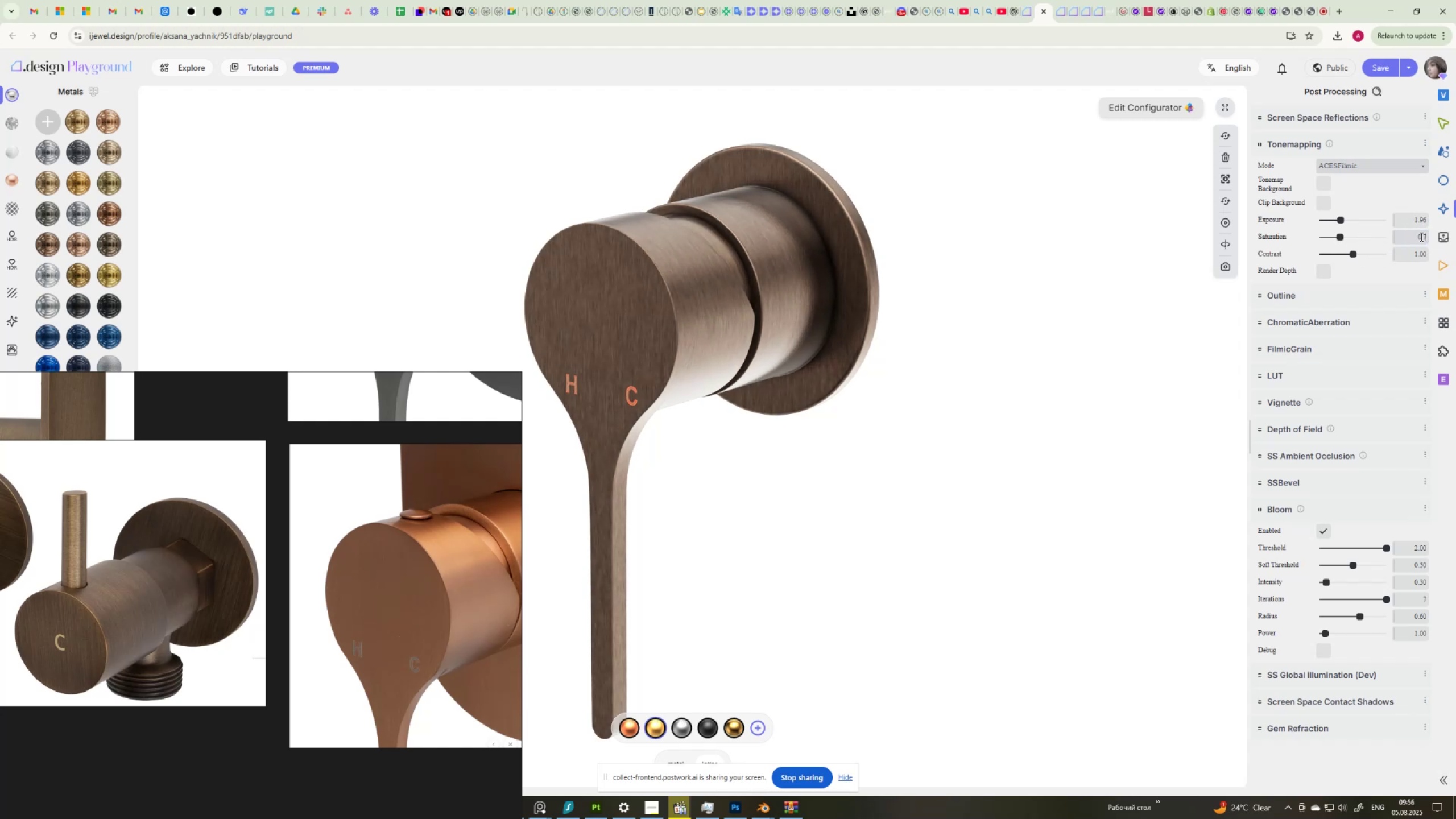 
key(NumpadEnter)
 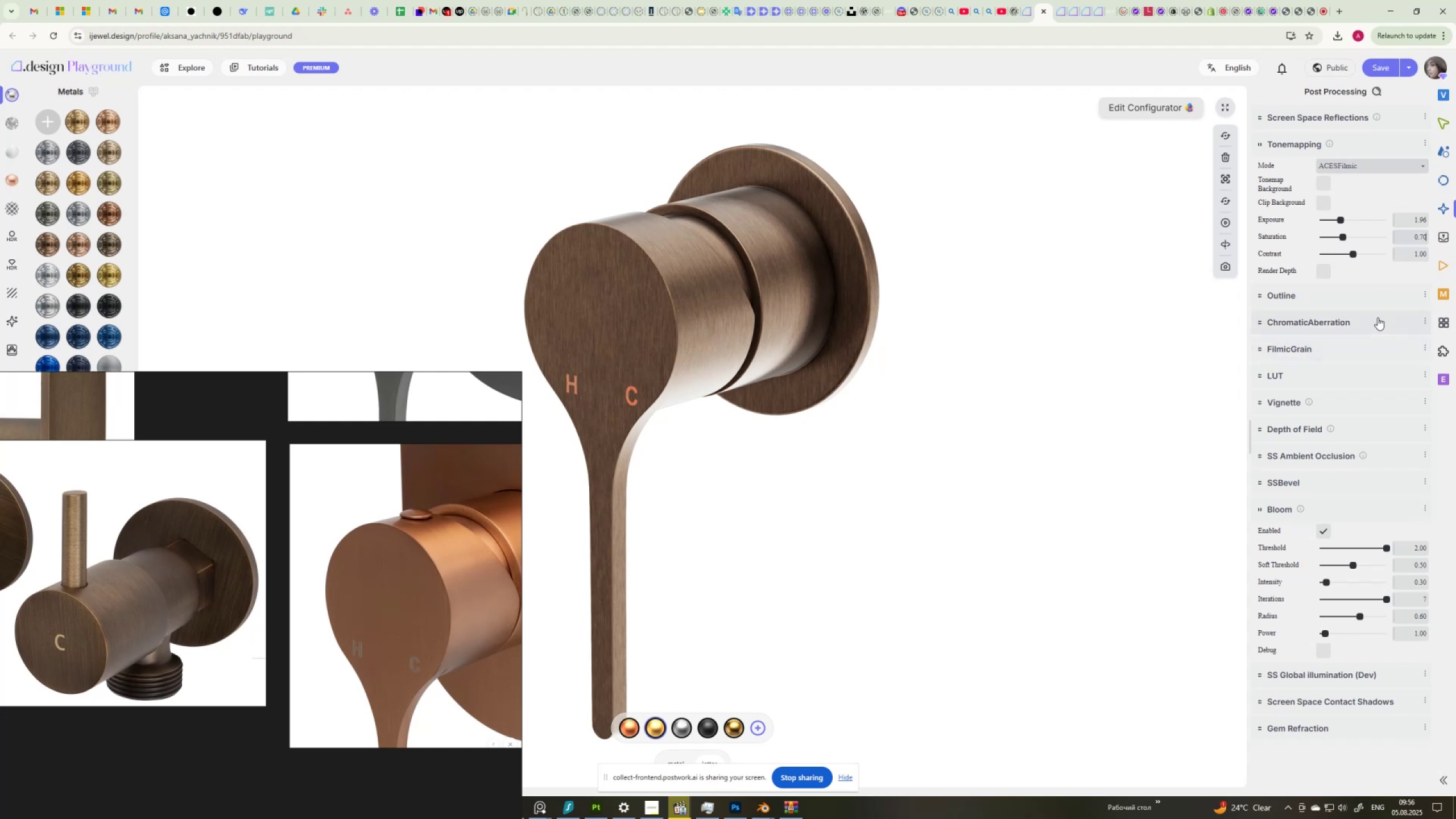 
wait(12.61)
 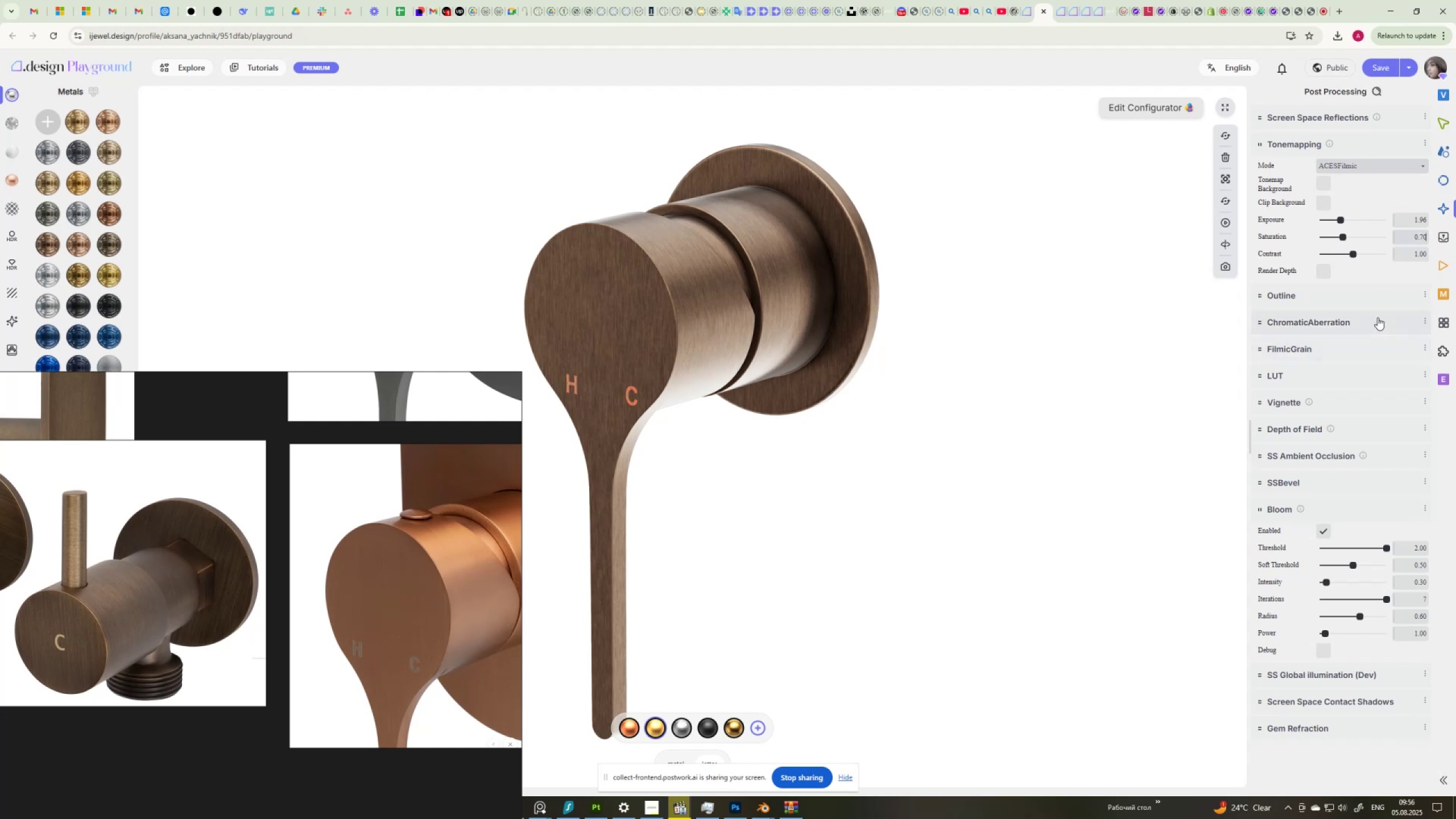 
key(Numpad1)
 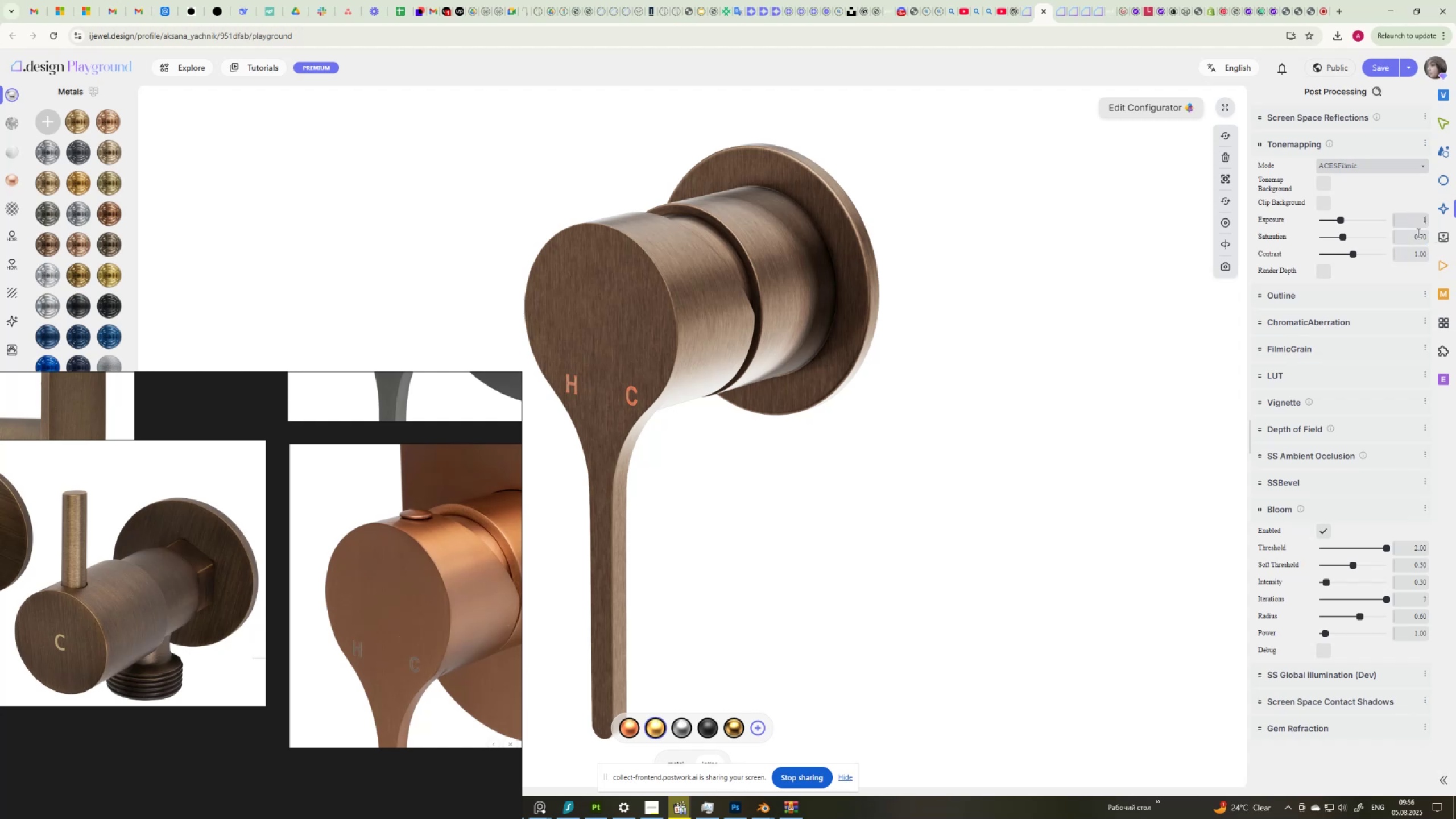 
key(NumpadDecimal)
 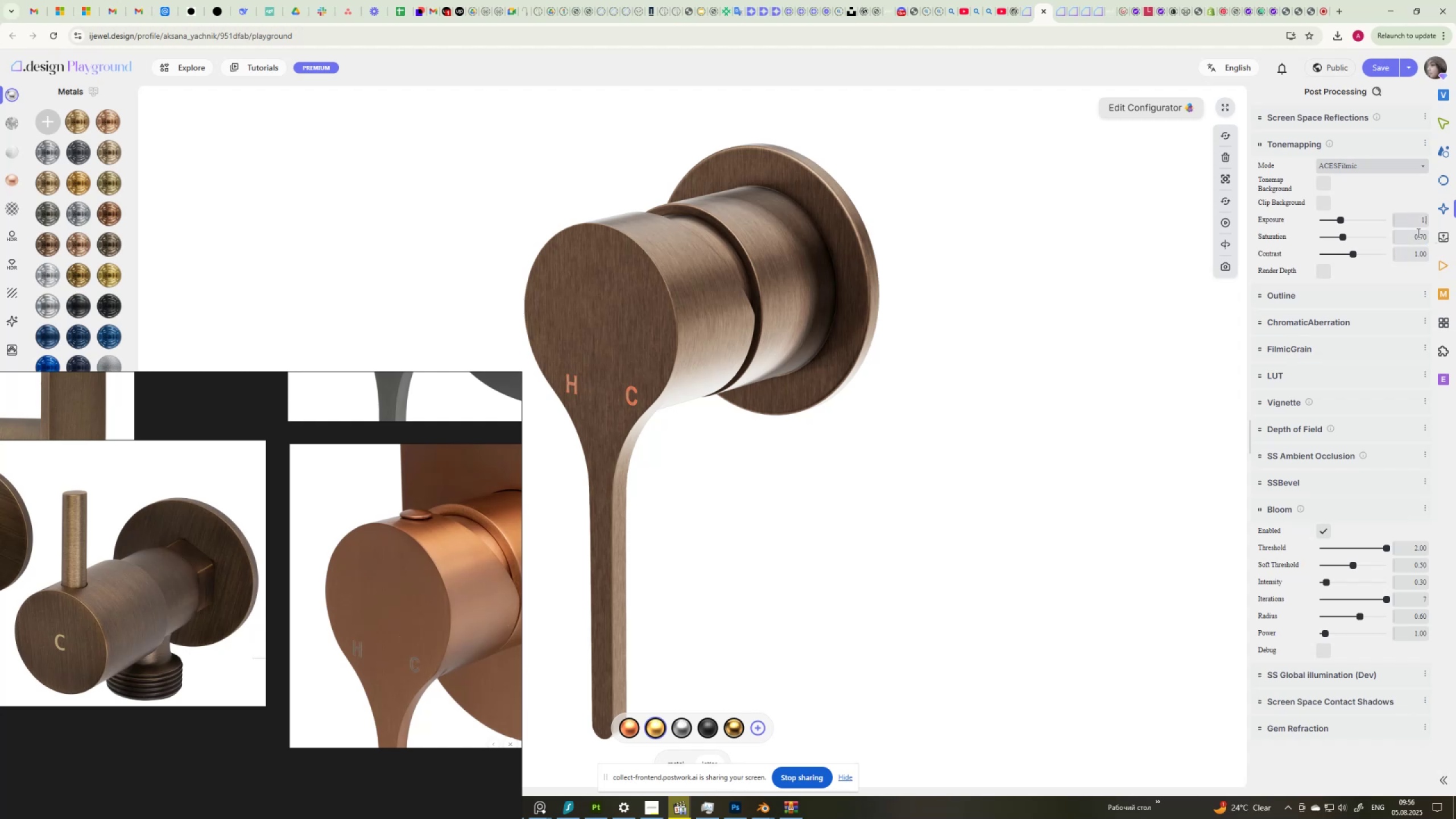 
key(Numpad5)
 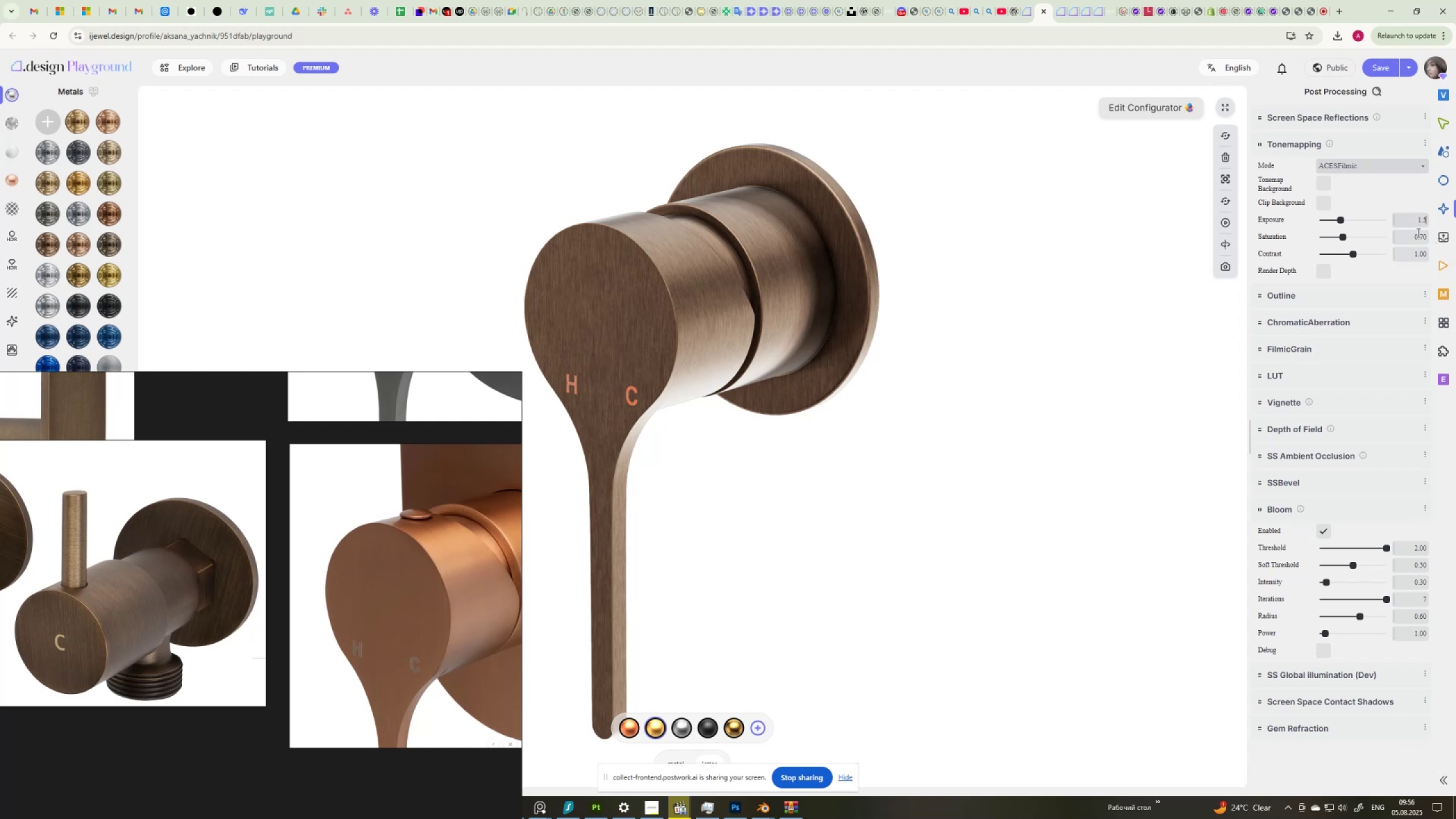 
key(NumpadEnter)
 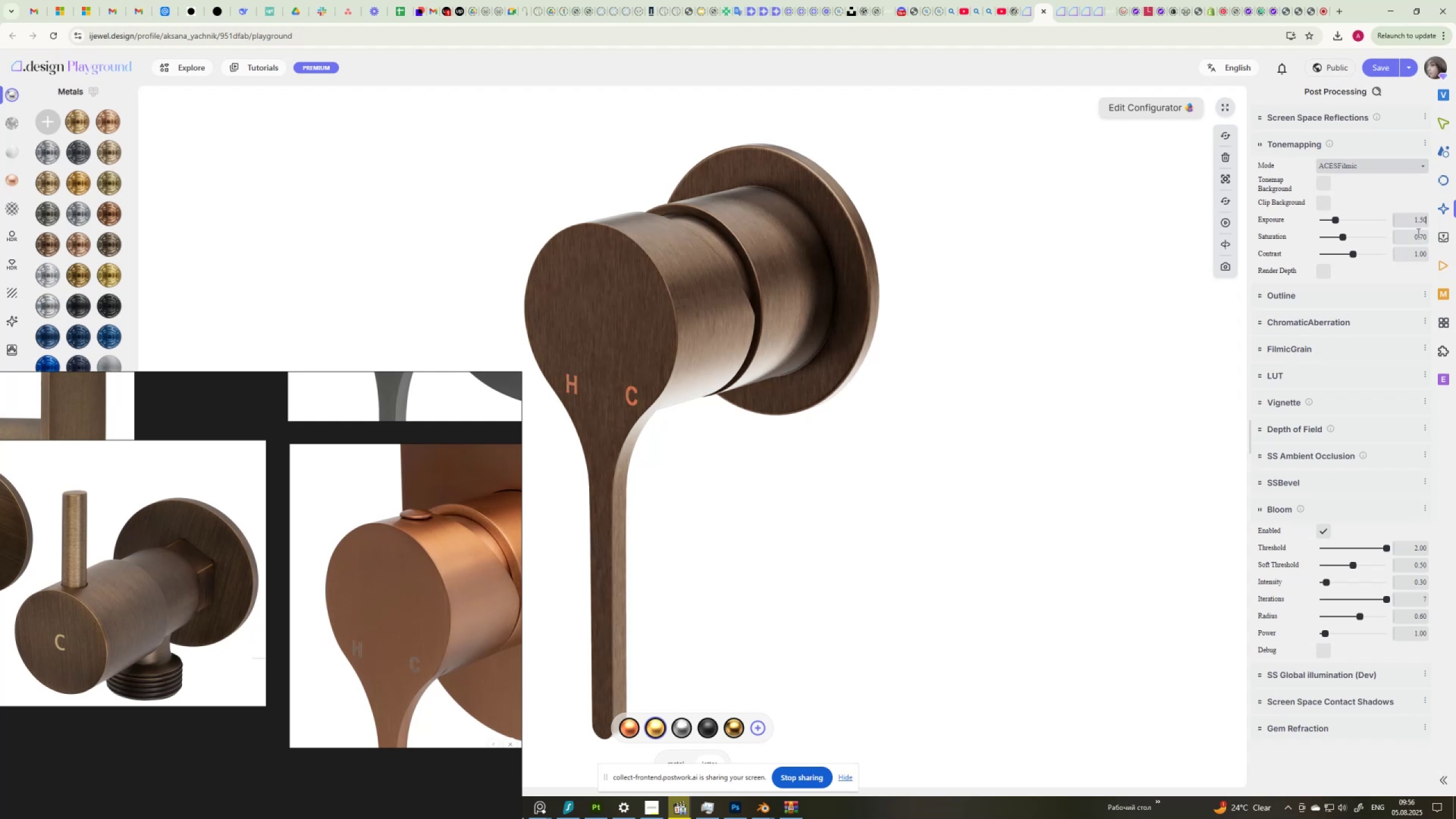 
wait(8.54)
 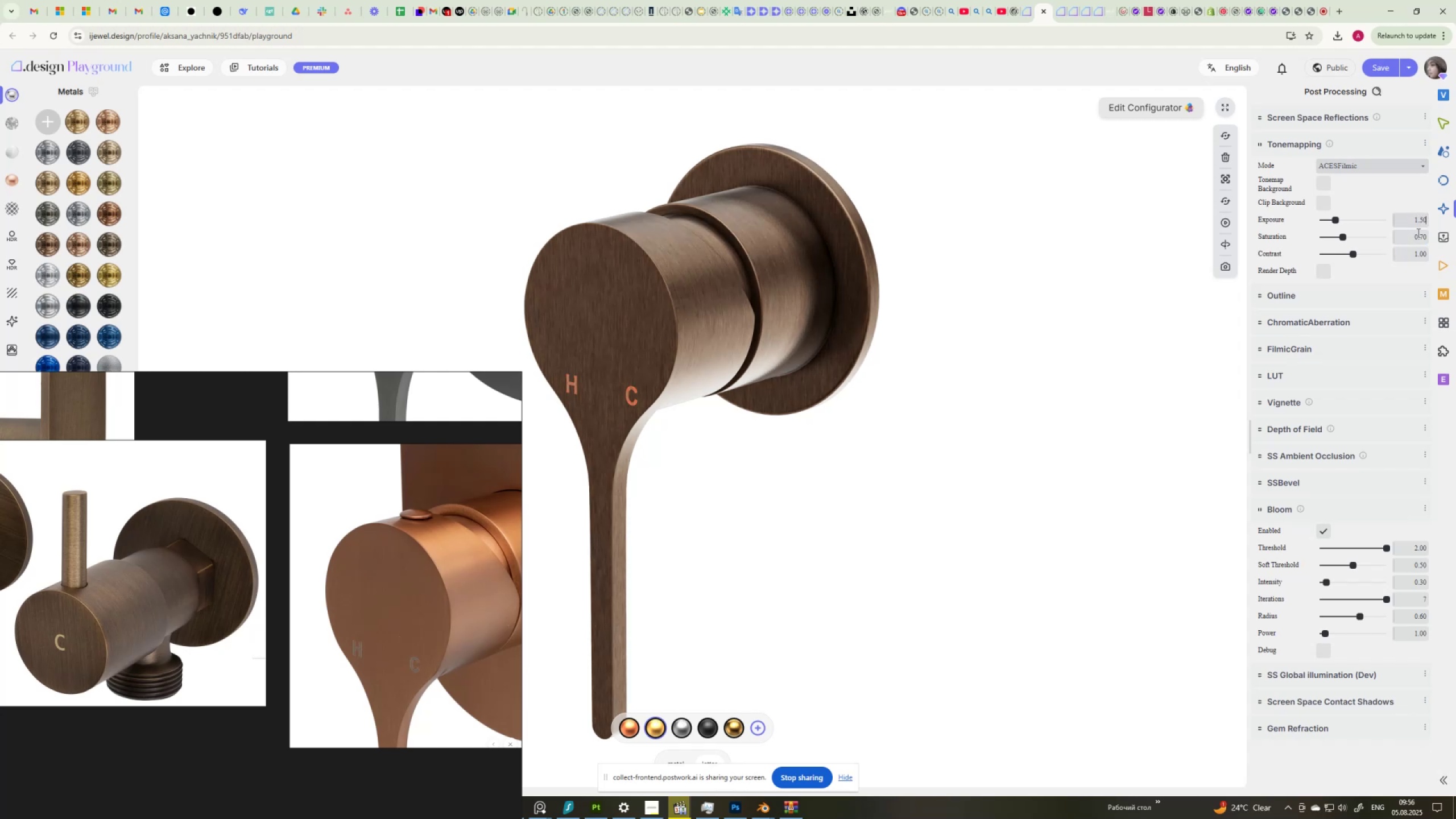 
scroll: coordinate [168, 640], scroll_direction: down, amount: 5.0
 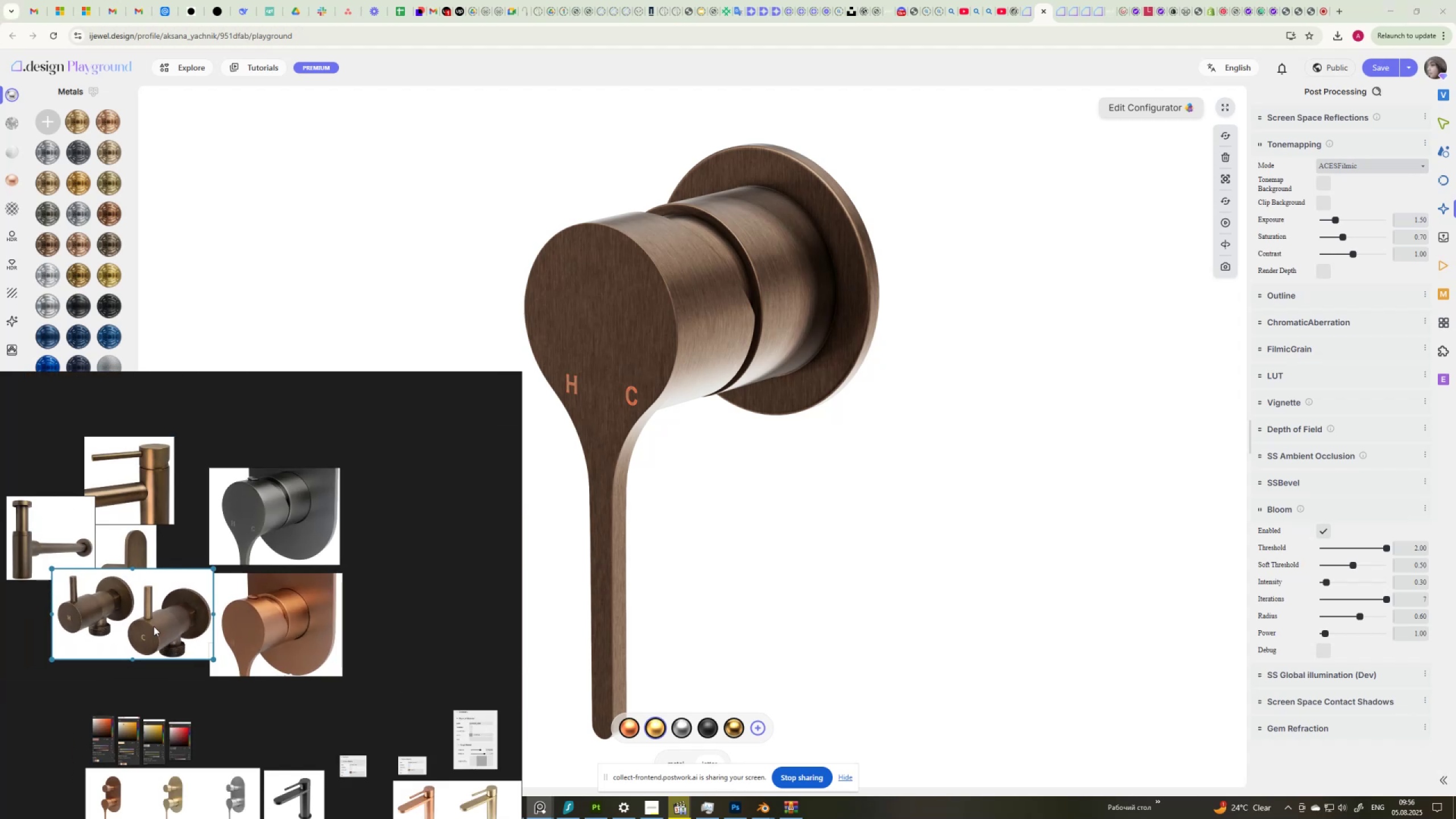 
scroll: coordinate [295, 530], scroll_direction: up, amount: 1.0
 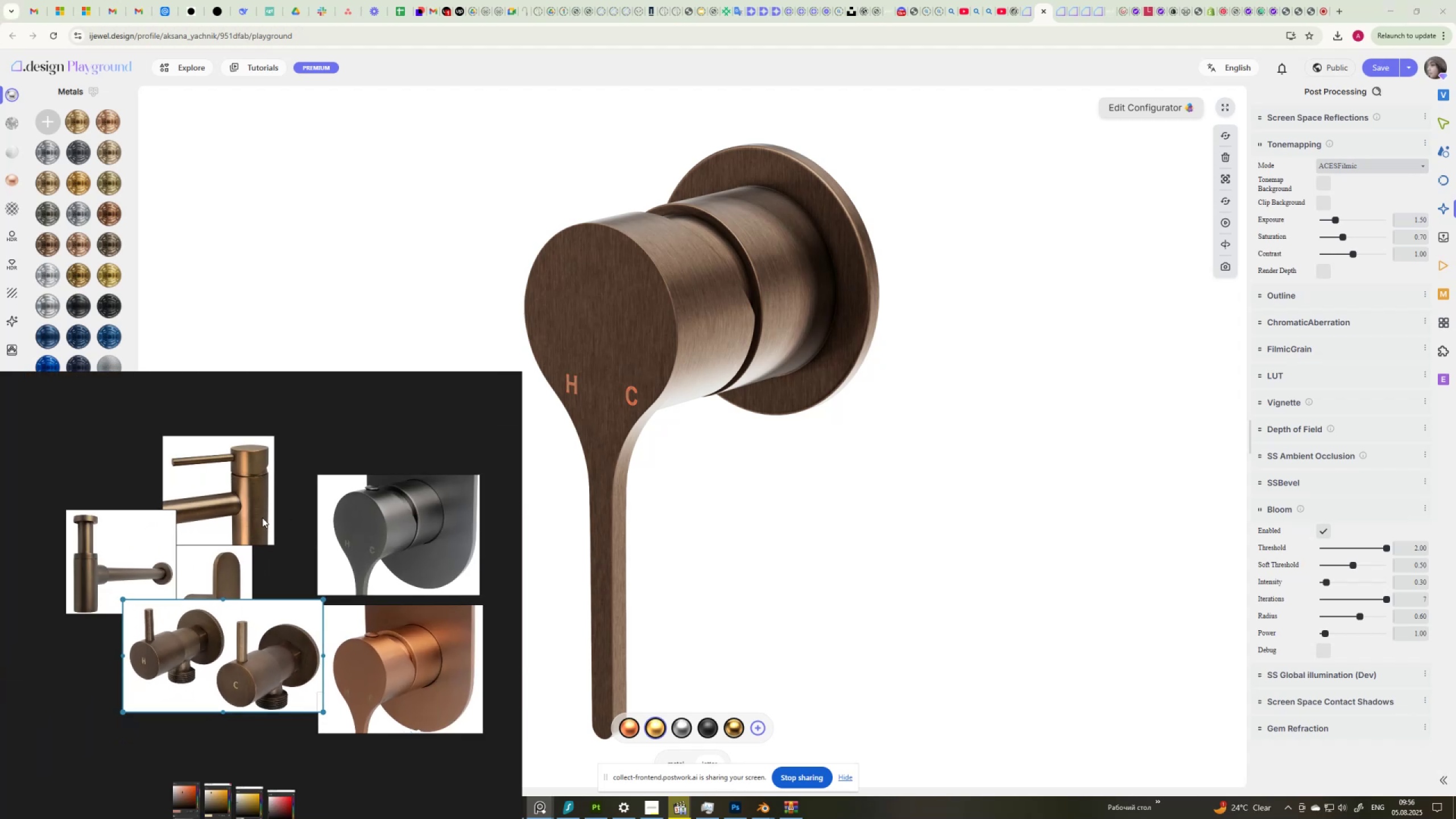 
scroll: coordinate [306, 541], scroll_direction: down, amount: 6.0
 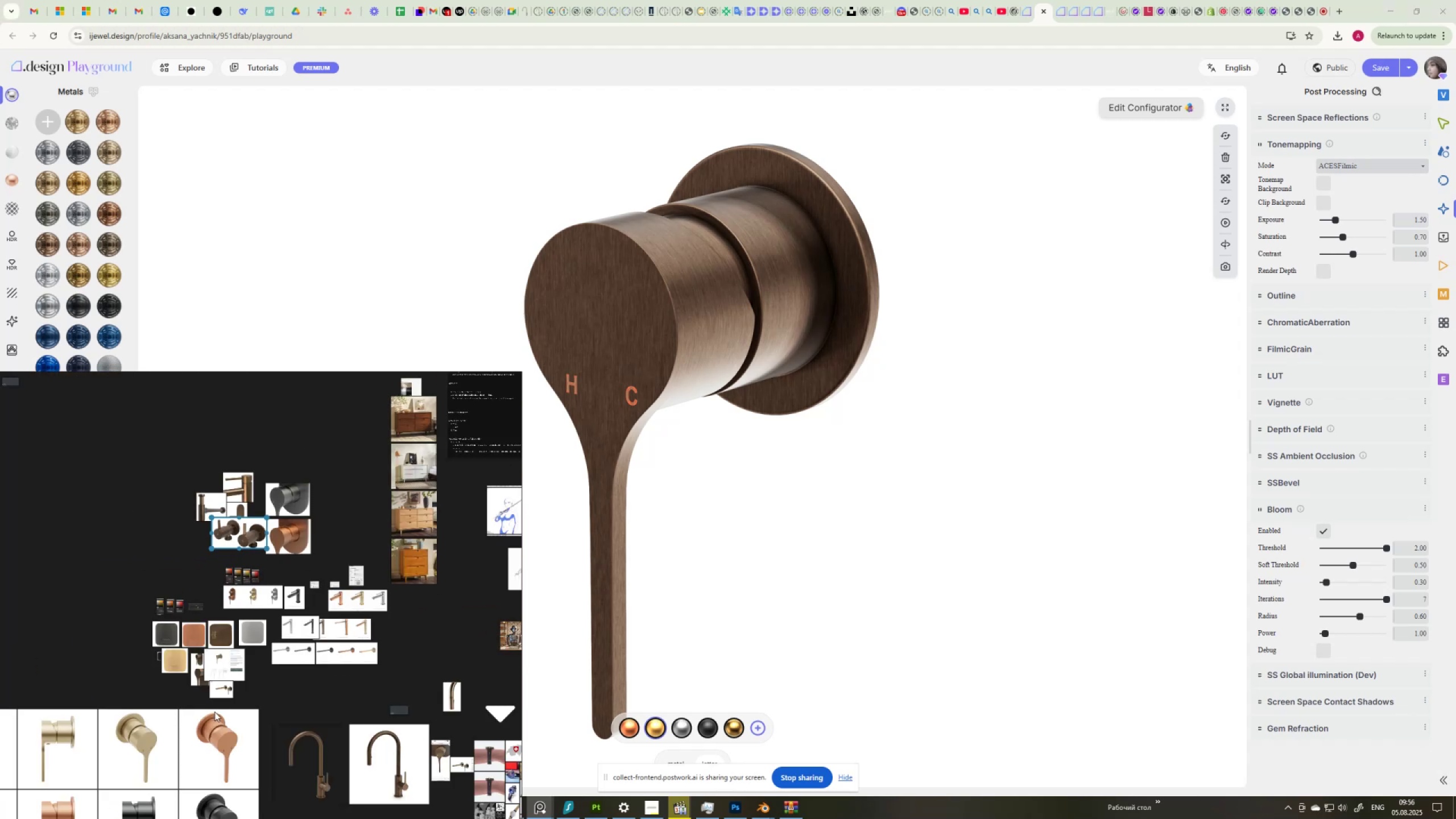 
scroll: coordinate [130, 677], scroll_direction: up, amount: 9.0
 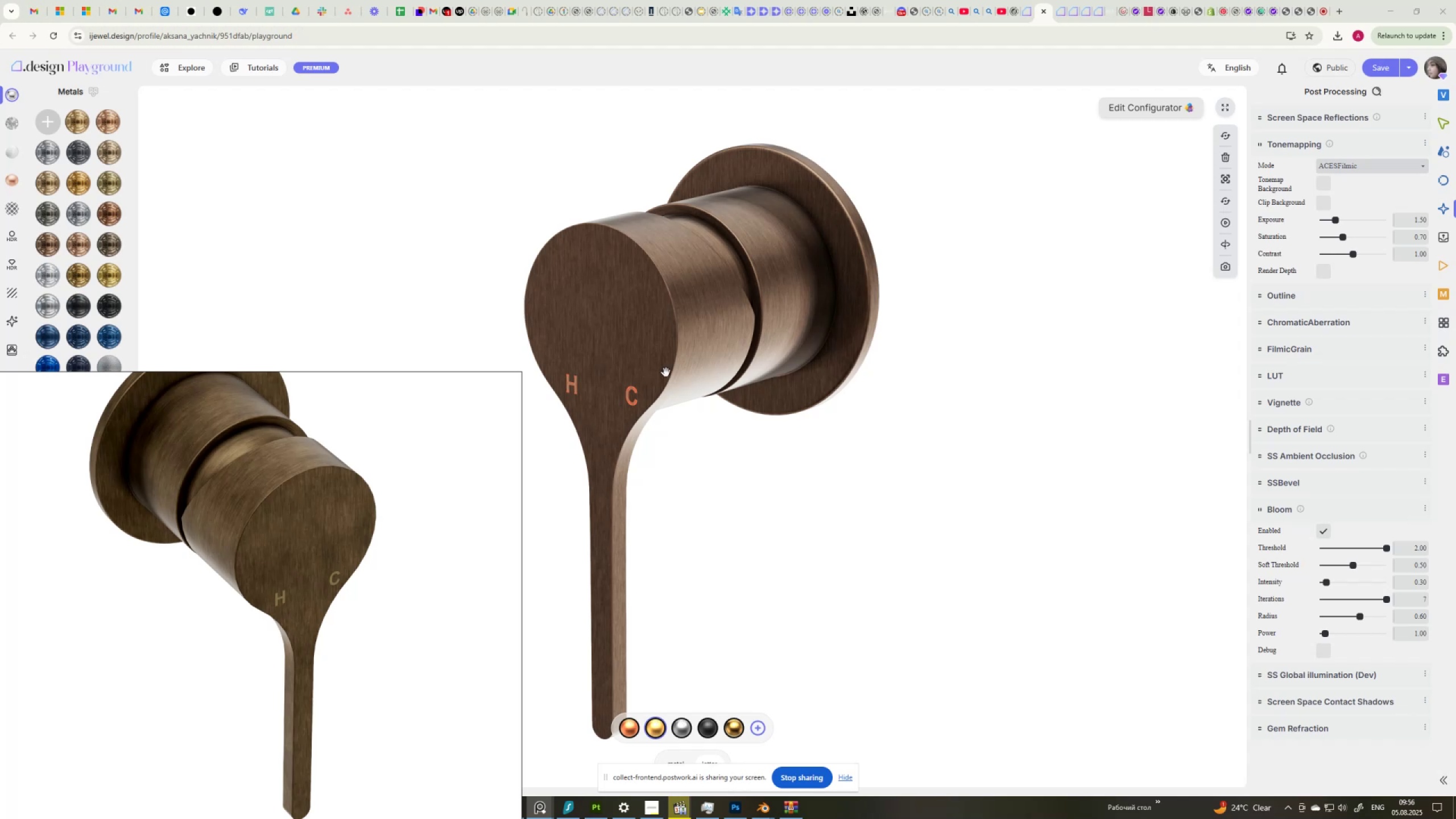 
left_click([684, 332])
 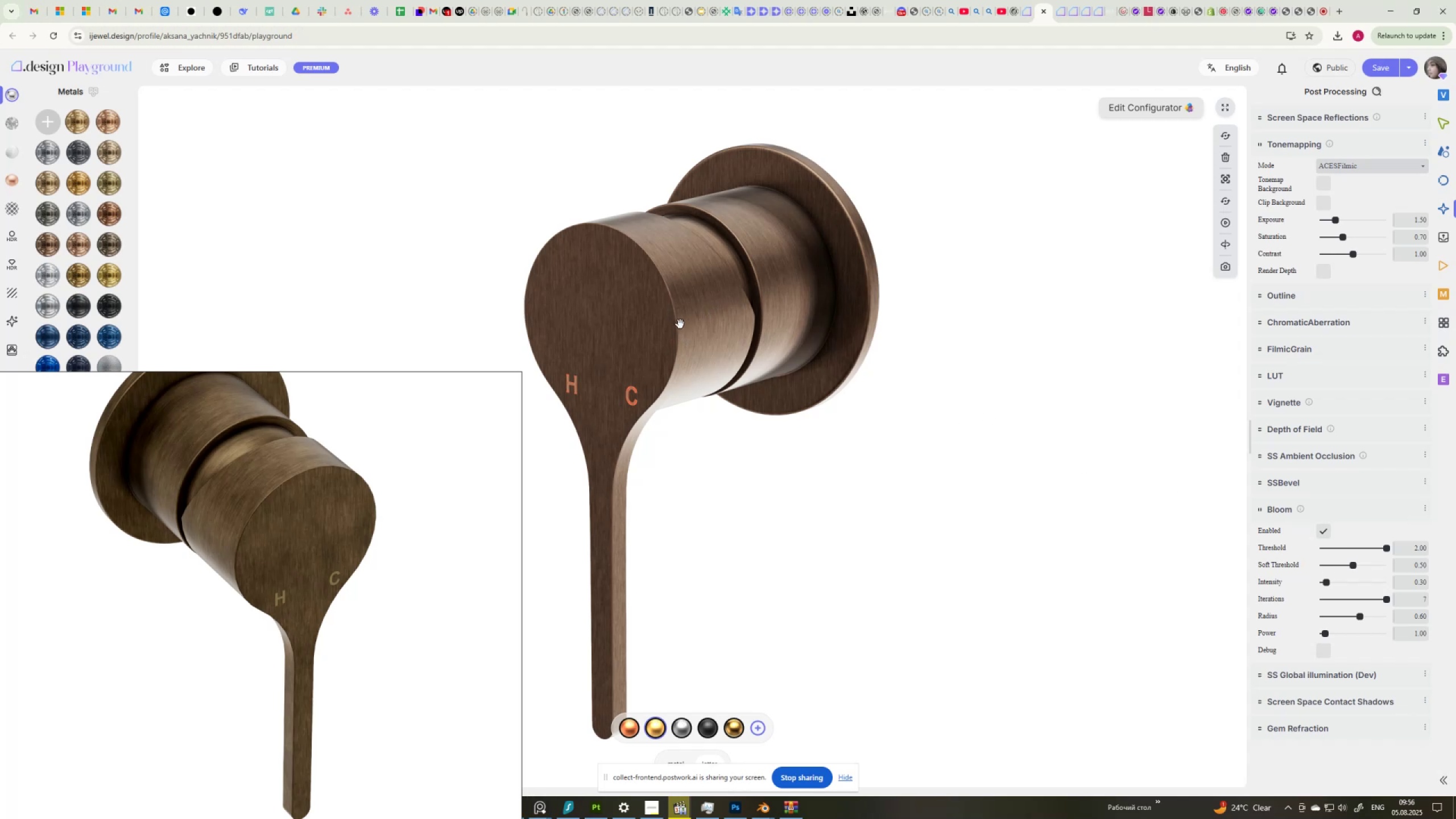 
left_click([678, 324])
 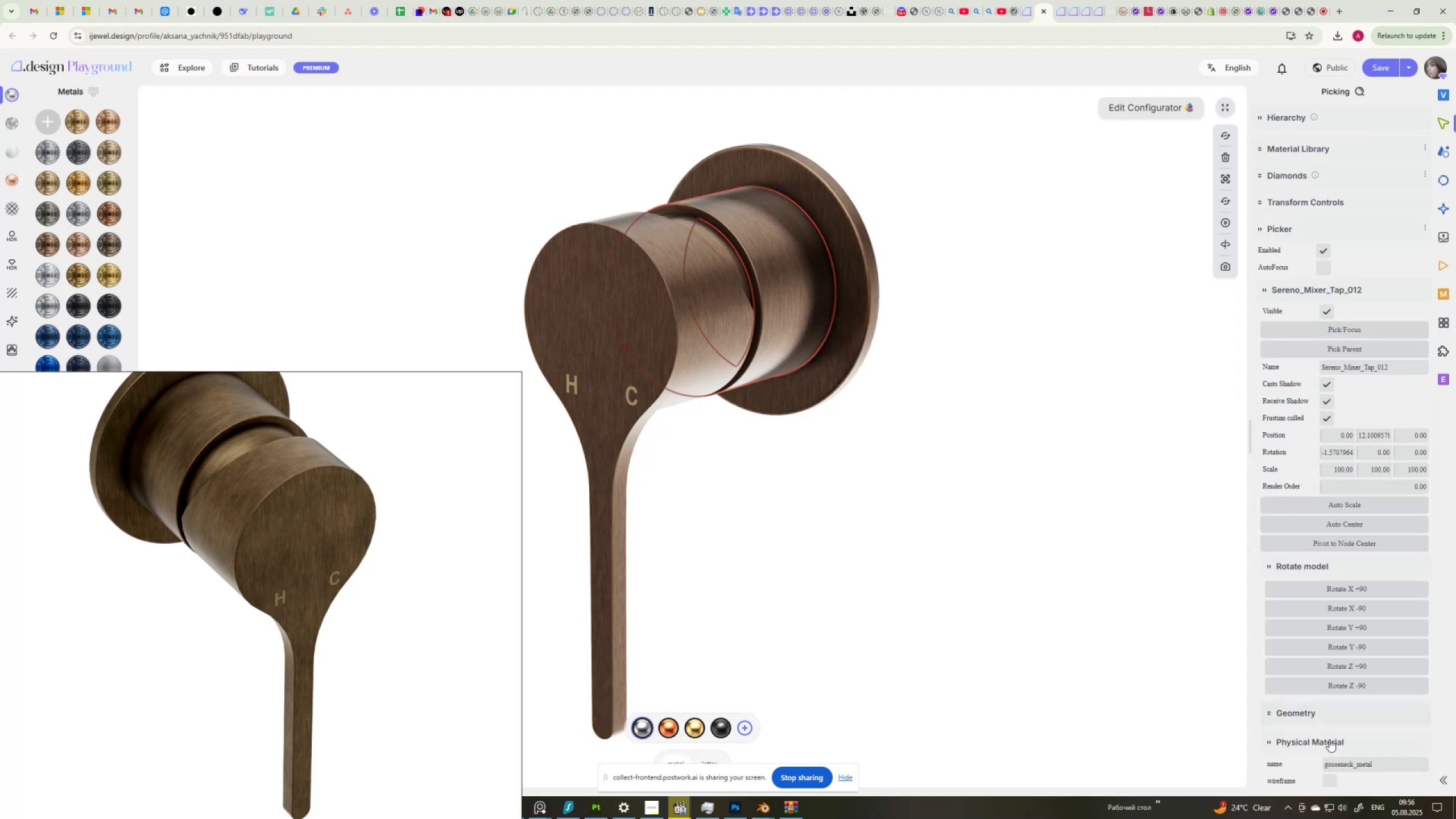 
scroll: coordinate [1306, 685], scroll_direction: down, amount: 4.0
 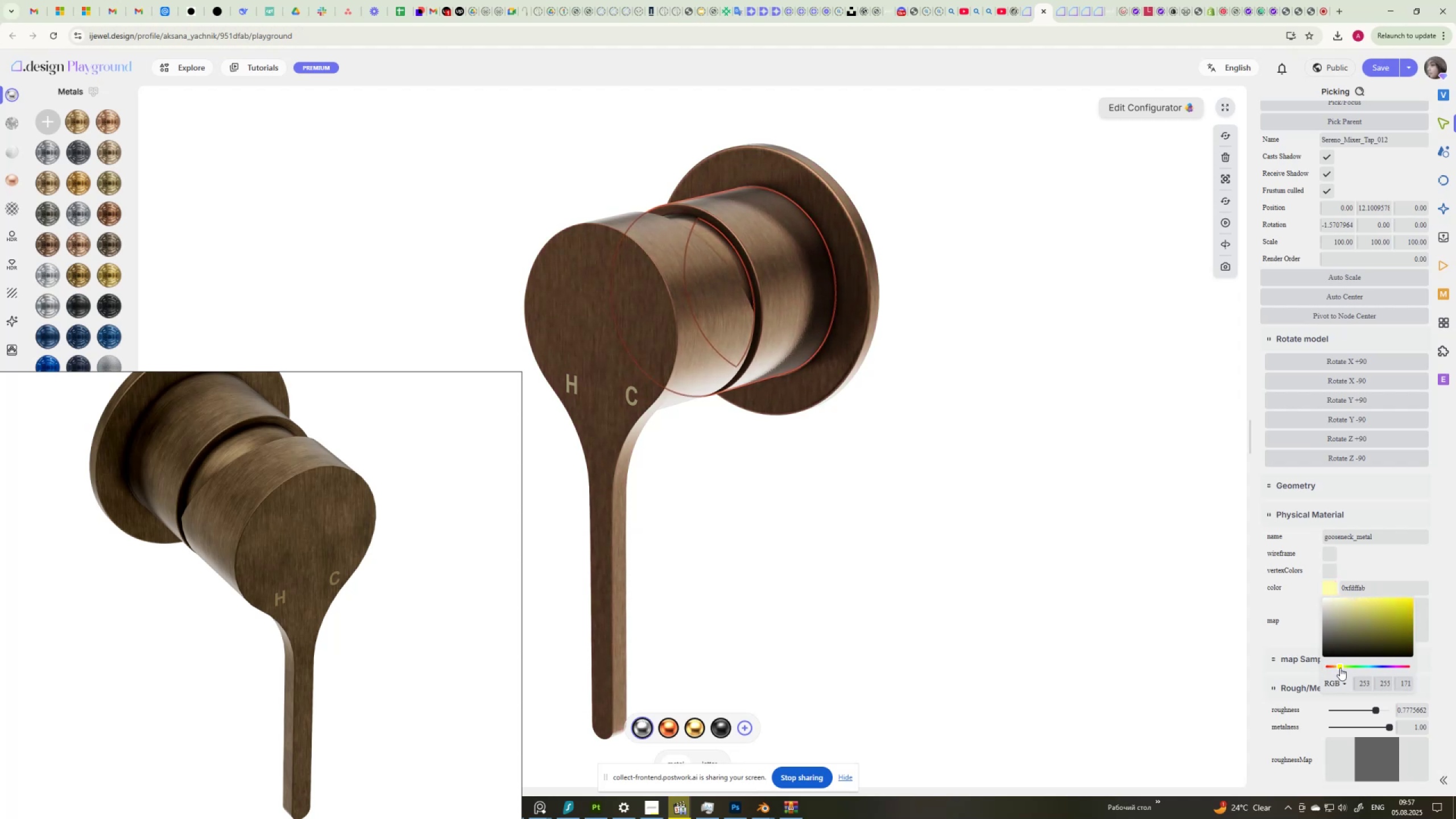 
wait(21.64)
 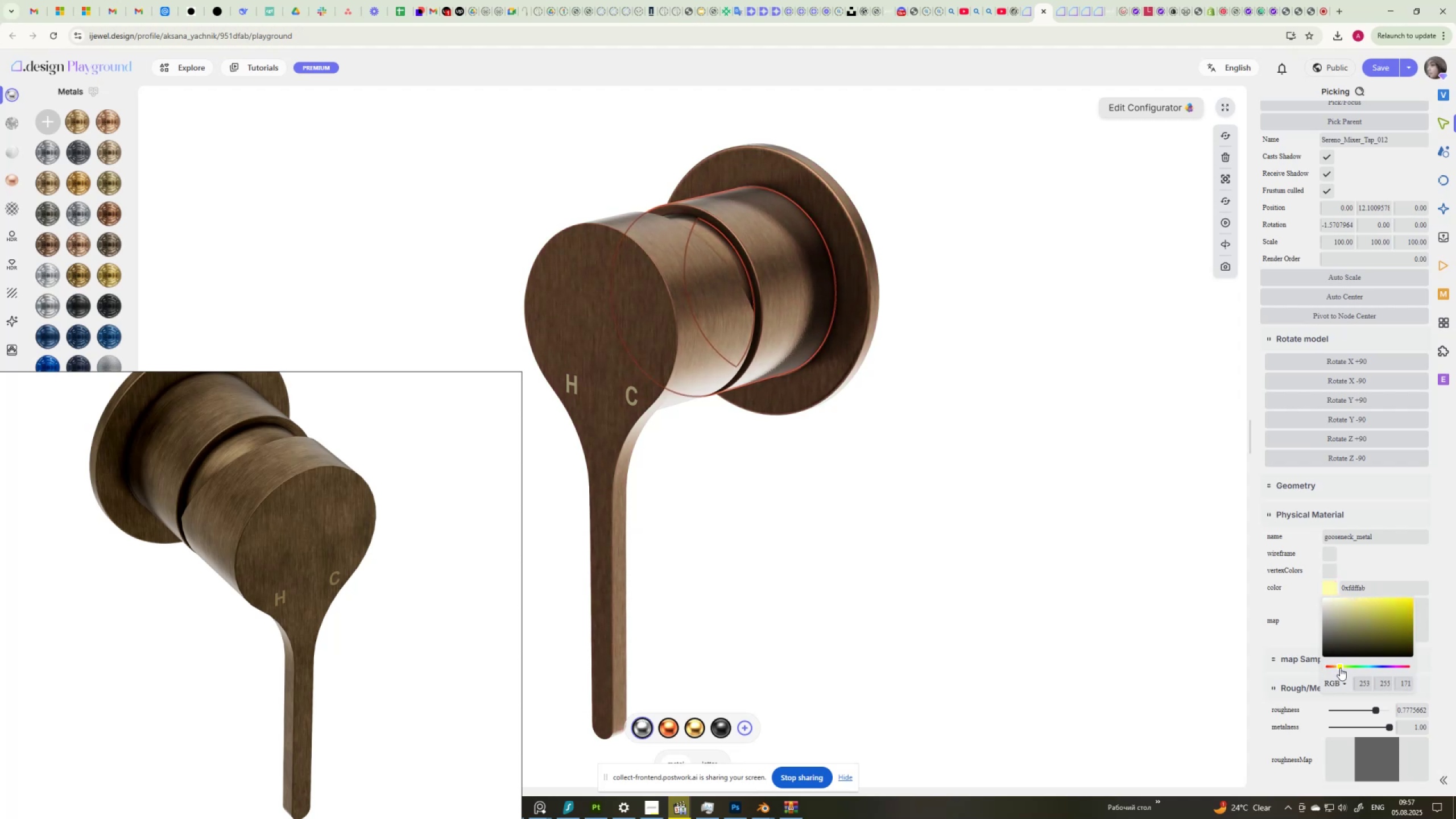 
scroll: coordinate [271, 580], scroll_direction: up, amount: 3.0
 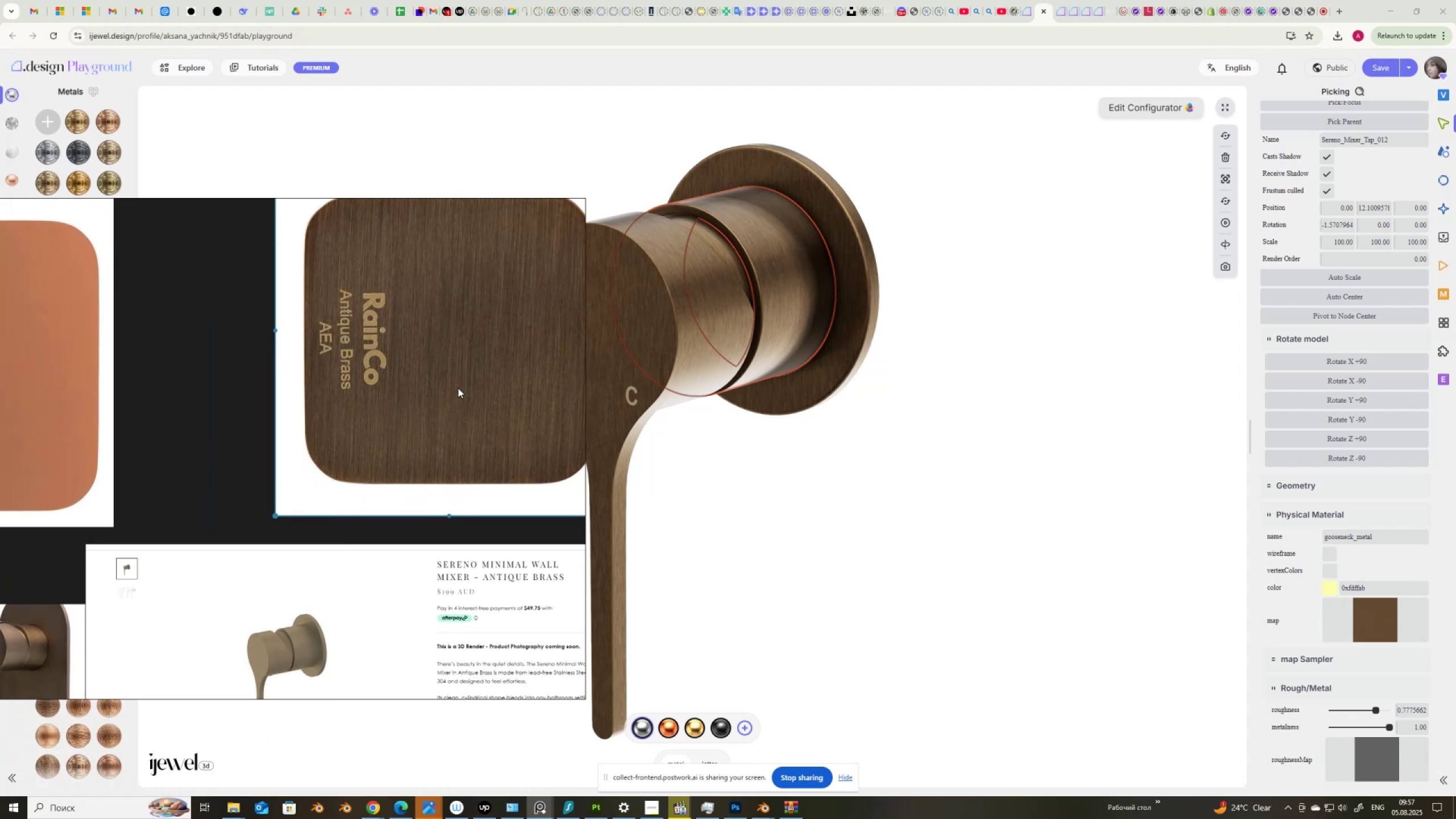 
wait(9.95)
 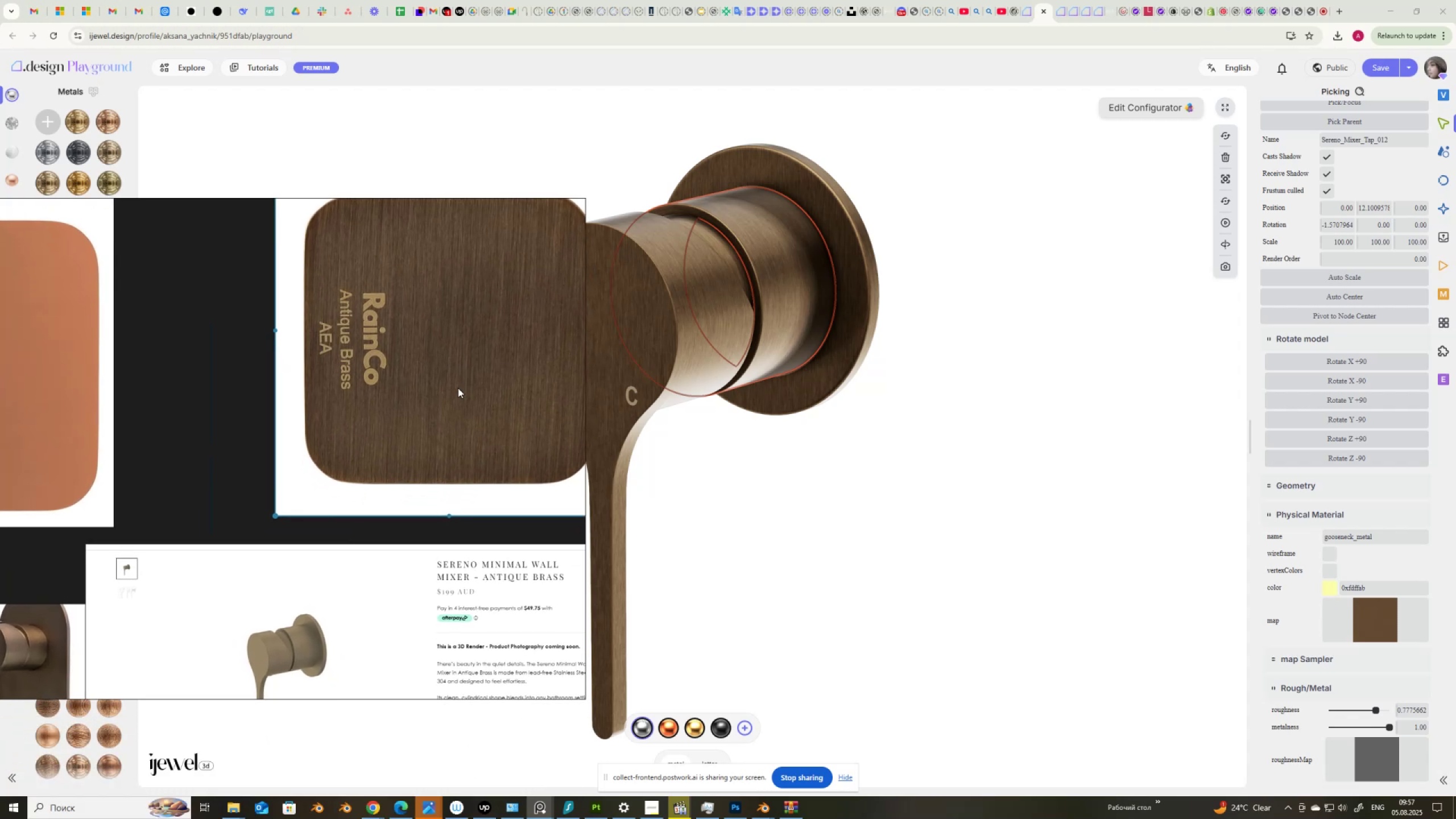 
scroll: coordinate [460, 554], scroll_direction: down, amount: 7.0
 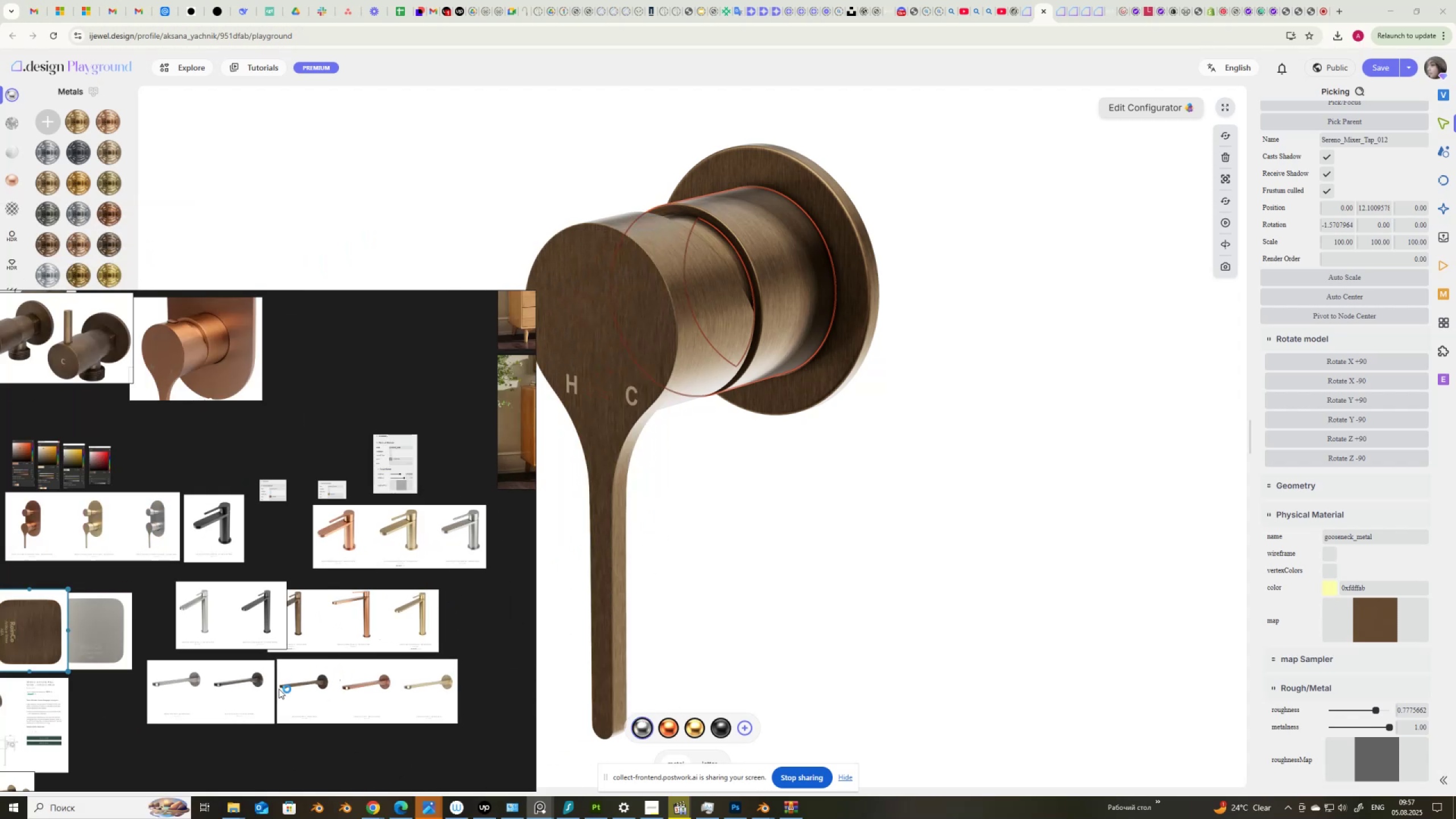 
scroll: coordinate [385, 688], scroll_direction: up, amount: 6.0
 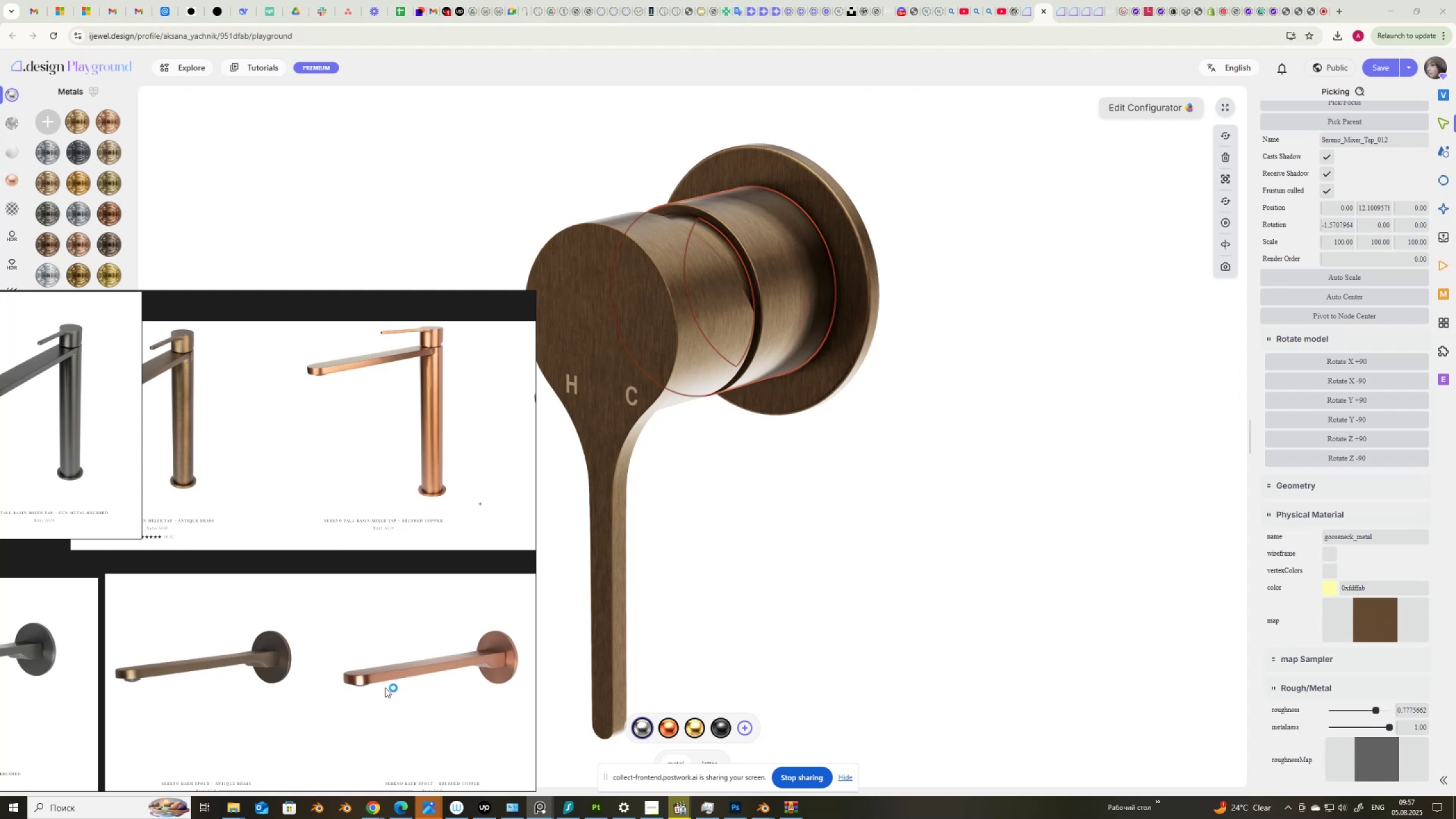 
scroll: coordinate [291, 663], scroll_direction: down, amount: 9.0
 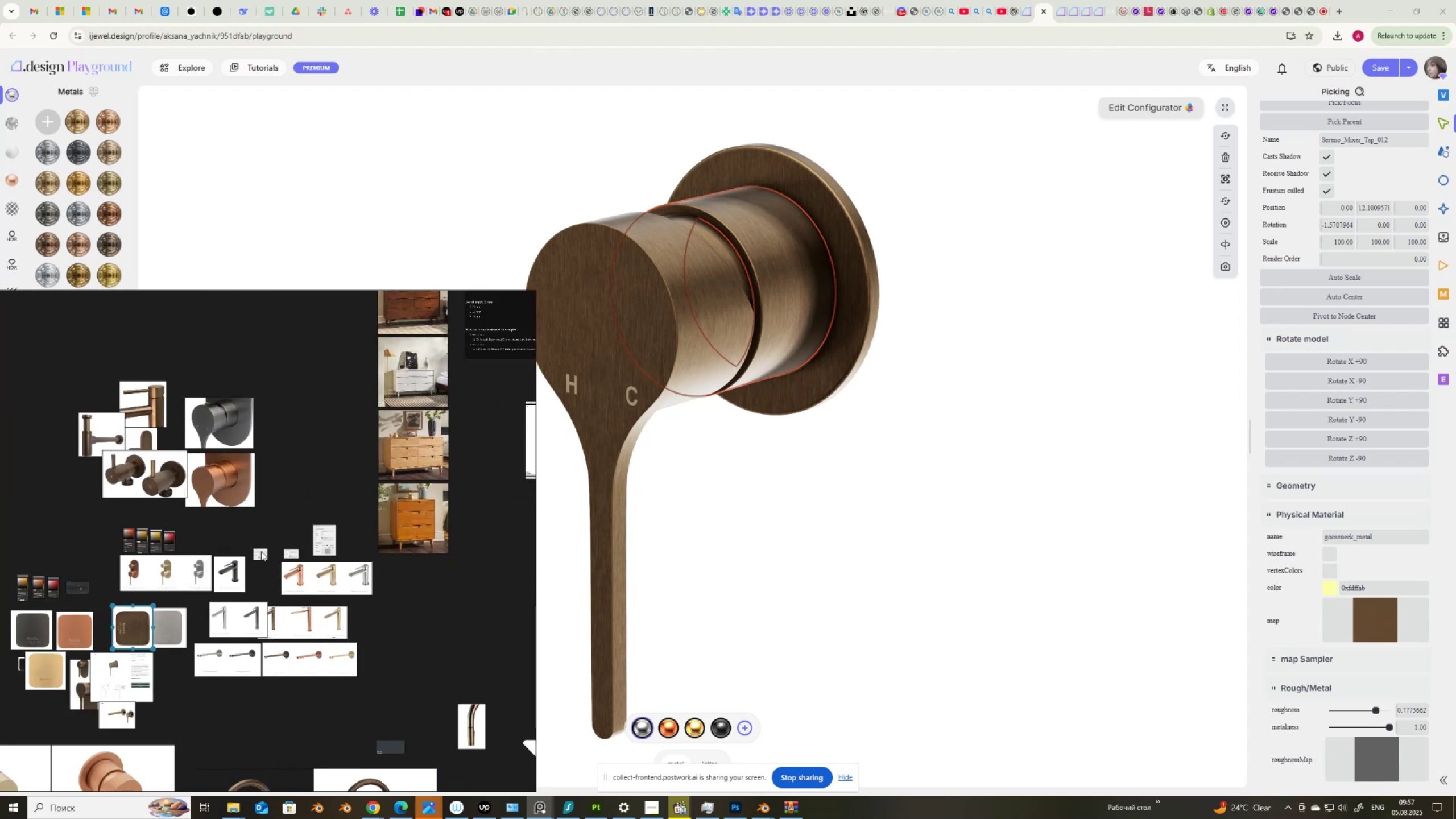 
scroll: coordinate [221, 566], scroll_direction: up, amount: 11.0
 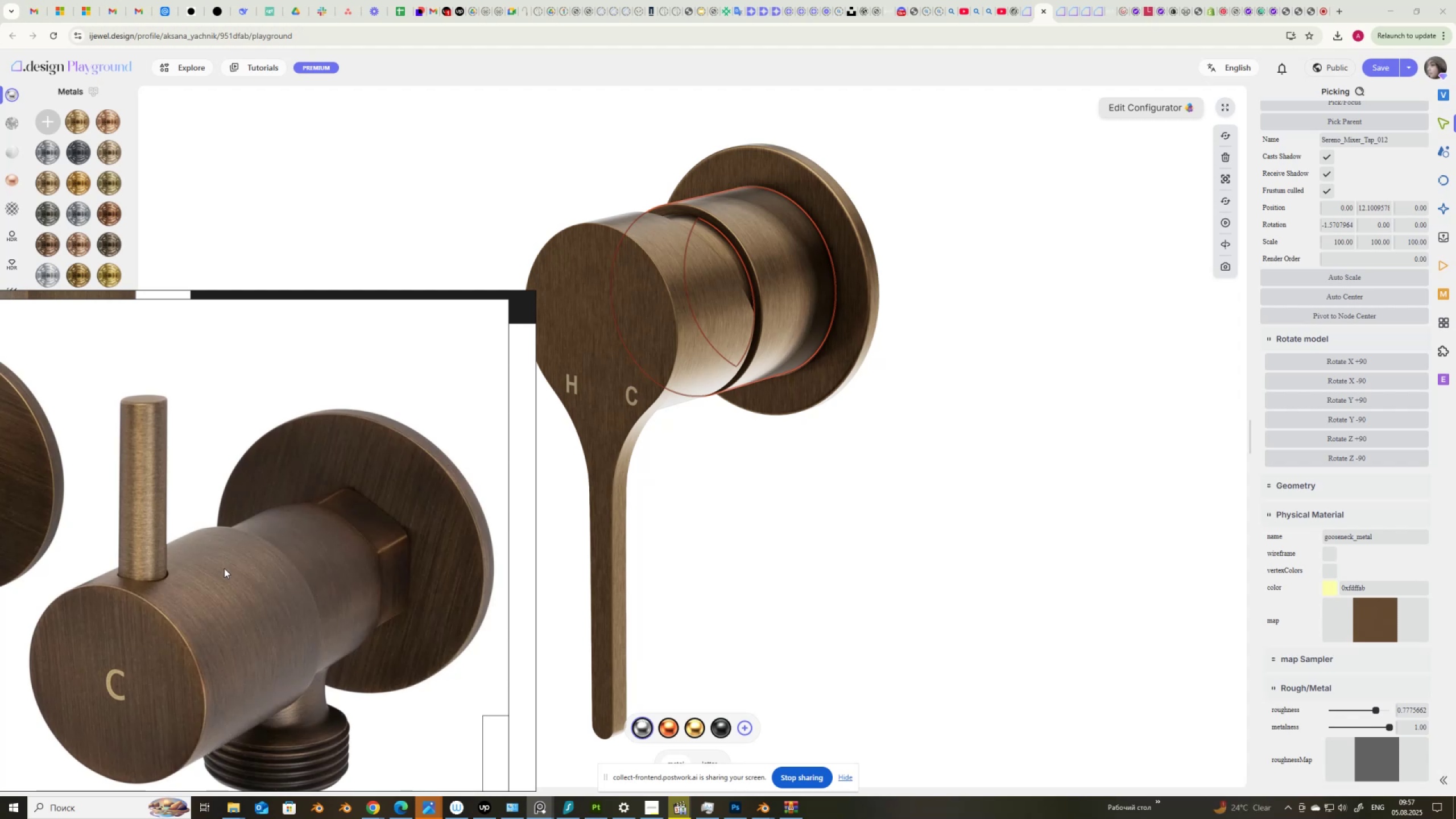 
wait(7.92)
 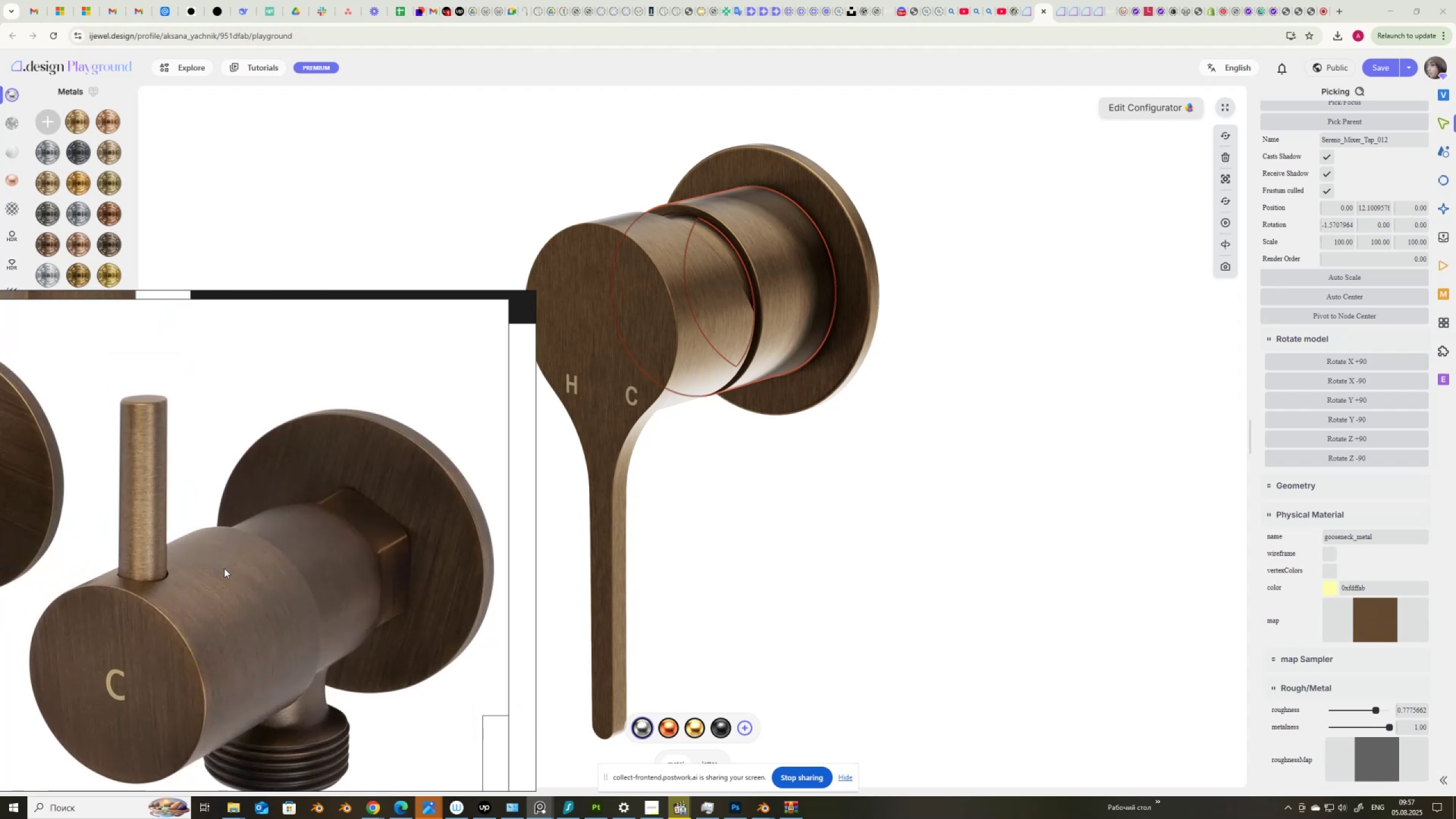 
left_click([1330, 589])
 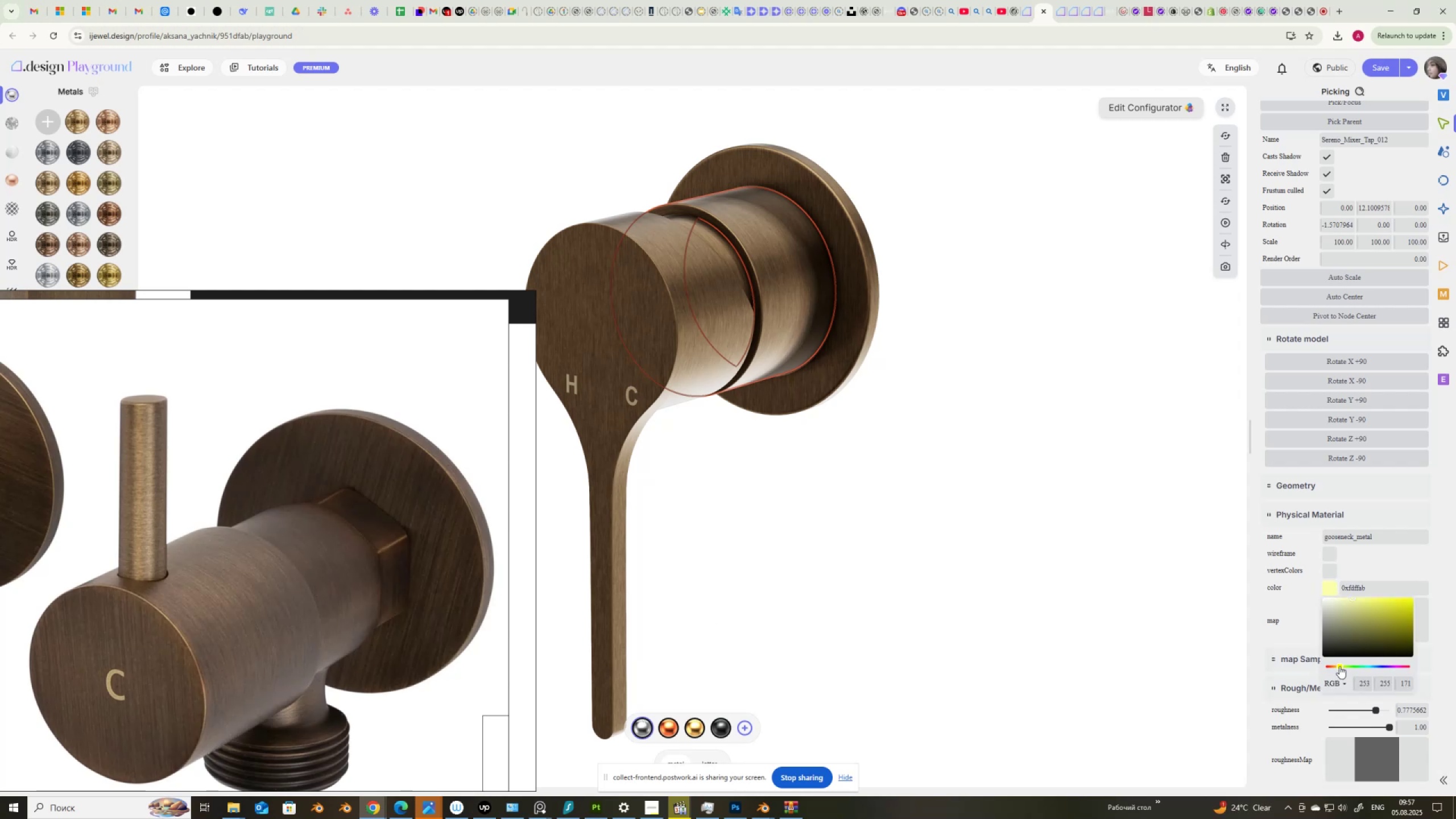 
left_click([1339, 665])
 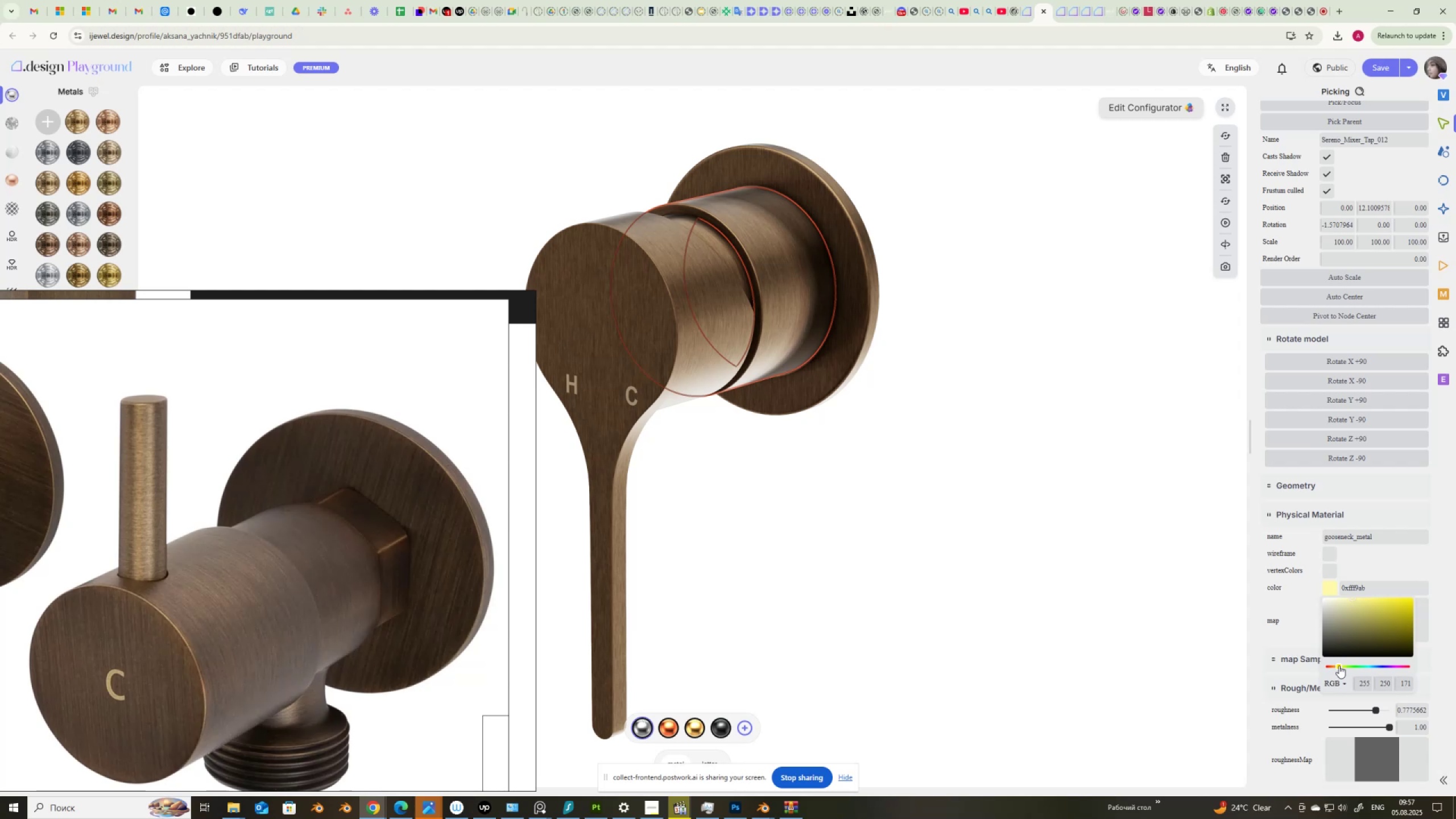 
wait(6.09)
 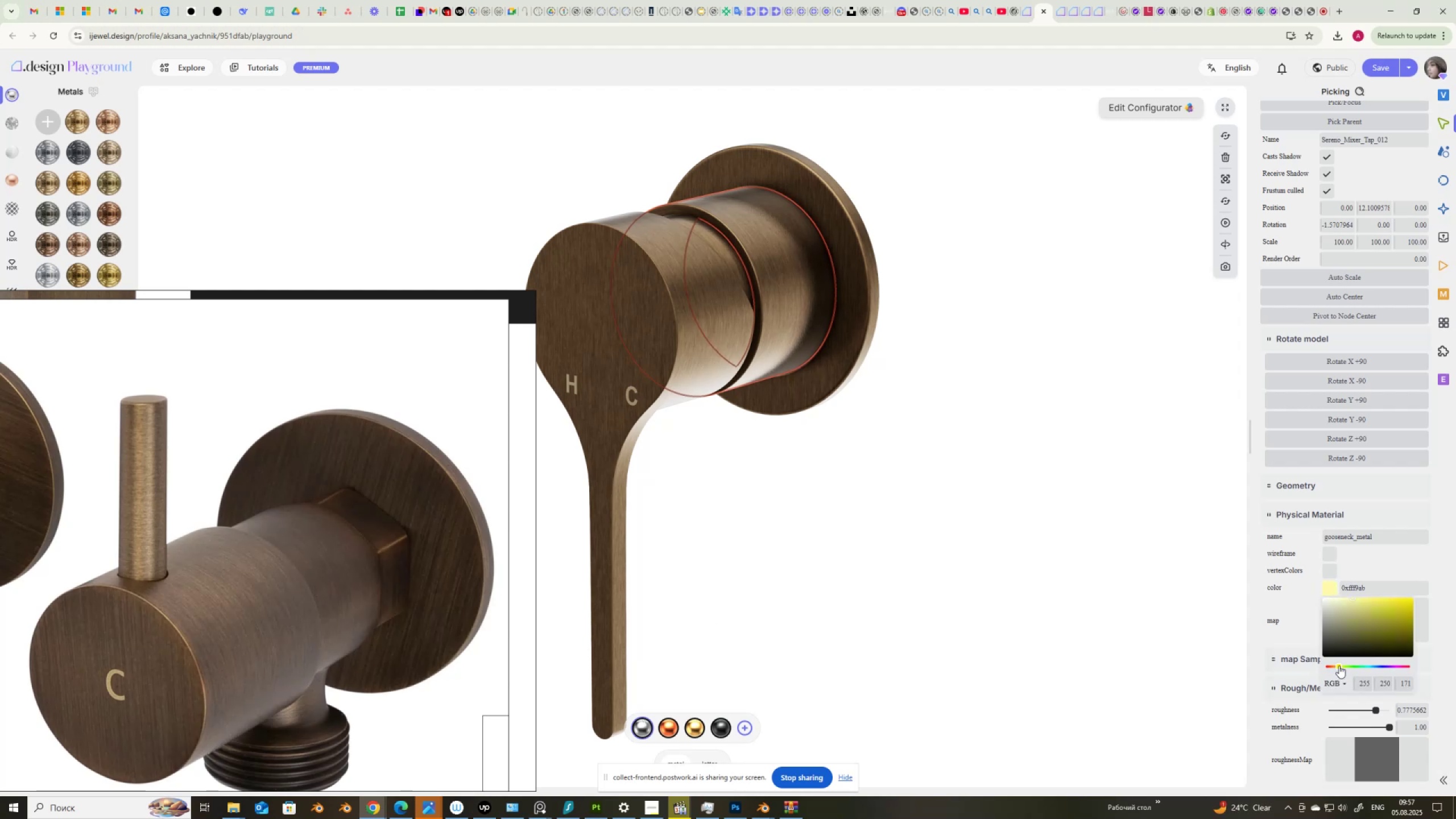 
scroll: coordinate [361, 520], scroll_direction: down, amount: 3.0
 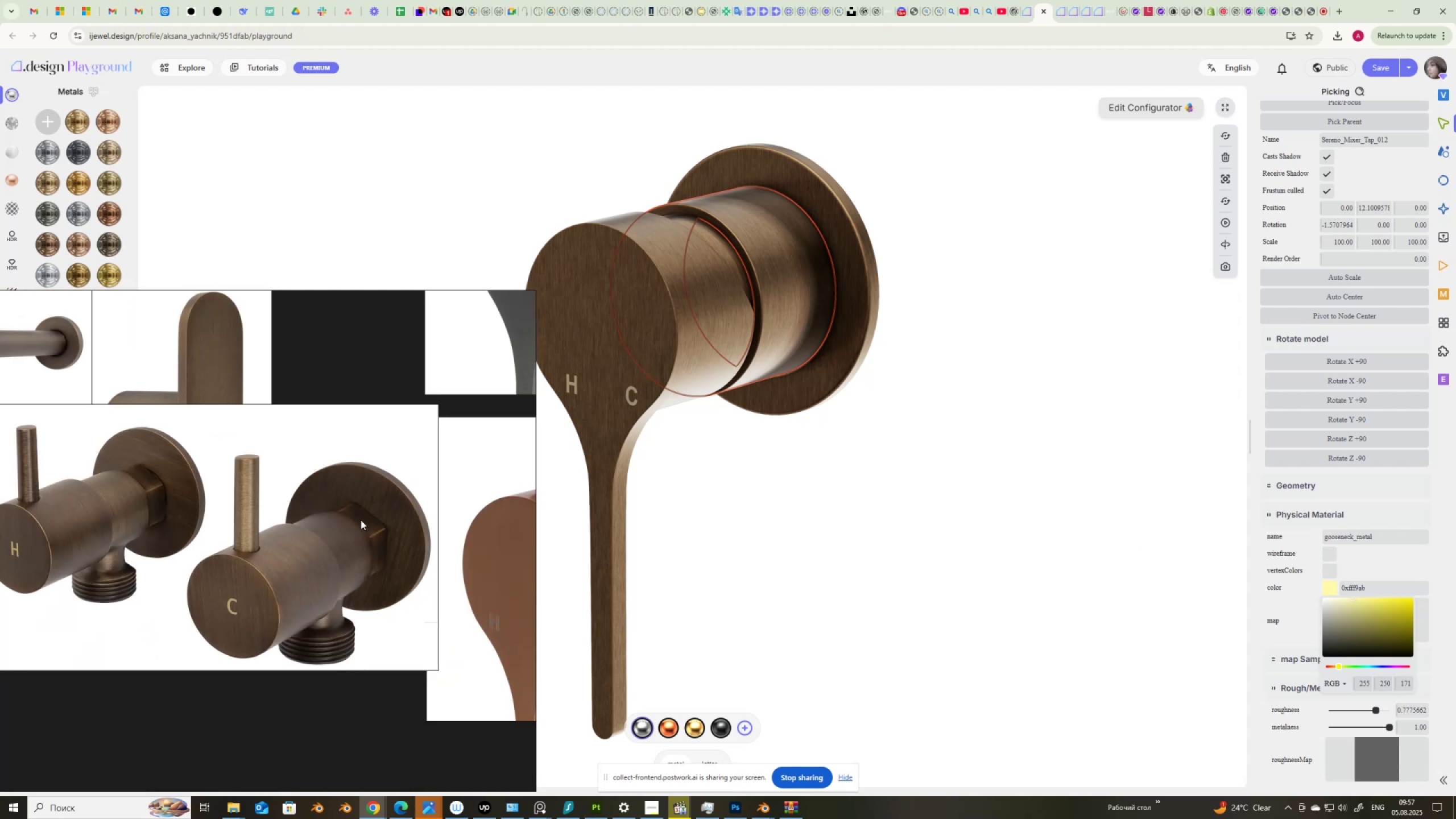 
scroll: coordinate [344, 551], scroll_direction: up, amount: 5.0
 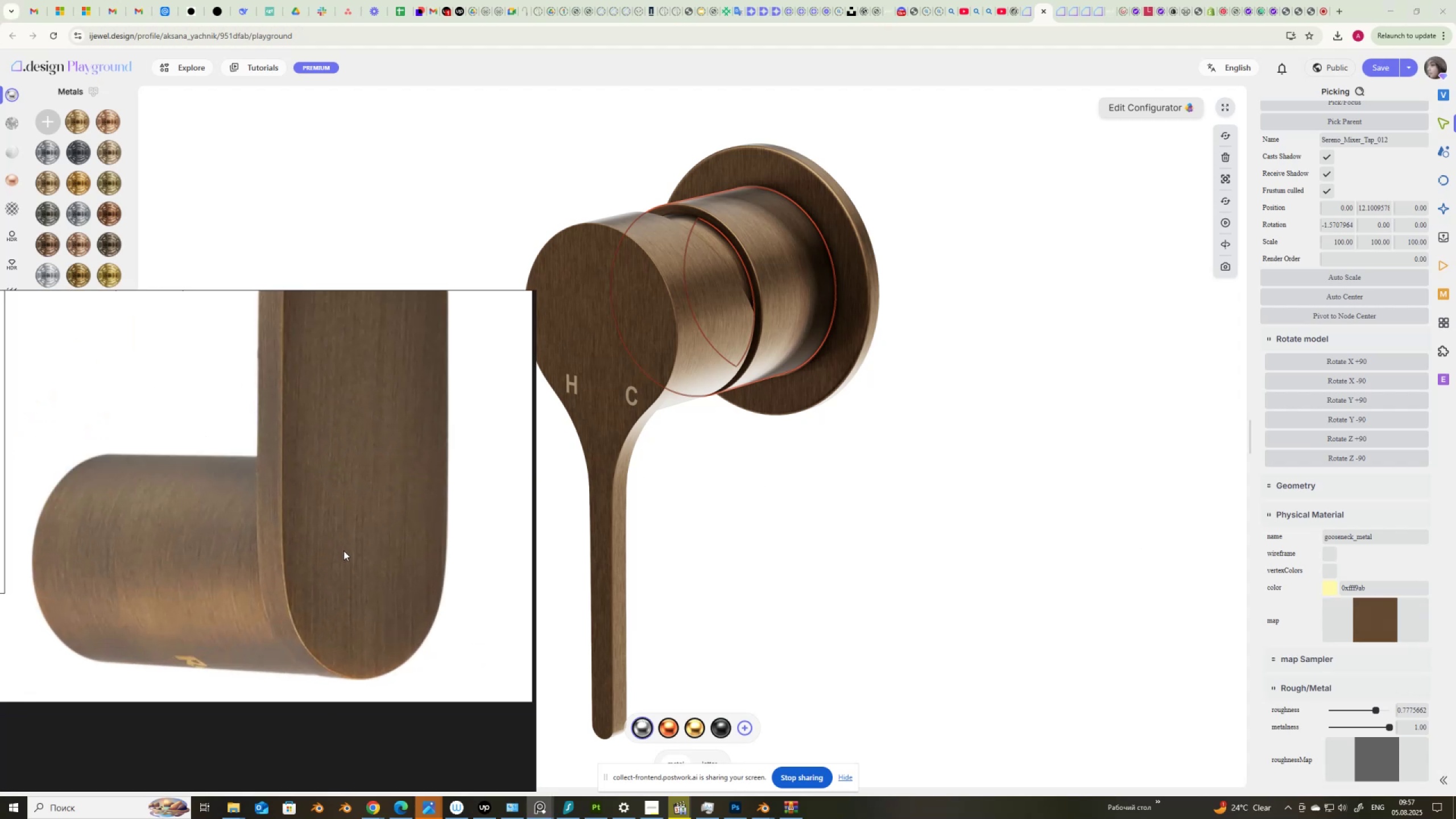 
scroll: coordinate [352, 565], scroll_direction: down, amount: 6.0
 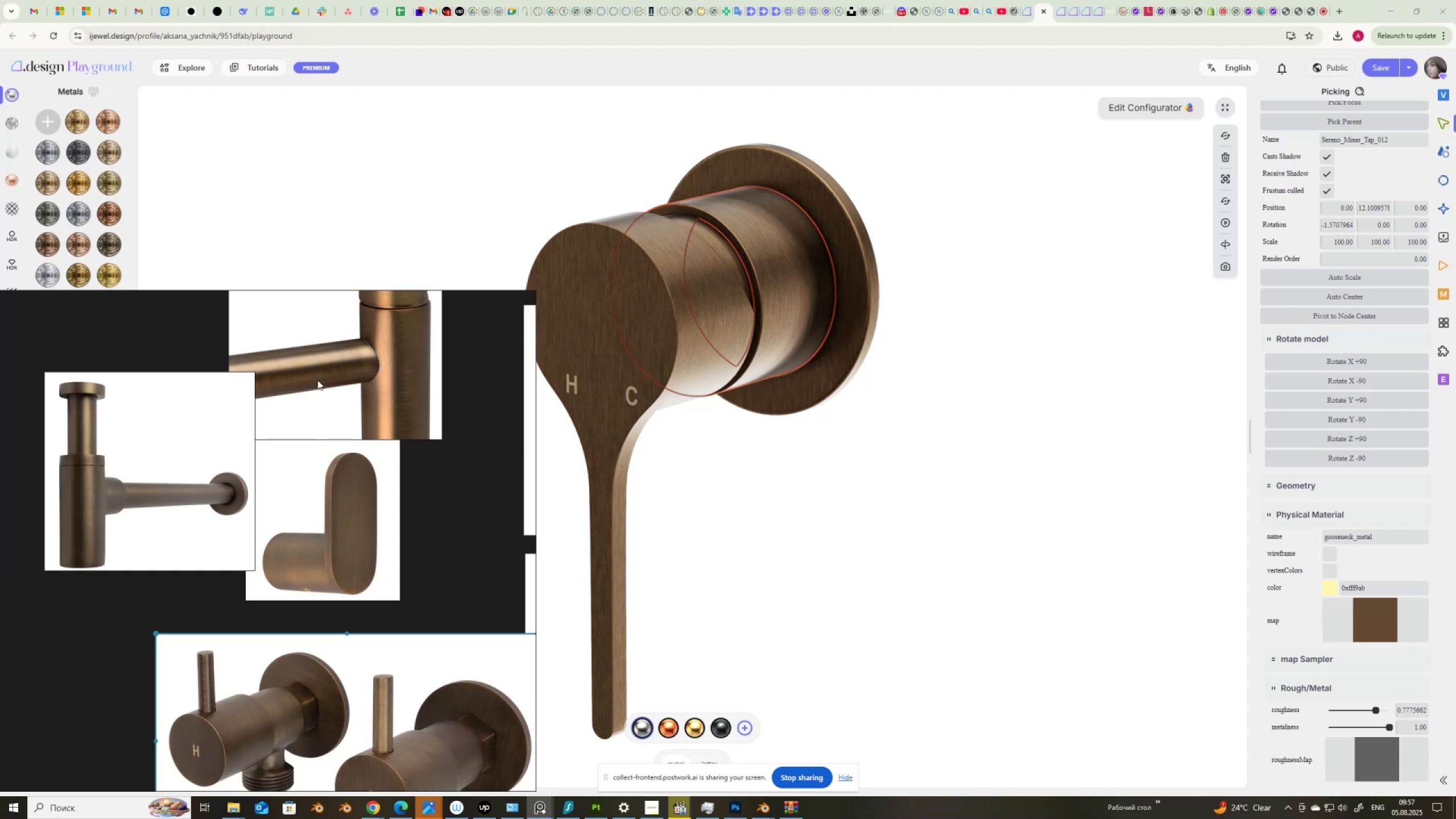 
scroll: coordinate [404, 367], scroll_direction: up, amount: 5.0
 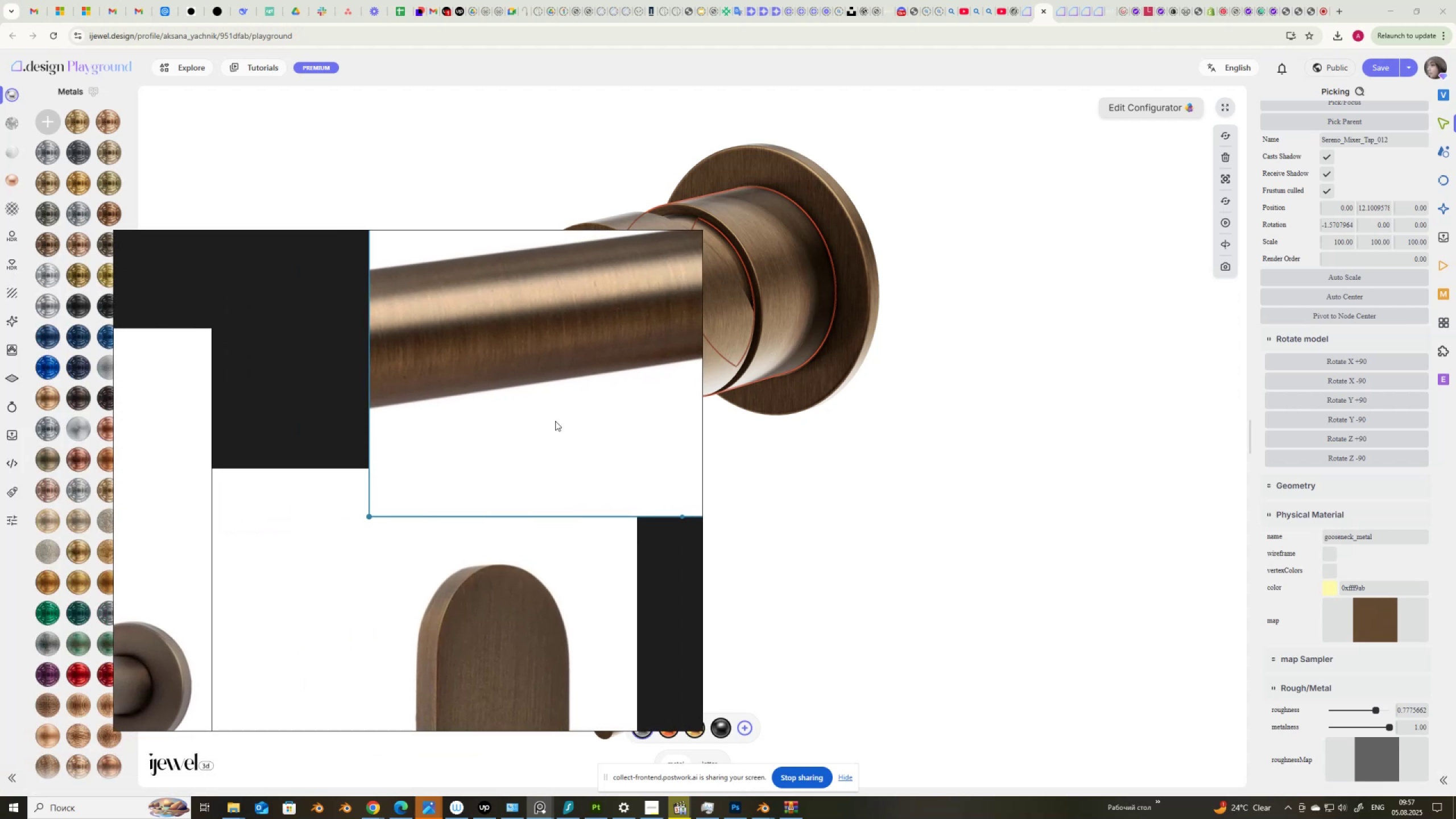 
wait(5.37)
 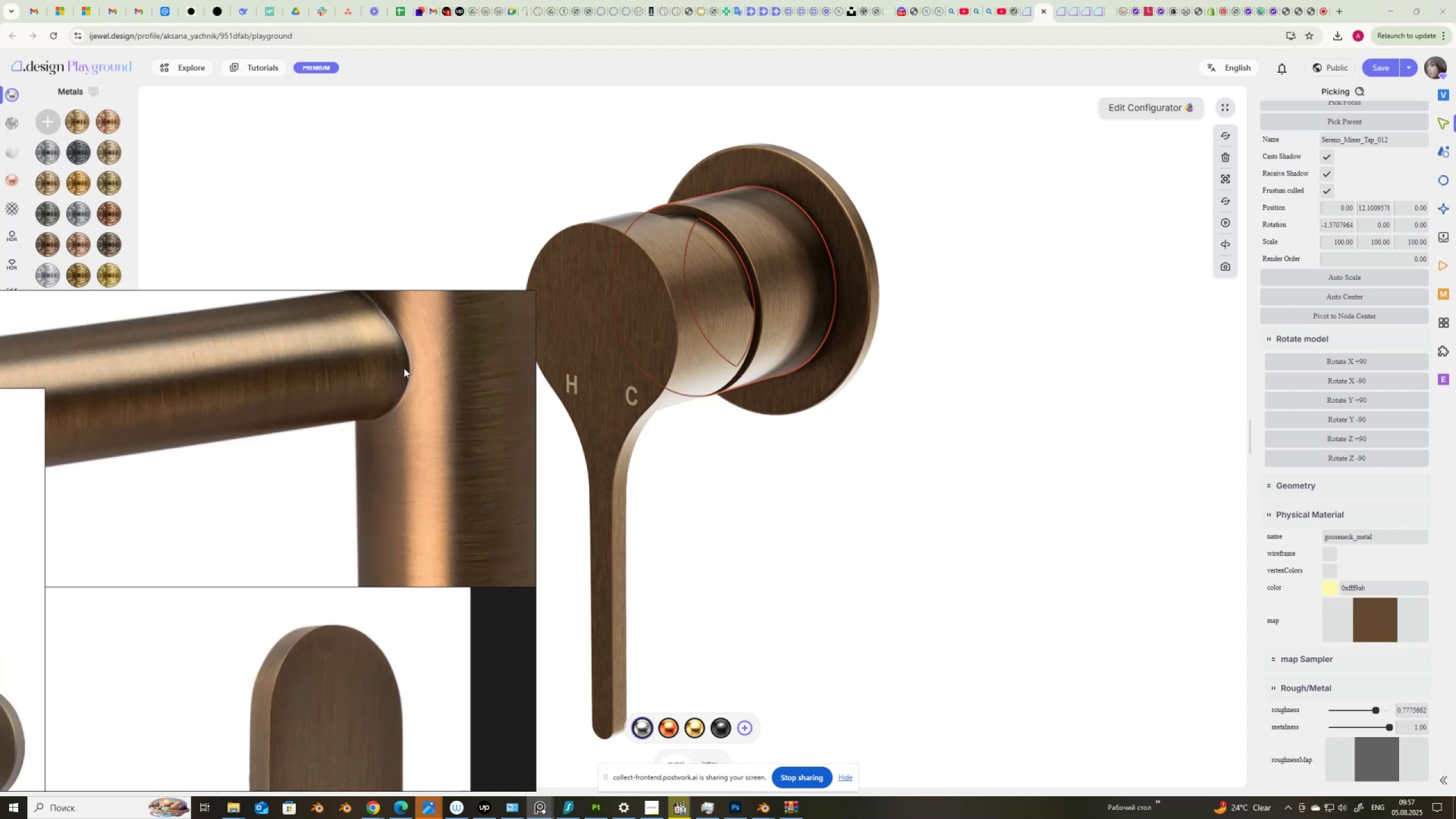 
scroll: coordinate [190, 572], scroll_direction: up, amount: 2.0
 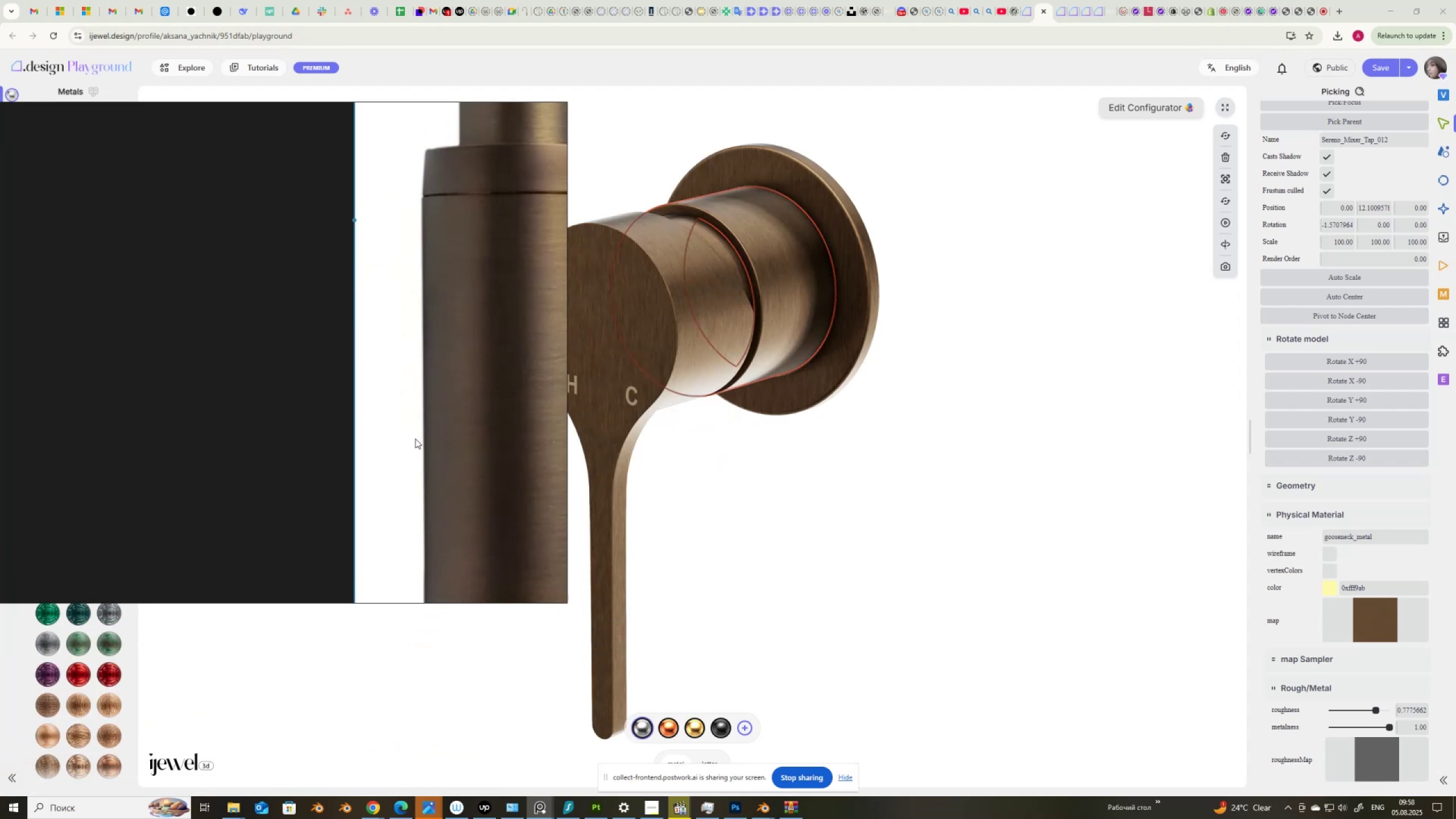 
scroll: coordinate [204, 533], scroll_direction: down, amount: 5.0
 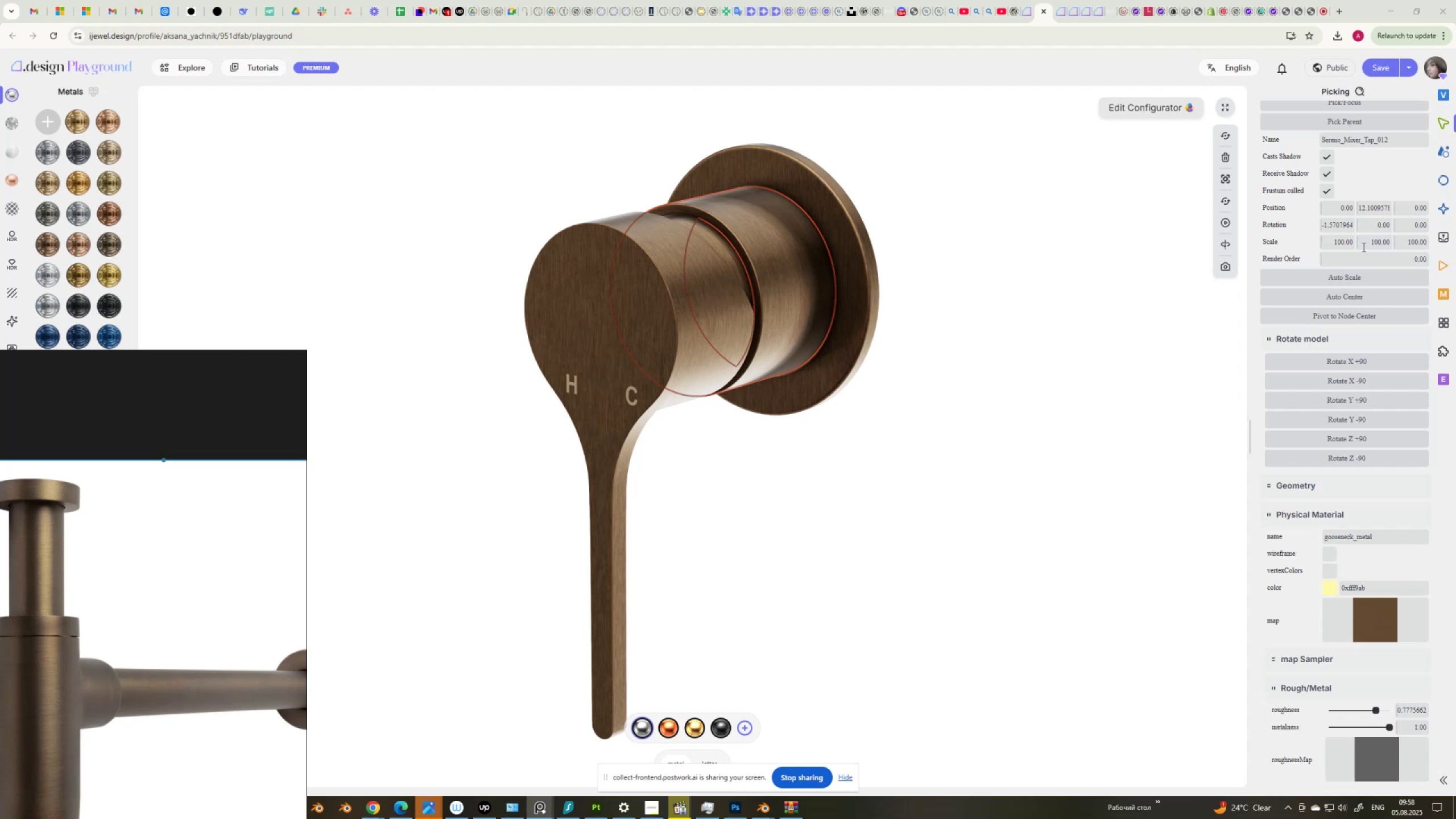 
wait(25.63)
 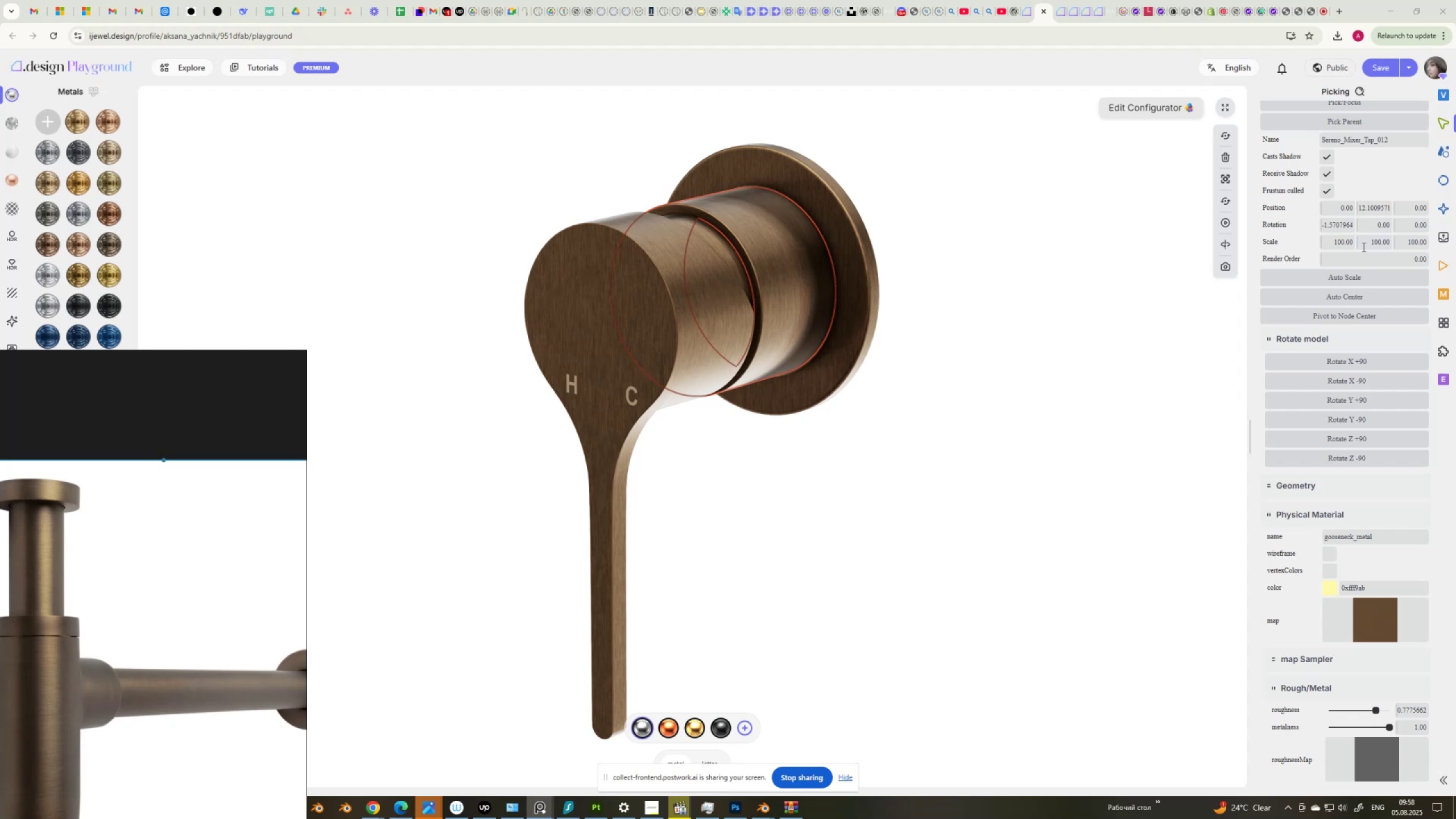 
mouse_move([1447, 208])
 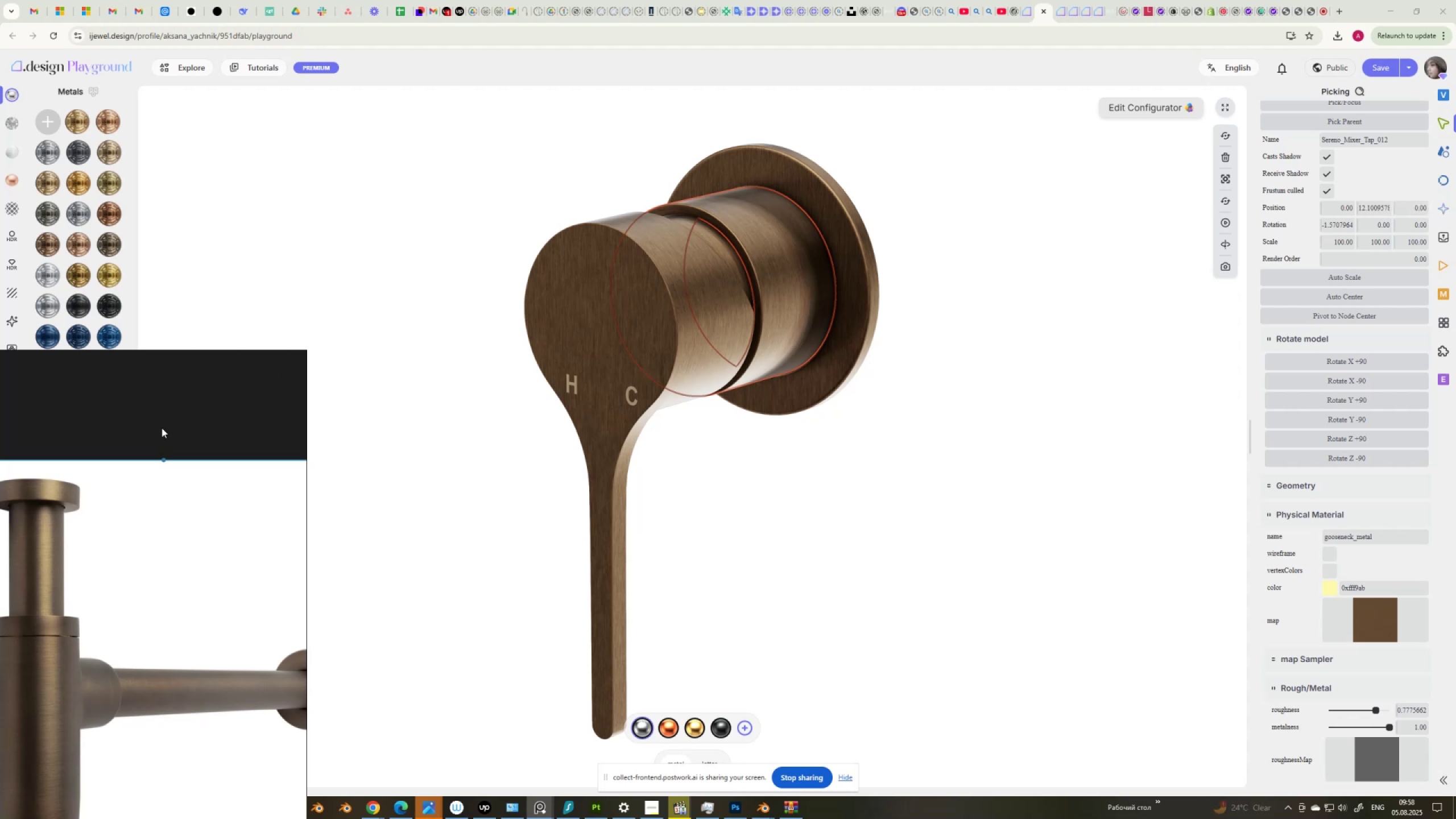 
wait(7.51)
 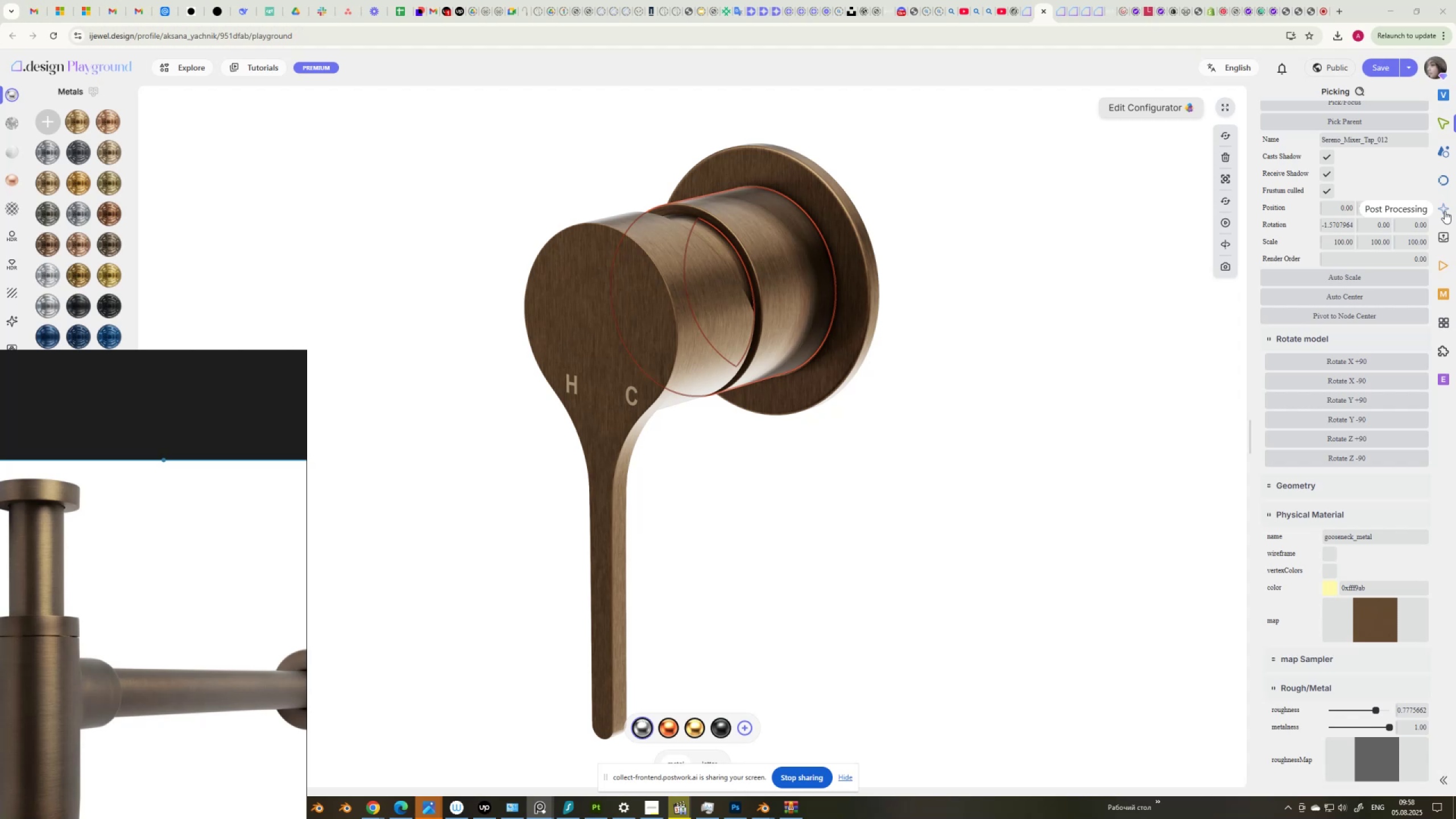 
key(PrintScreen)
 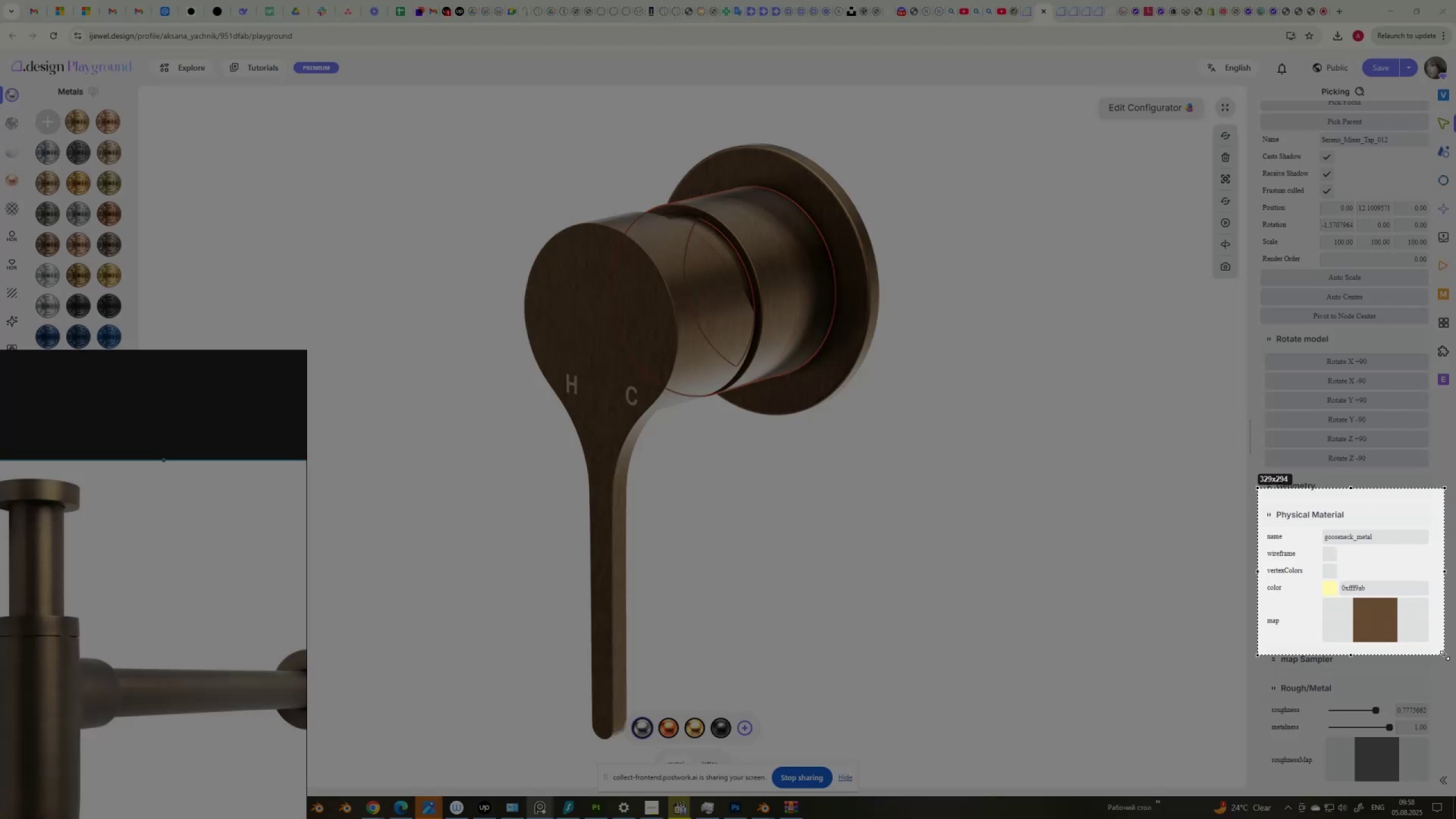 
left_click([1400, 664])
 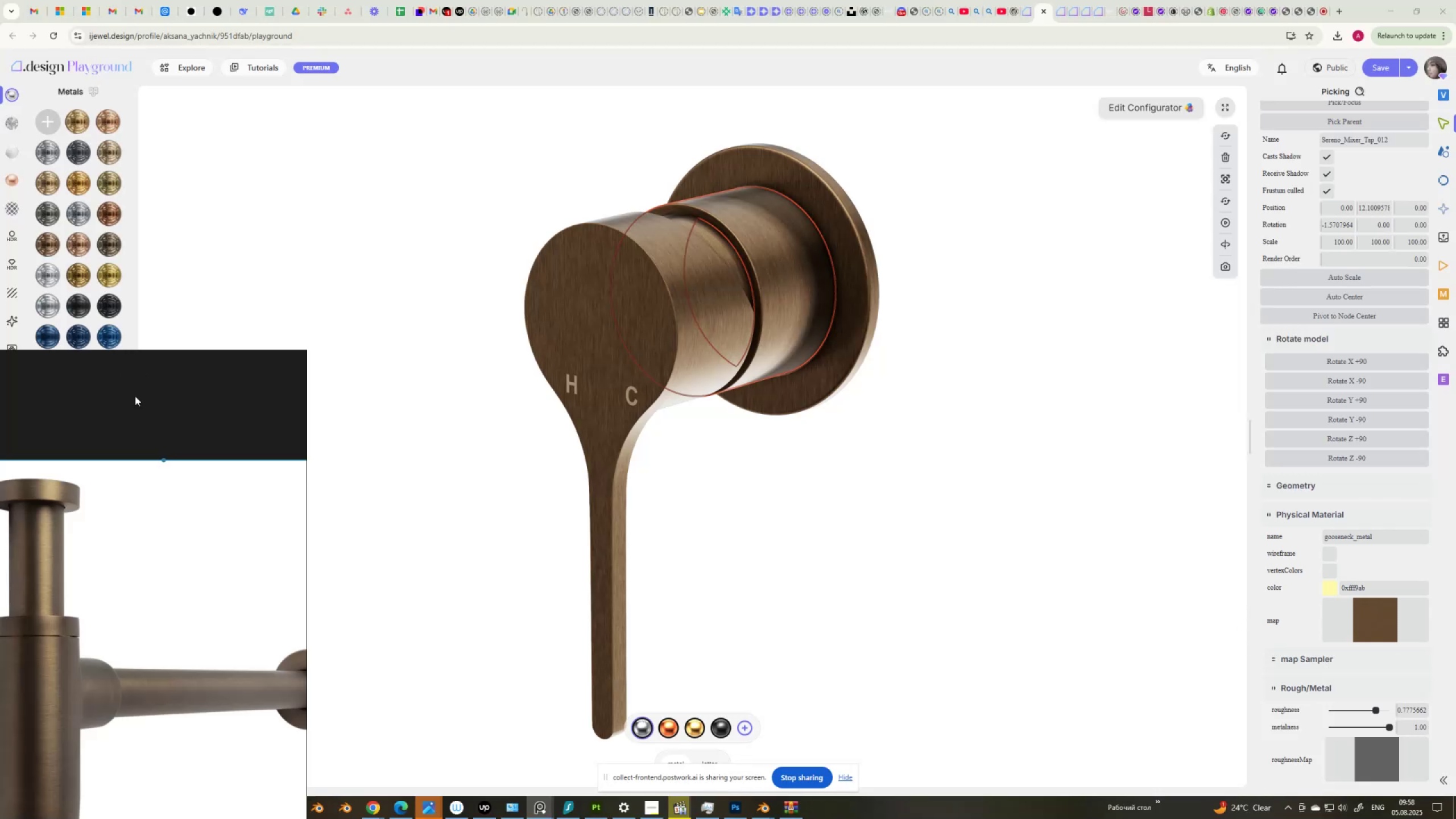 
left_click([142, 407])
 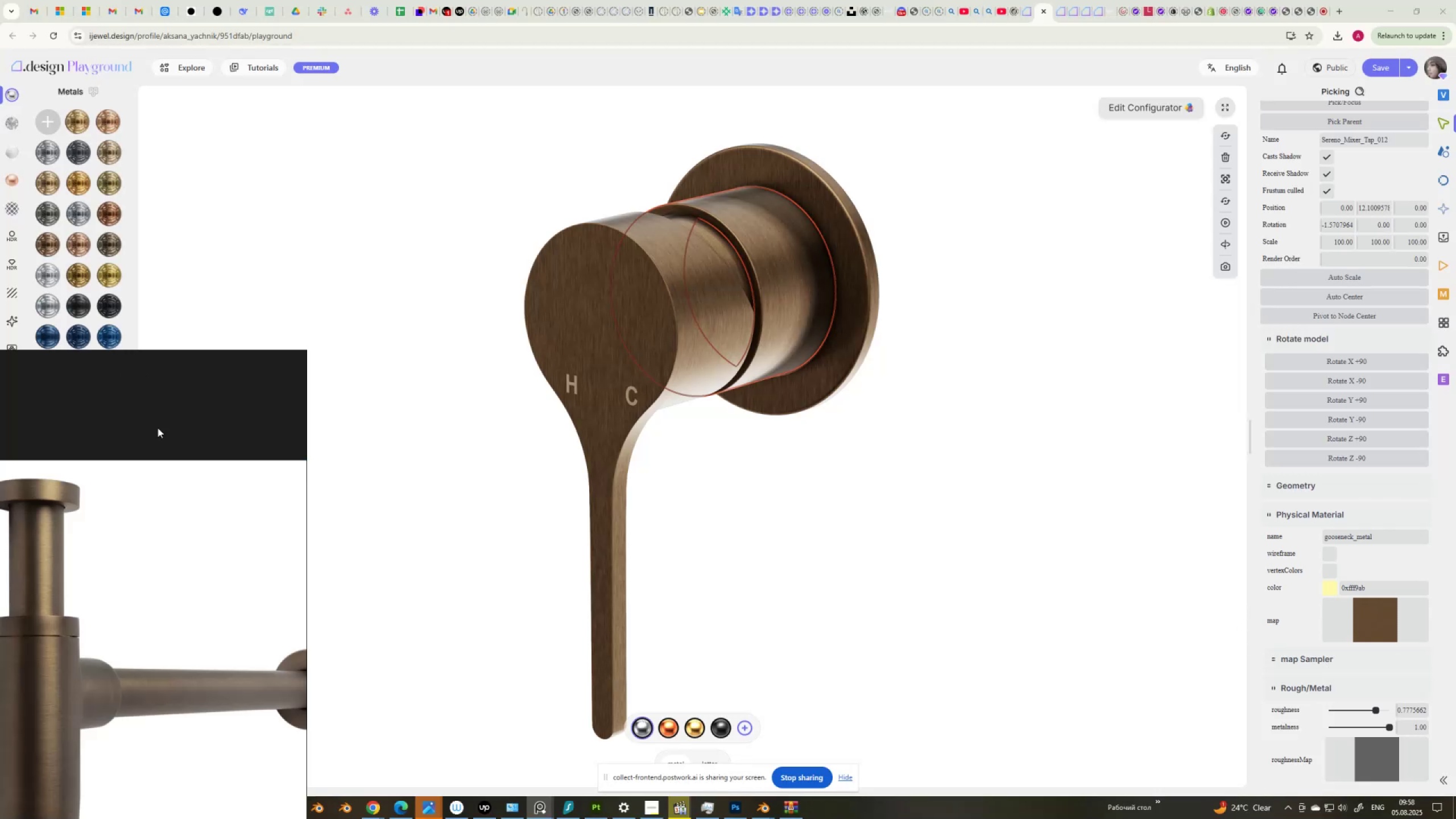 
scroll: coordinate [174, 444], scroll_direction: down, amount: 2.0
 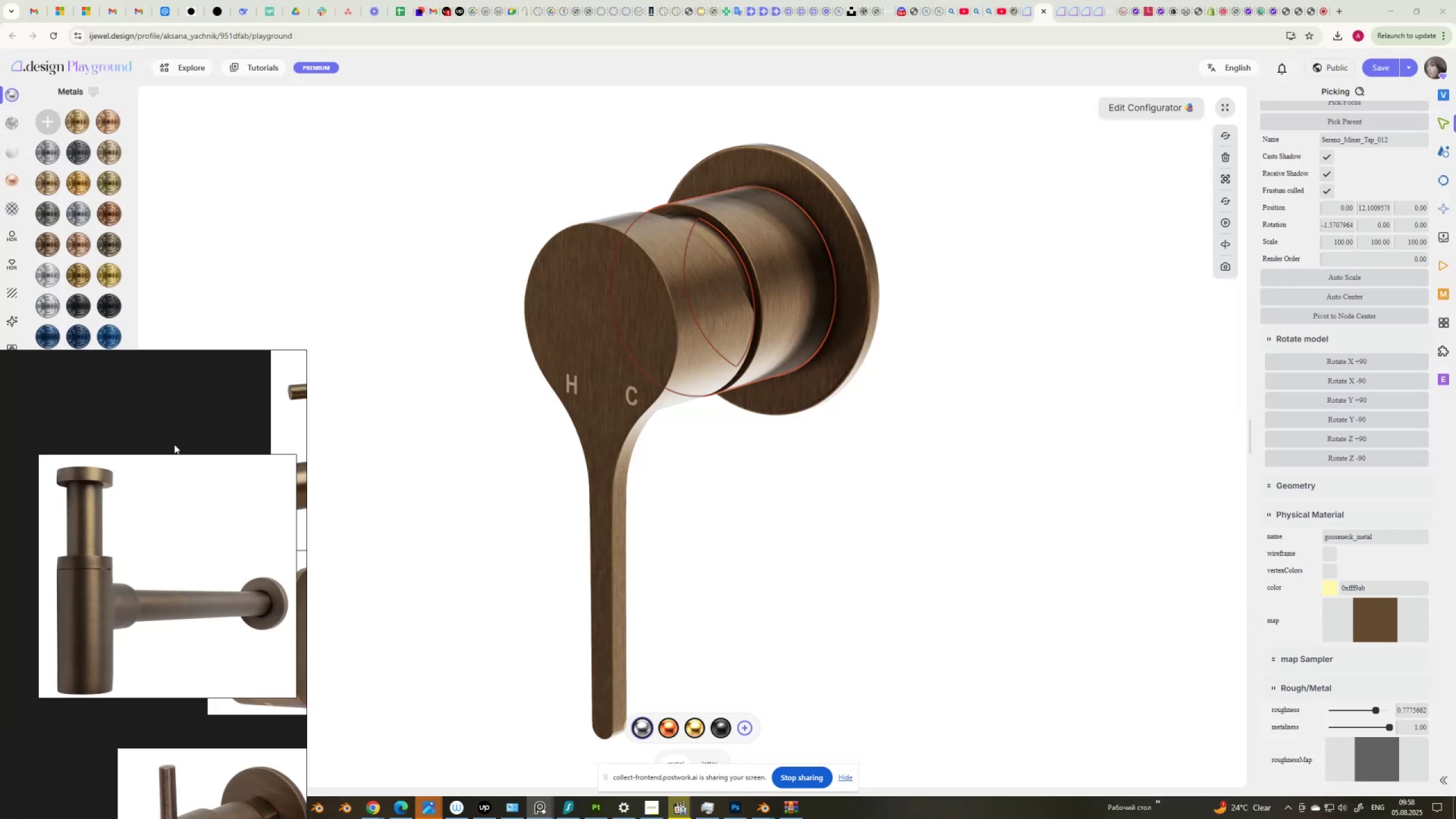 
key(Control+C)
 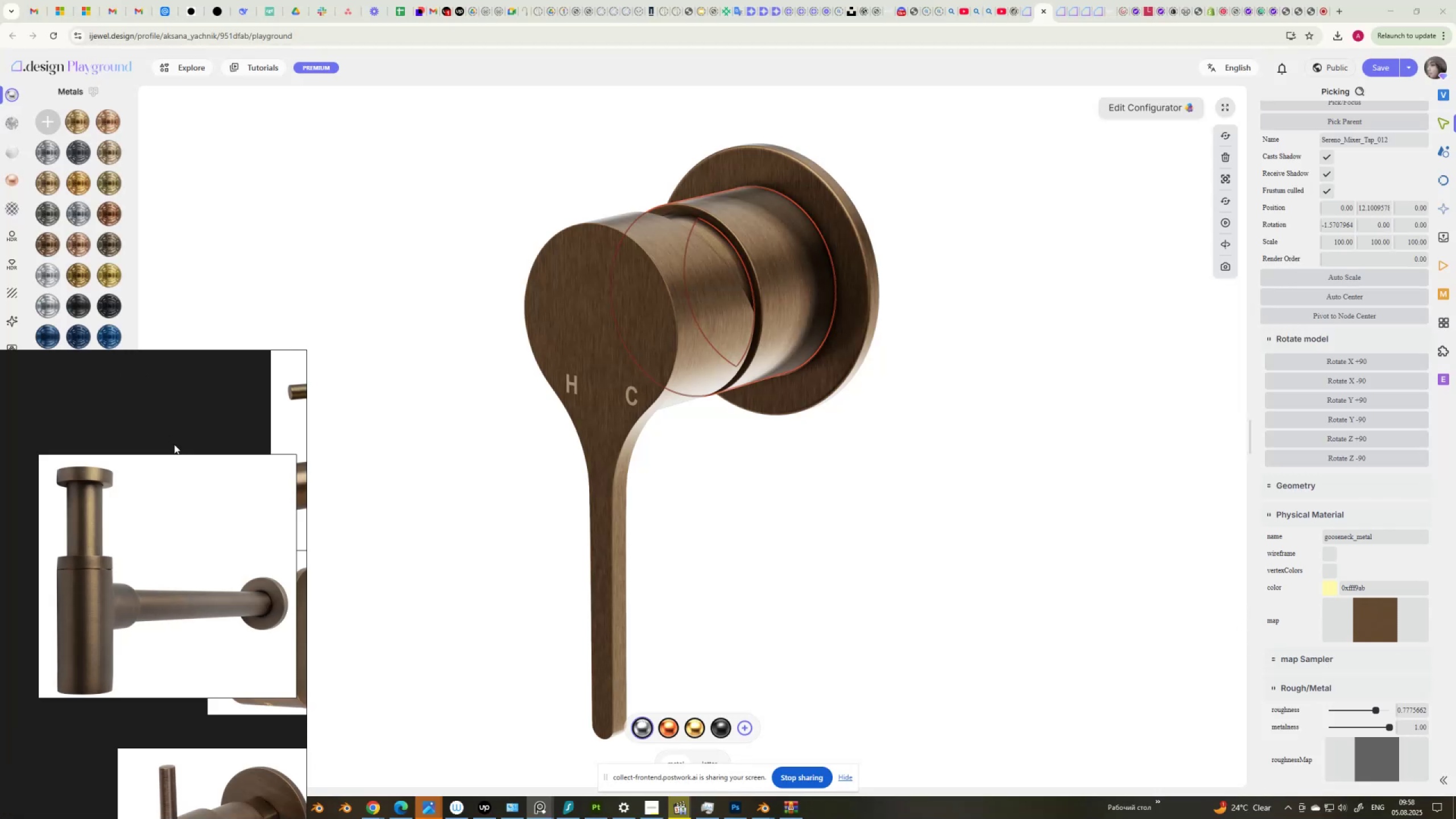 
key(Control+ControlLeft)
 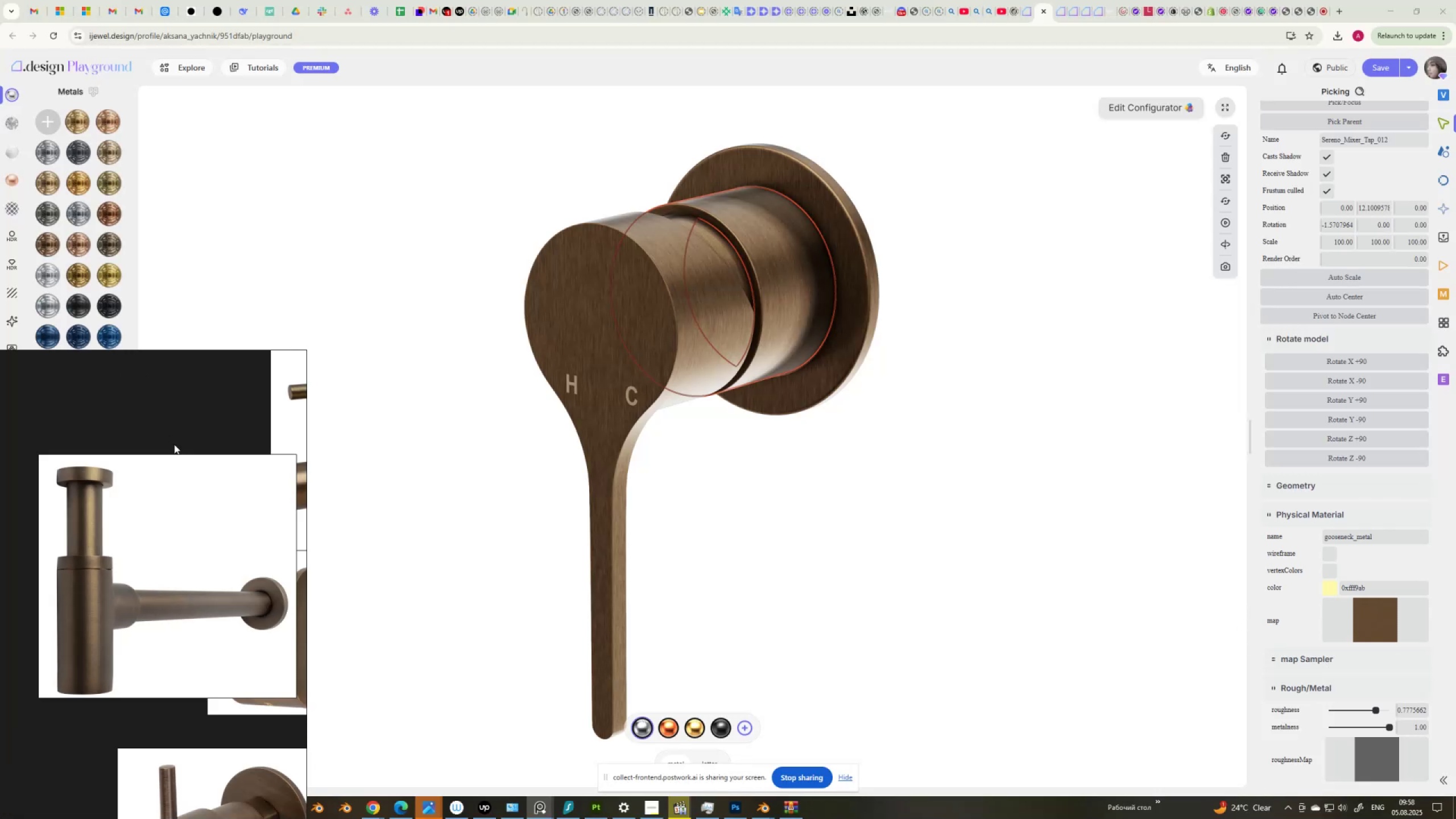 
key(Control+V)
 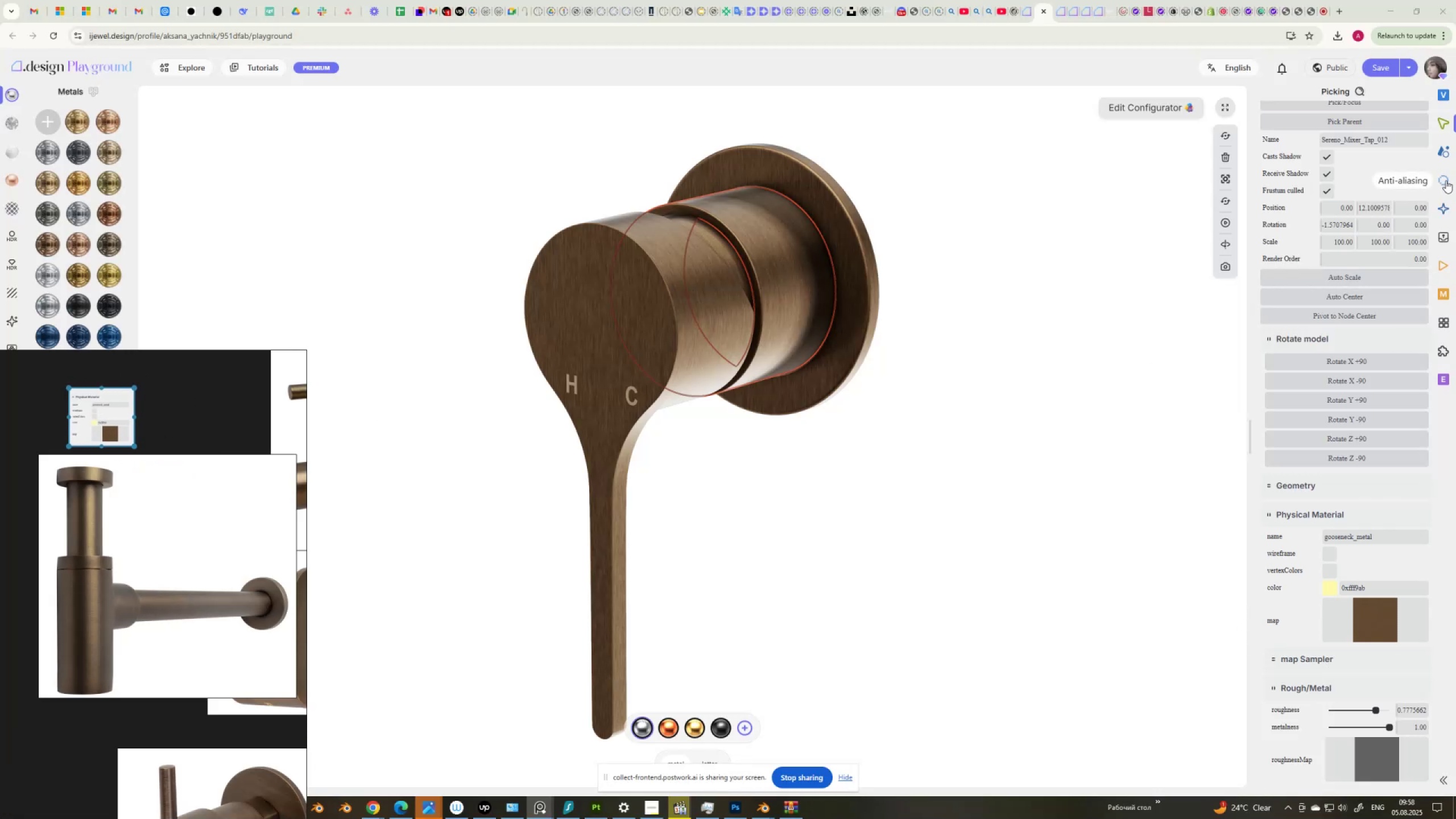 
left_click([1442, 208])
 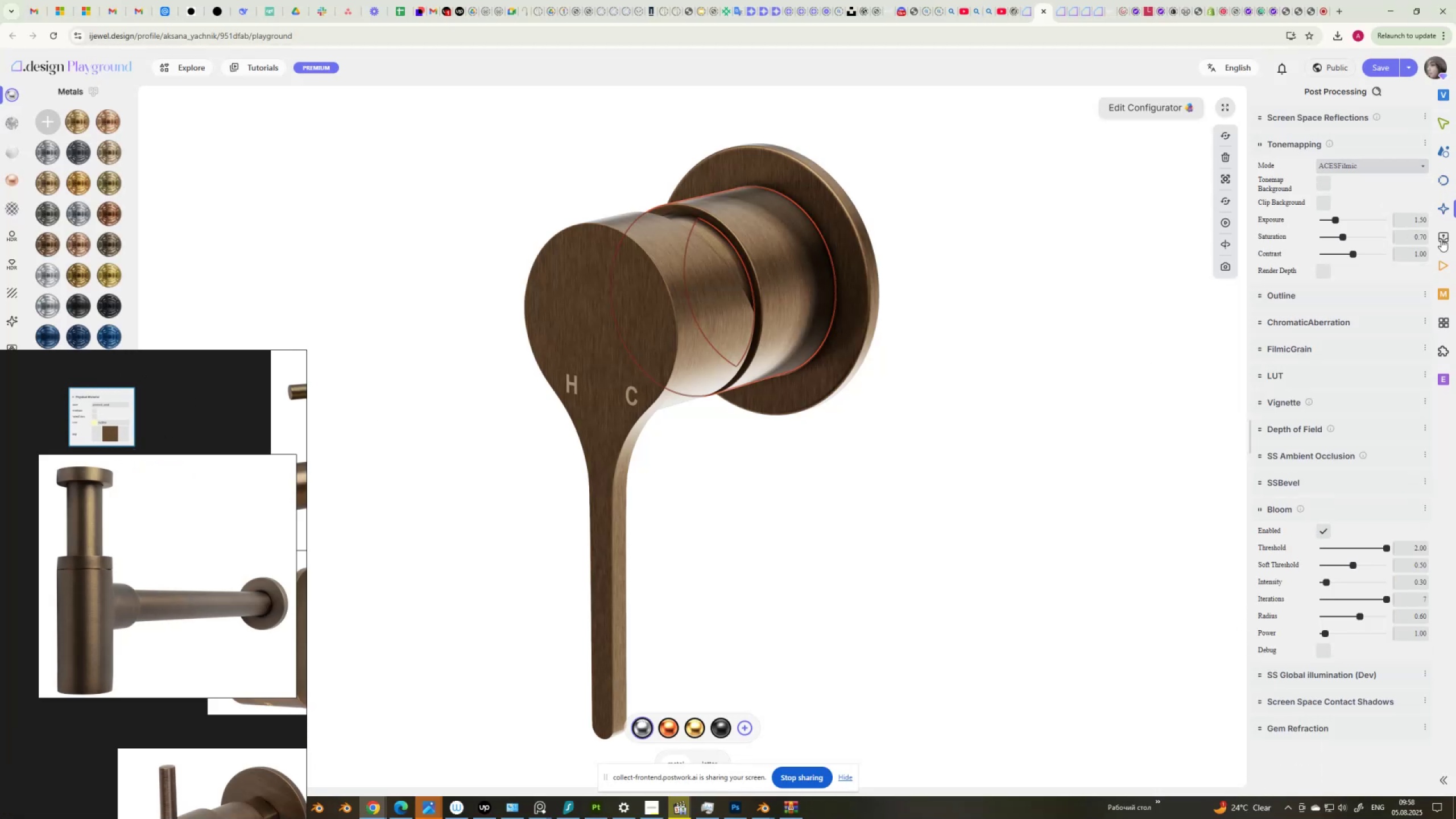 
mouse_move([1426, 277])
 